 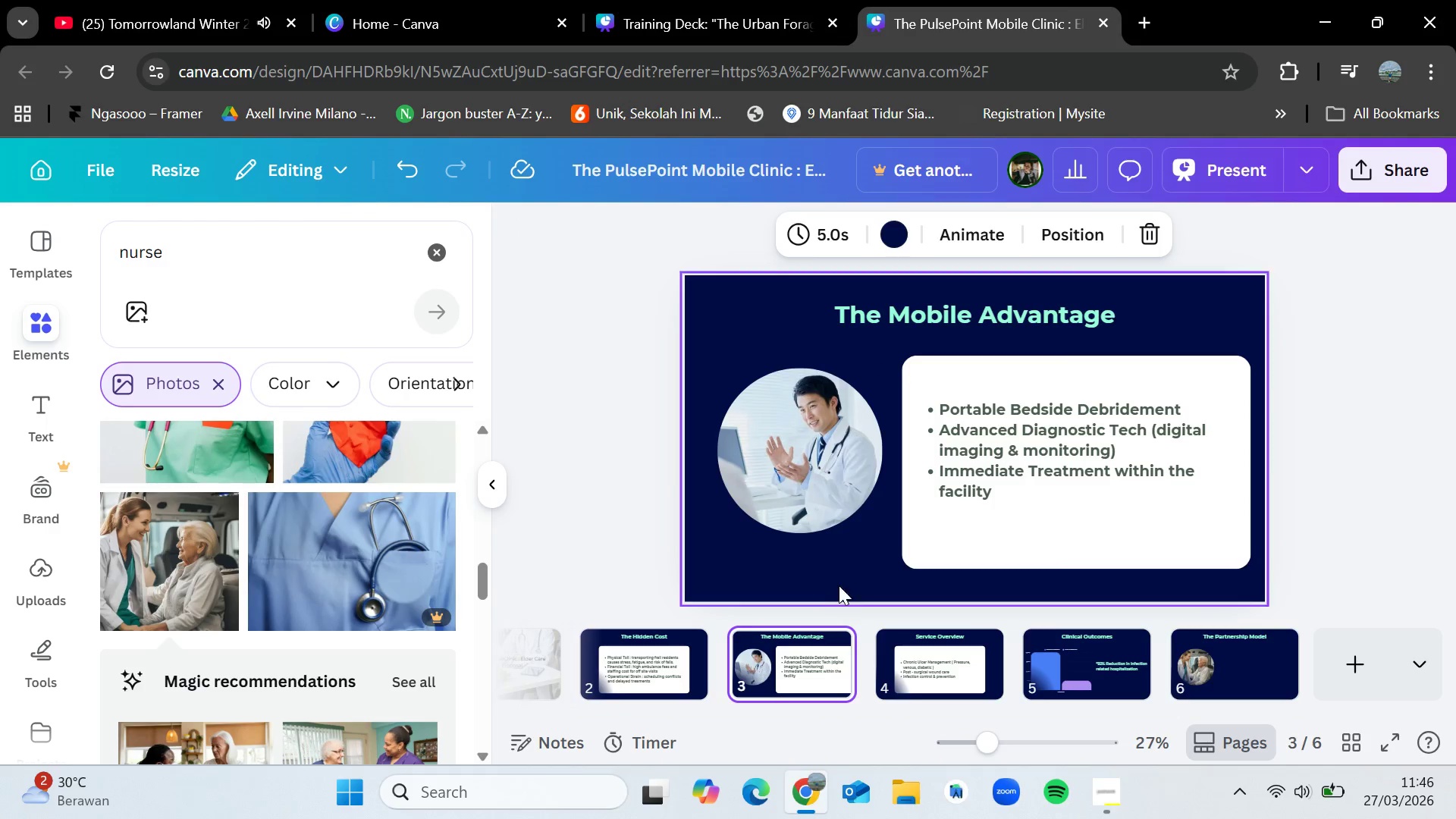 
left_click_drag(start_coordinate=[1013, 442], to_coordinate=[1012, 454])
 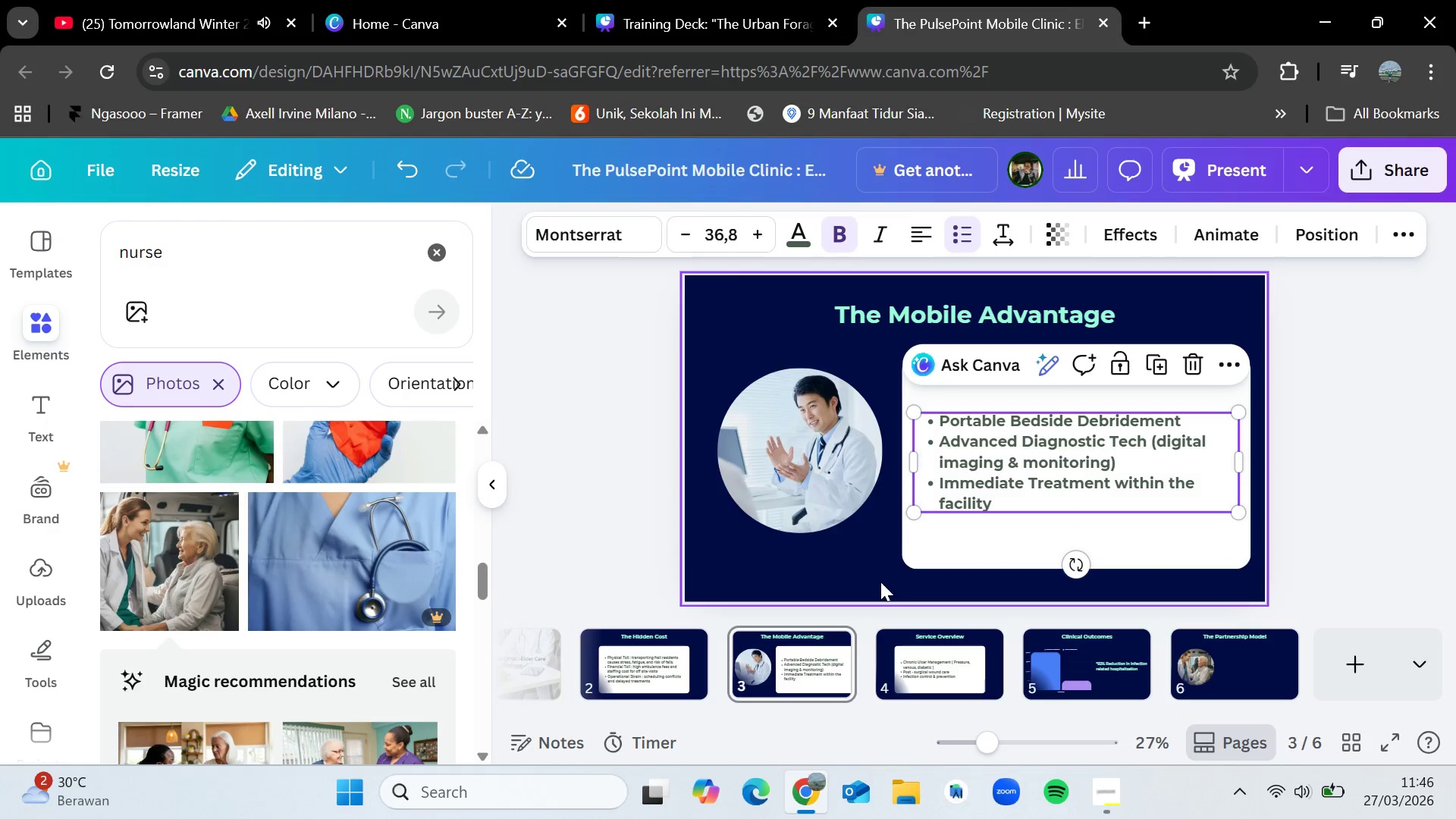 
left_click([880, 582])
 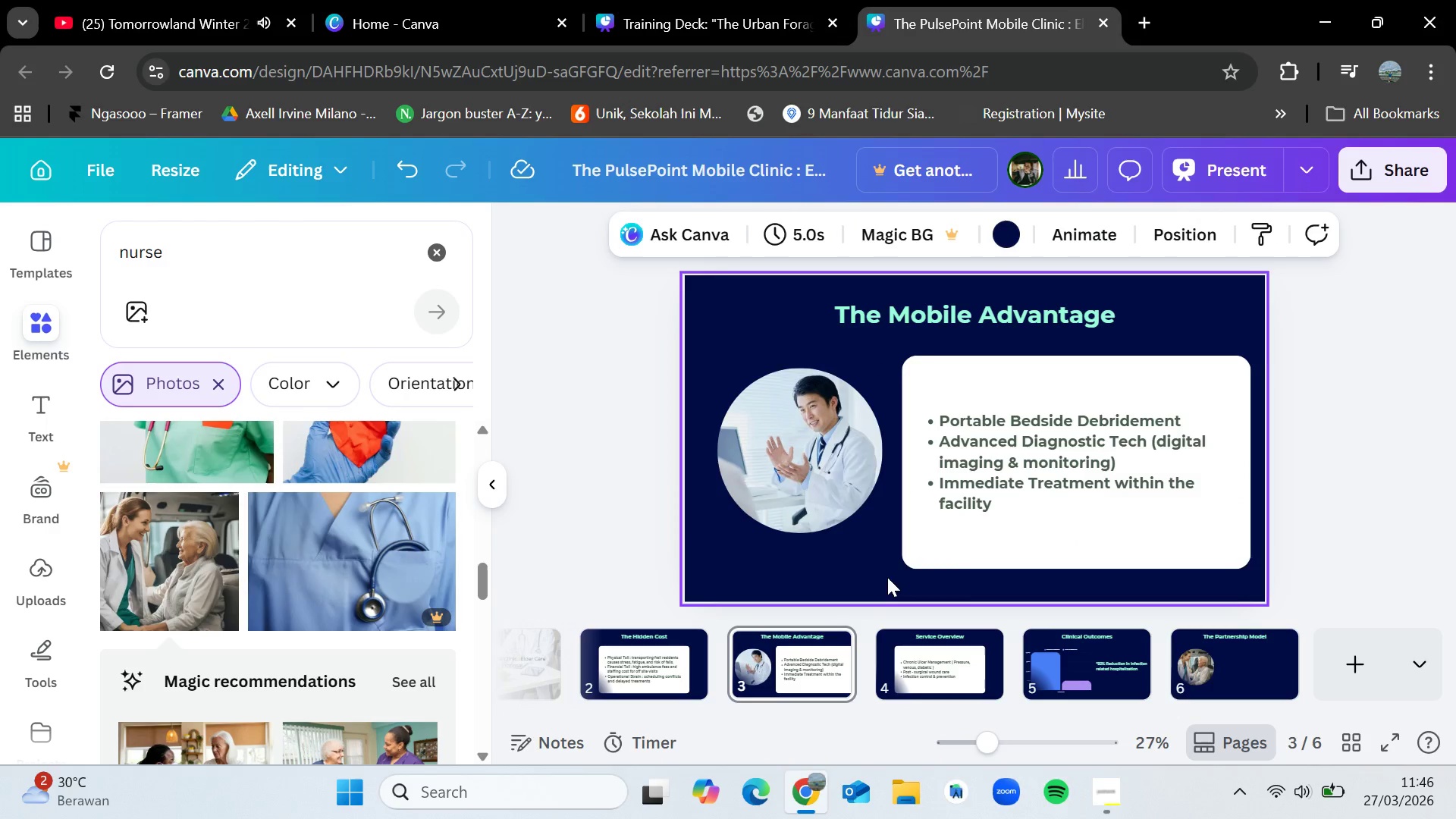 
left_click_drag(start_coordinate=[880, 582], to_coordinate=[1180, 362])
 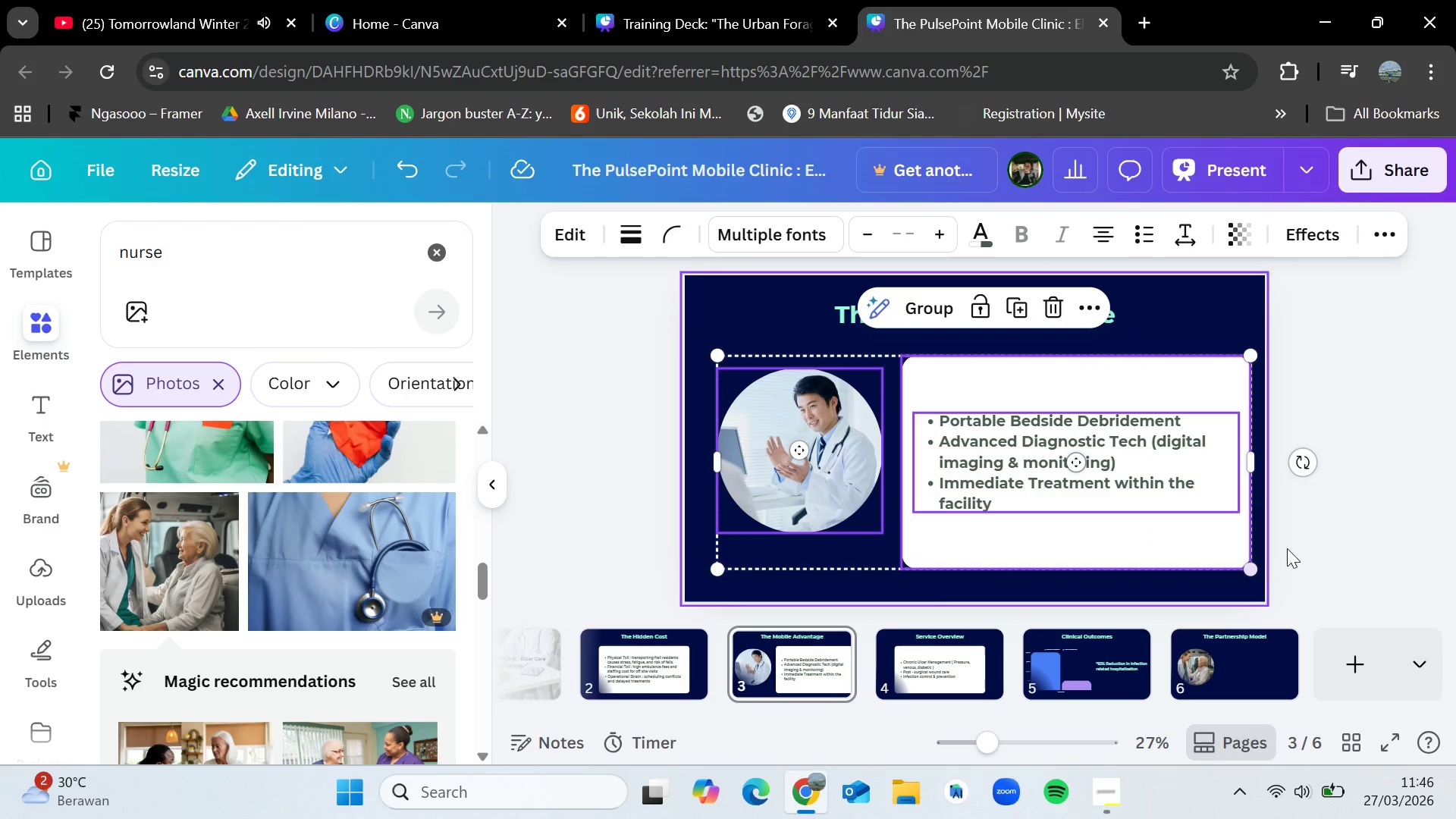 
left_click([1304, 526])
 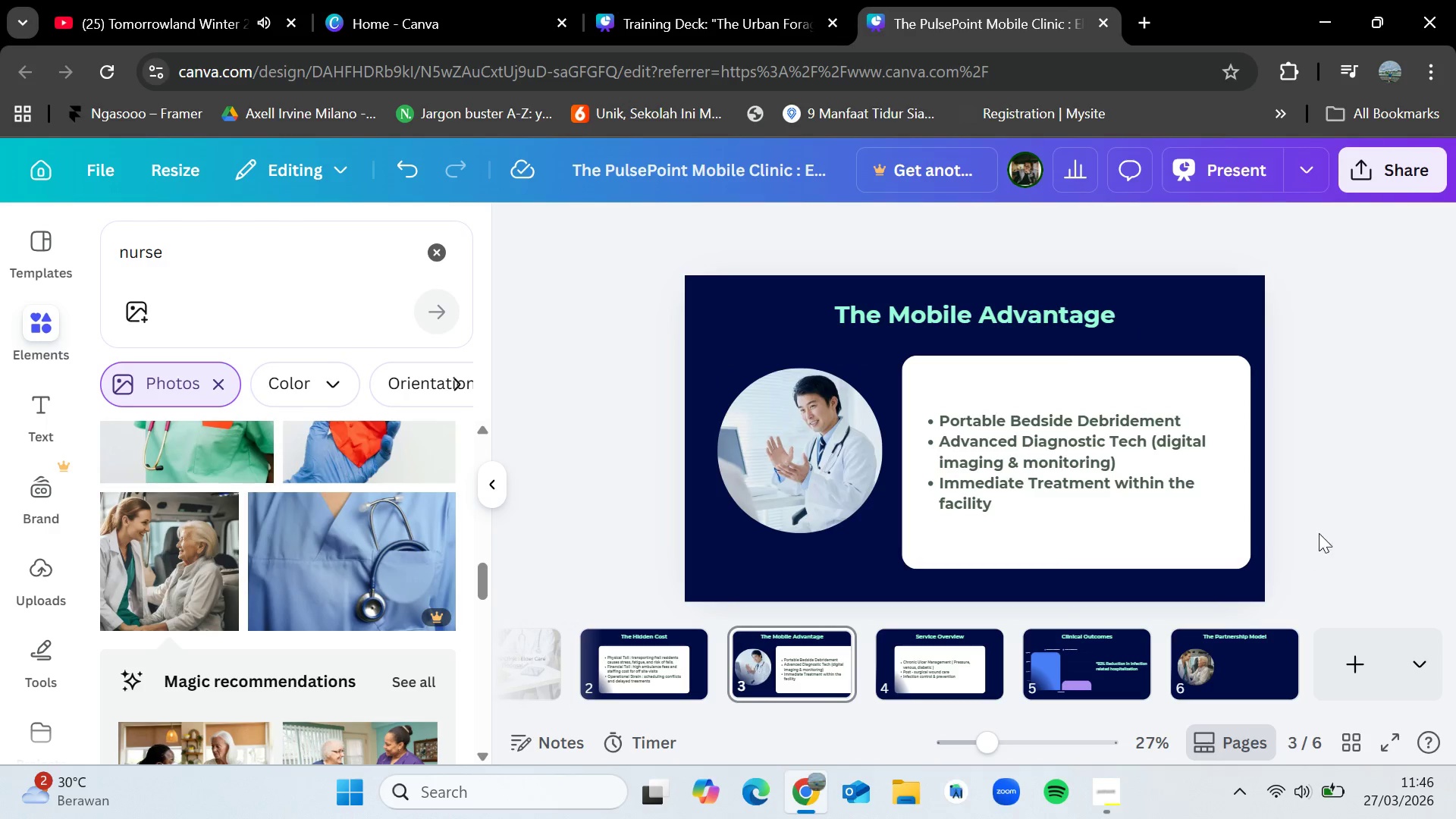 
left_click_drag(start_coordinate=[1320, 532], to_coordinate=[987, 362])
 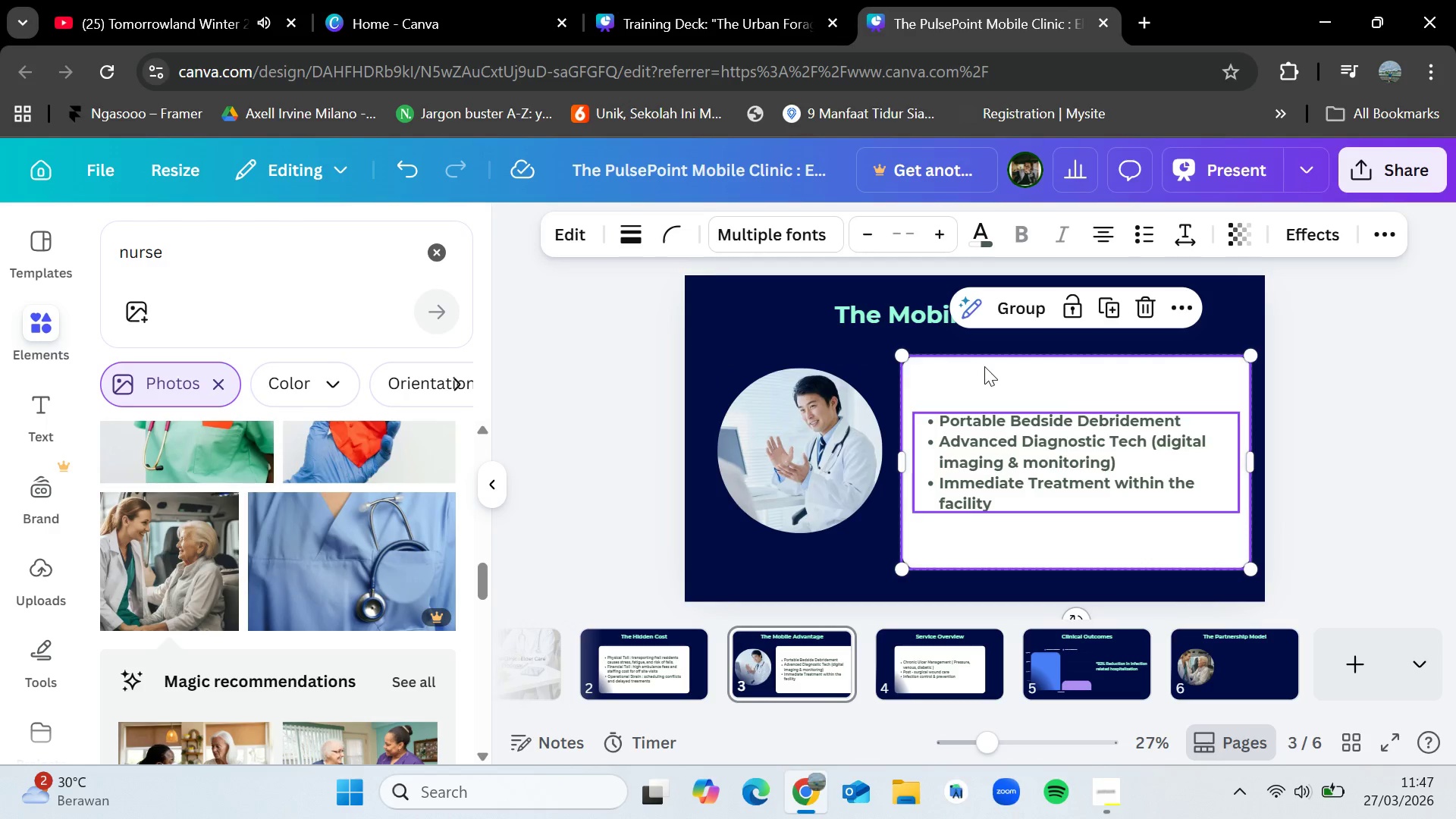 
key(Control+C)
 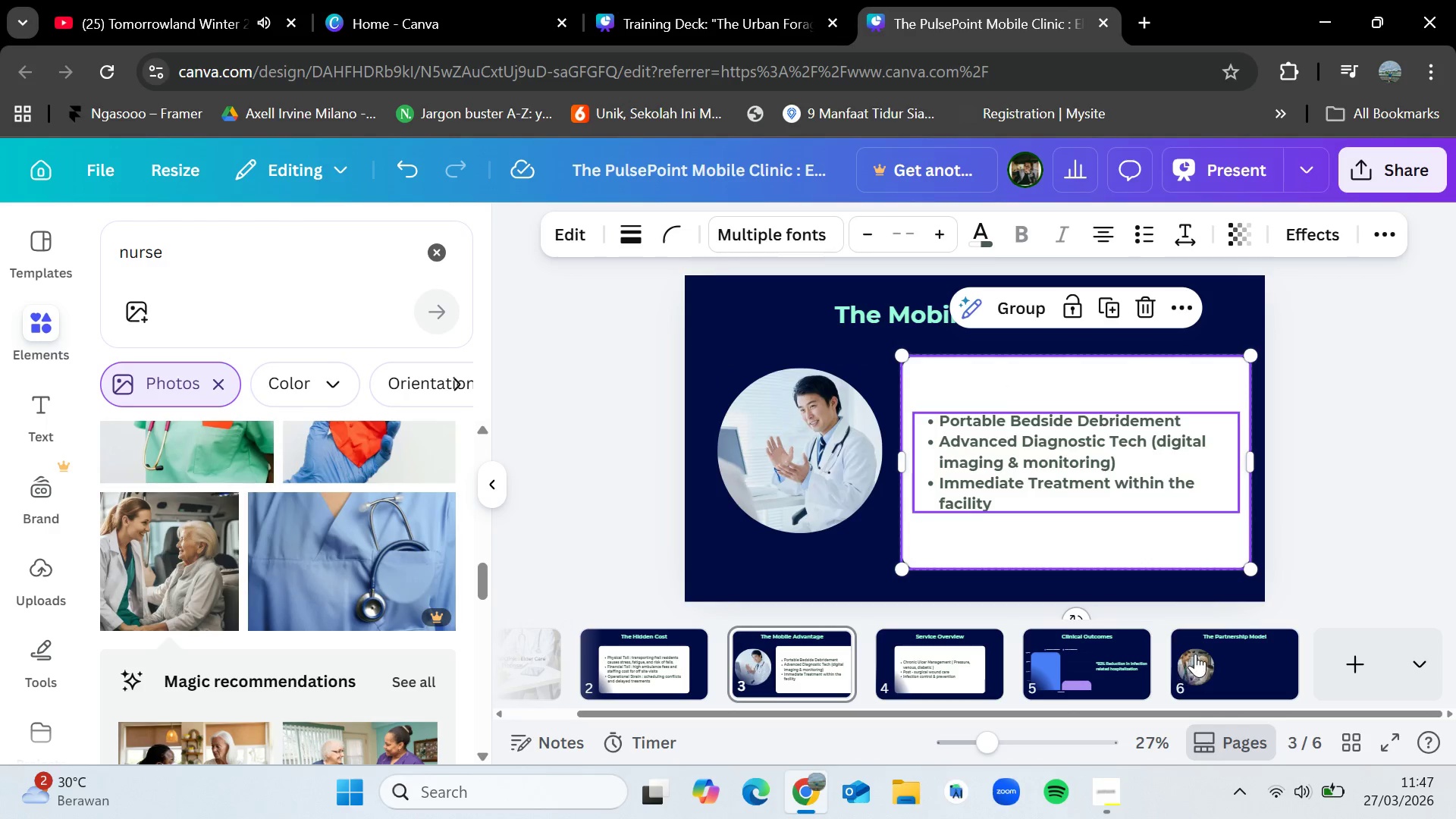 
left_click([1195, 654])
 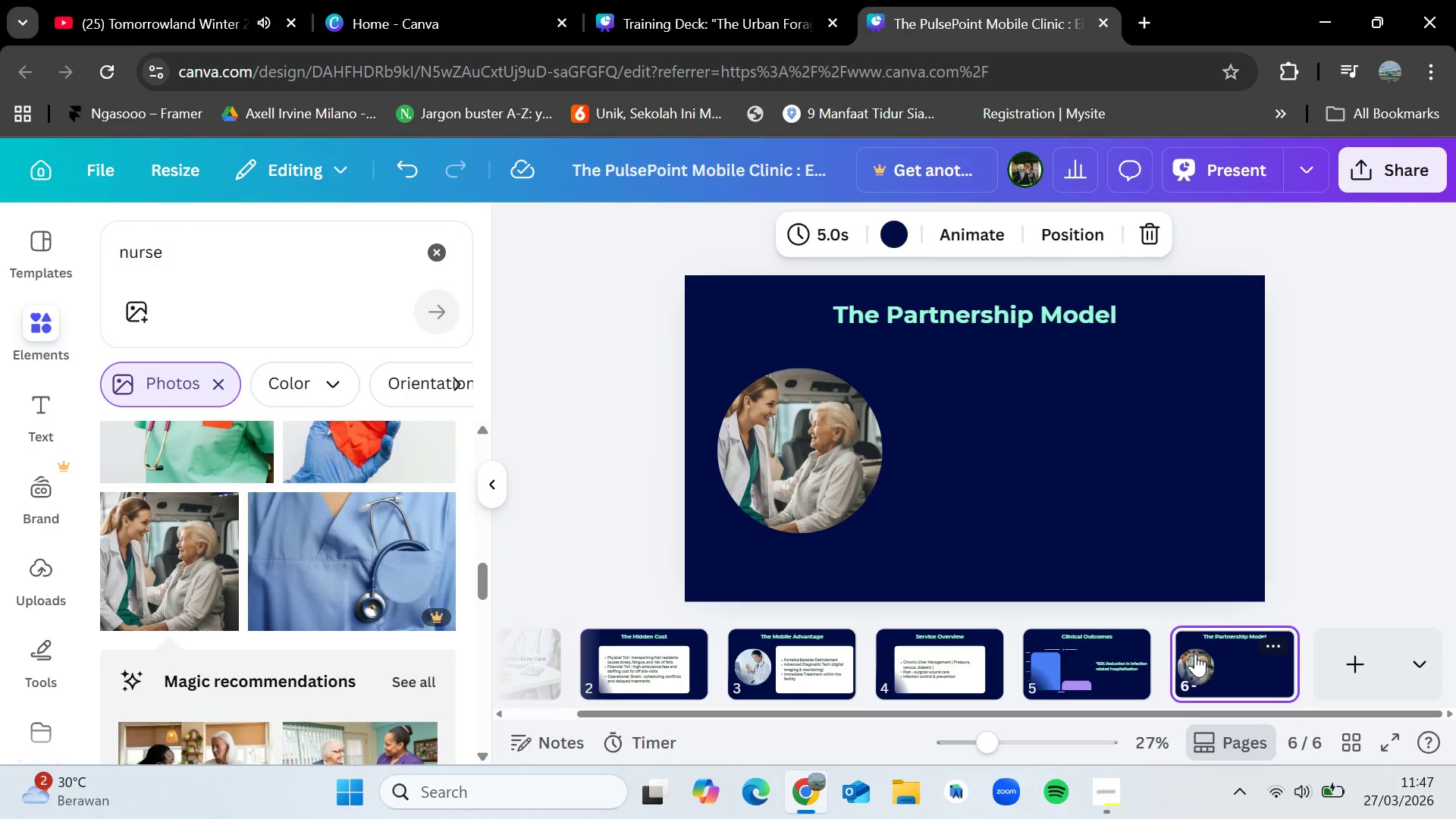 
key(Control+V)
 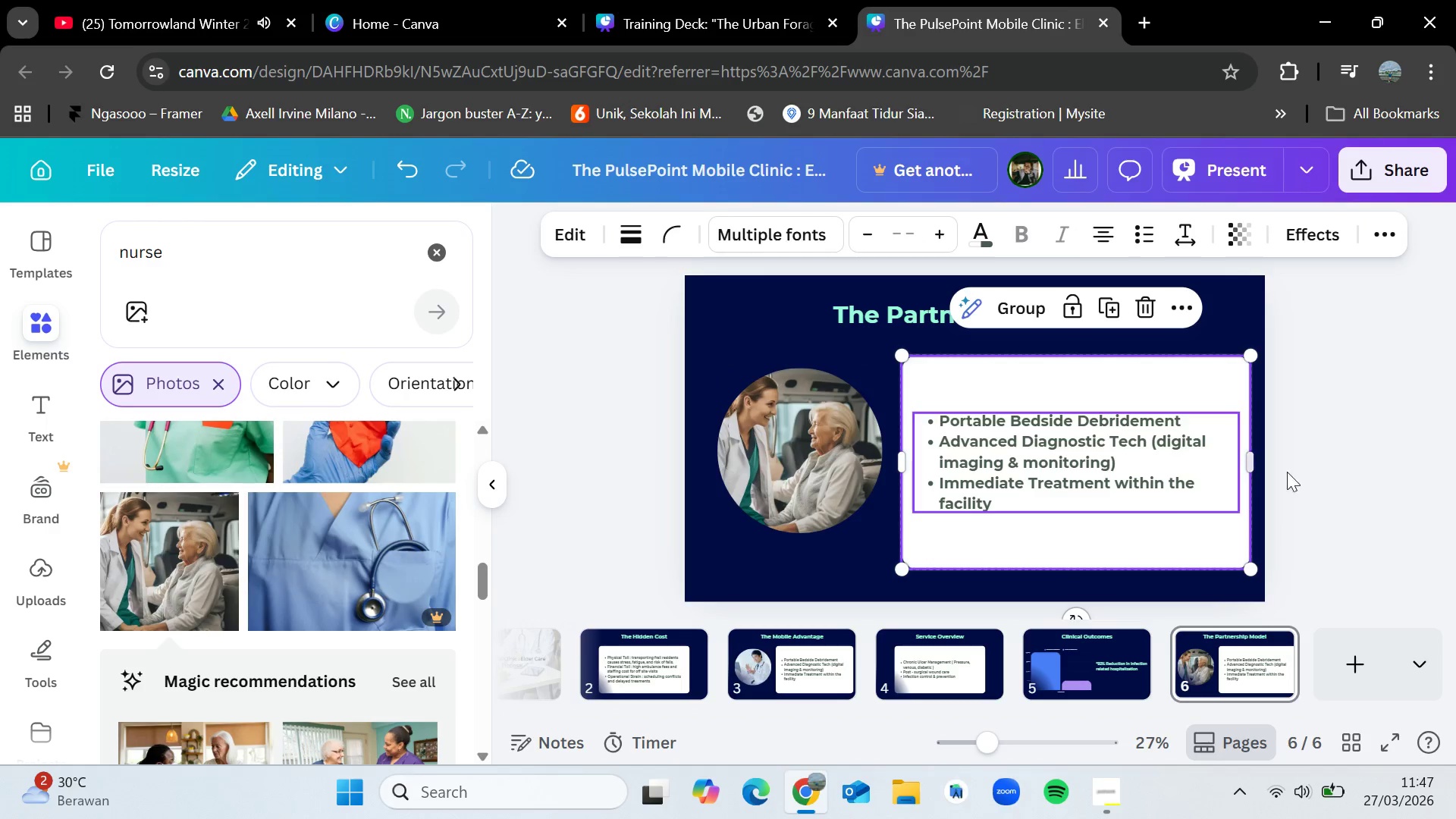 
left_click([1329, 463])
 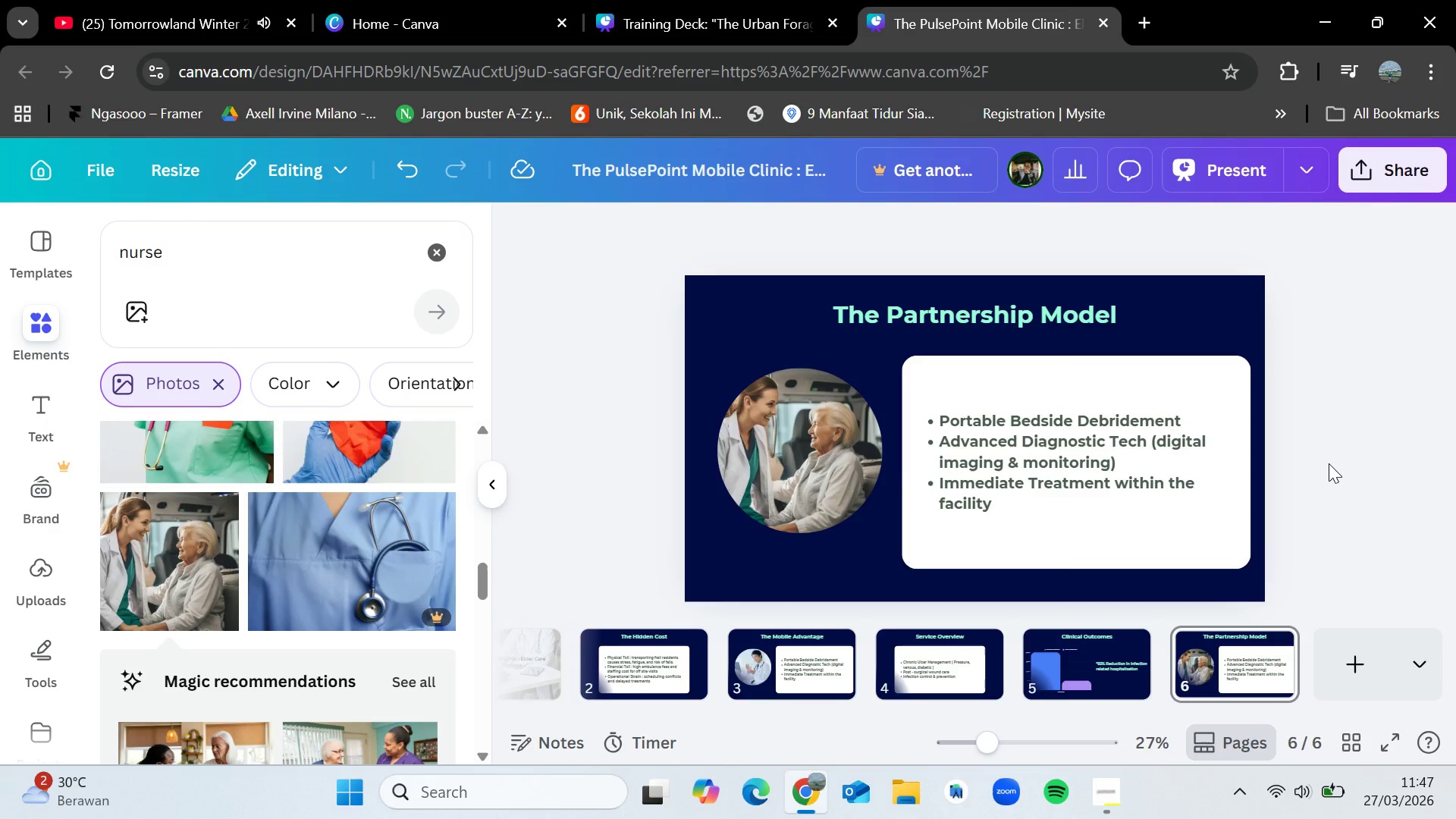 
wait(10.25)
 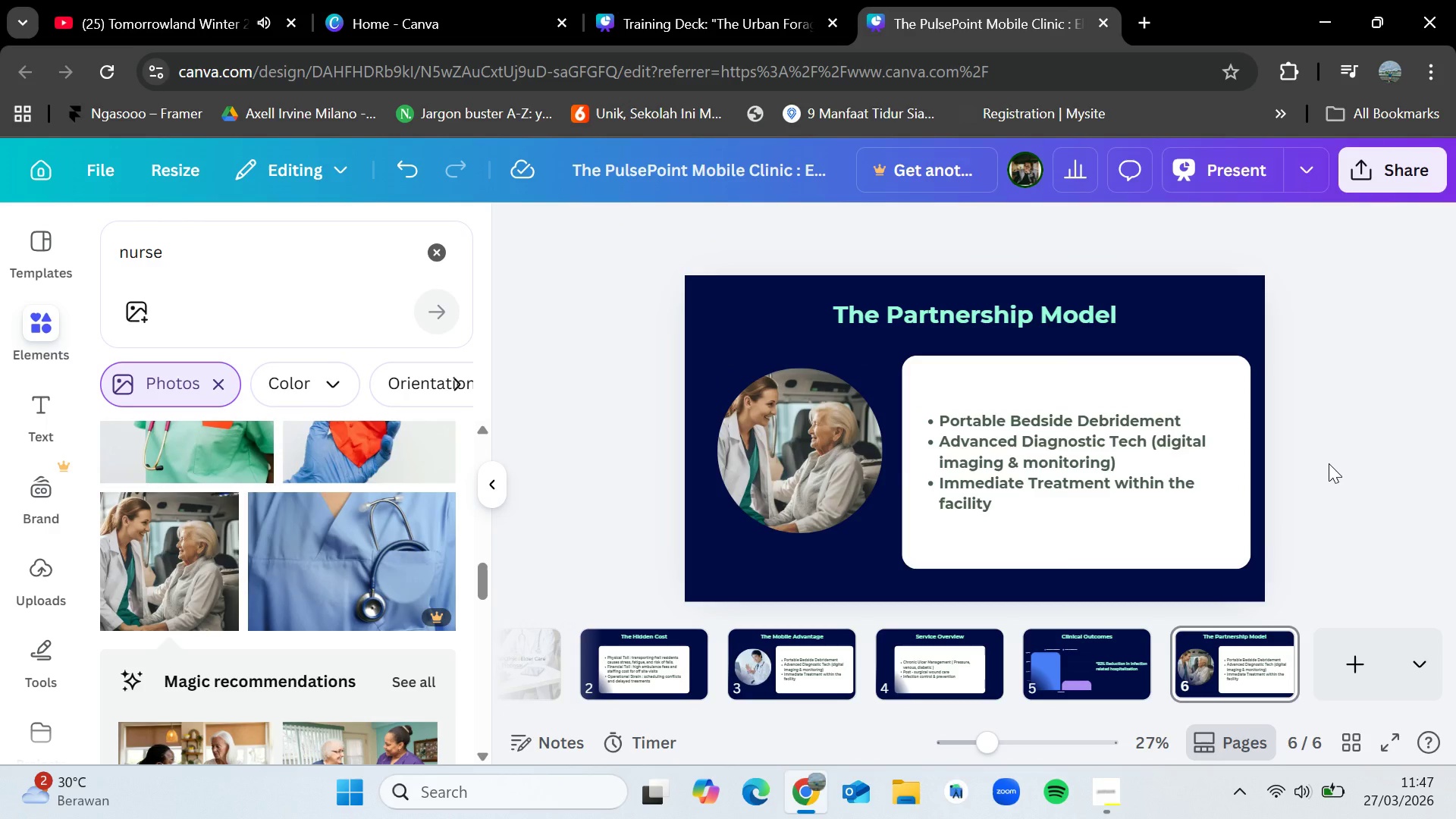 
double_click([1102, 484])
 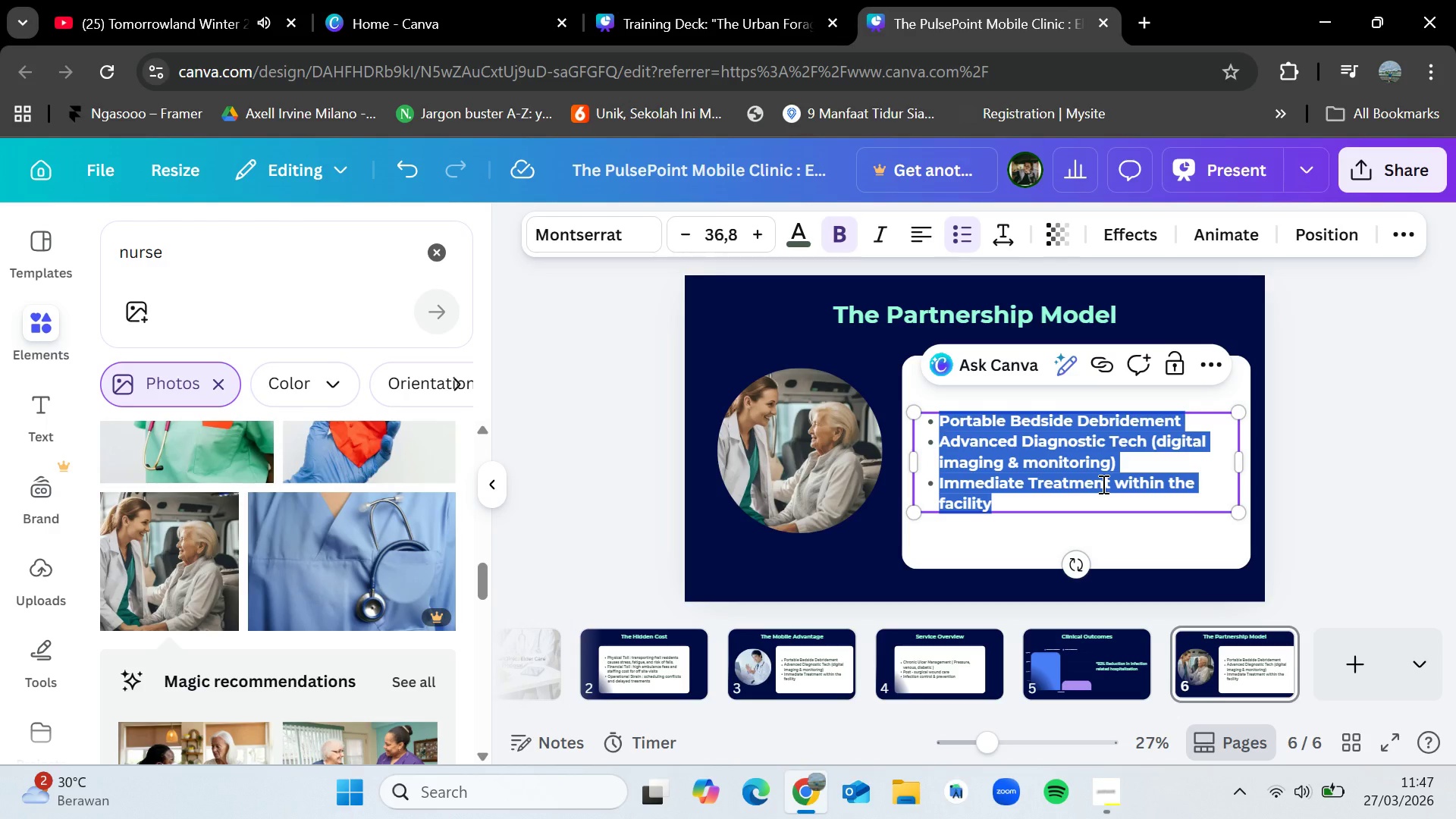 
key(Backspace)
type(Wr )
key(Backspace)
key(Backspace)
type(e don't replace u)
key(Backspace)
type(your nurses, we empower them.)
 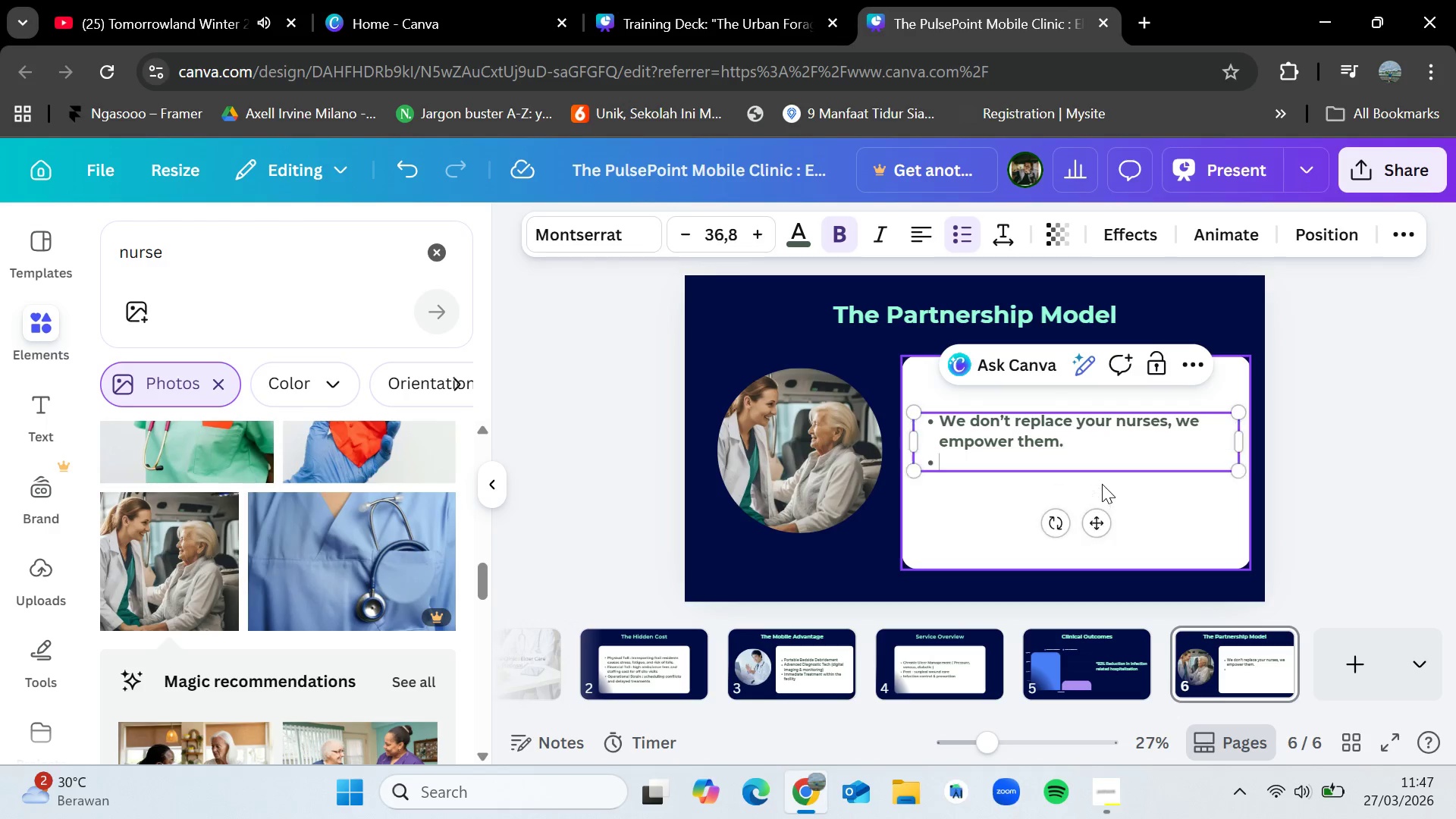 
key(Enter)
 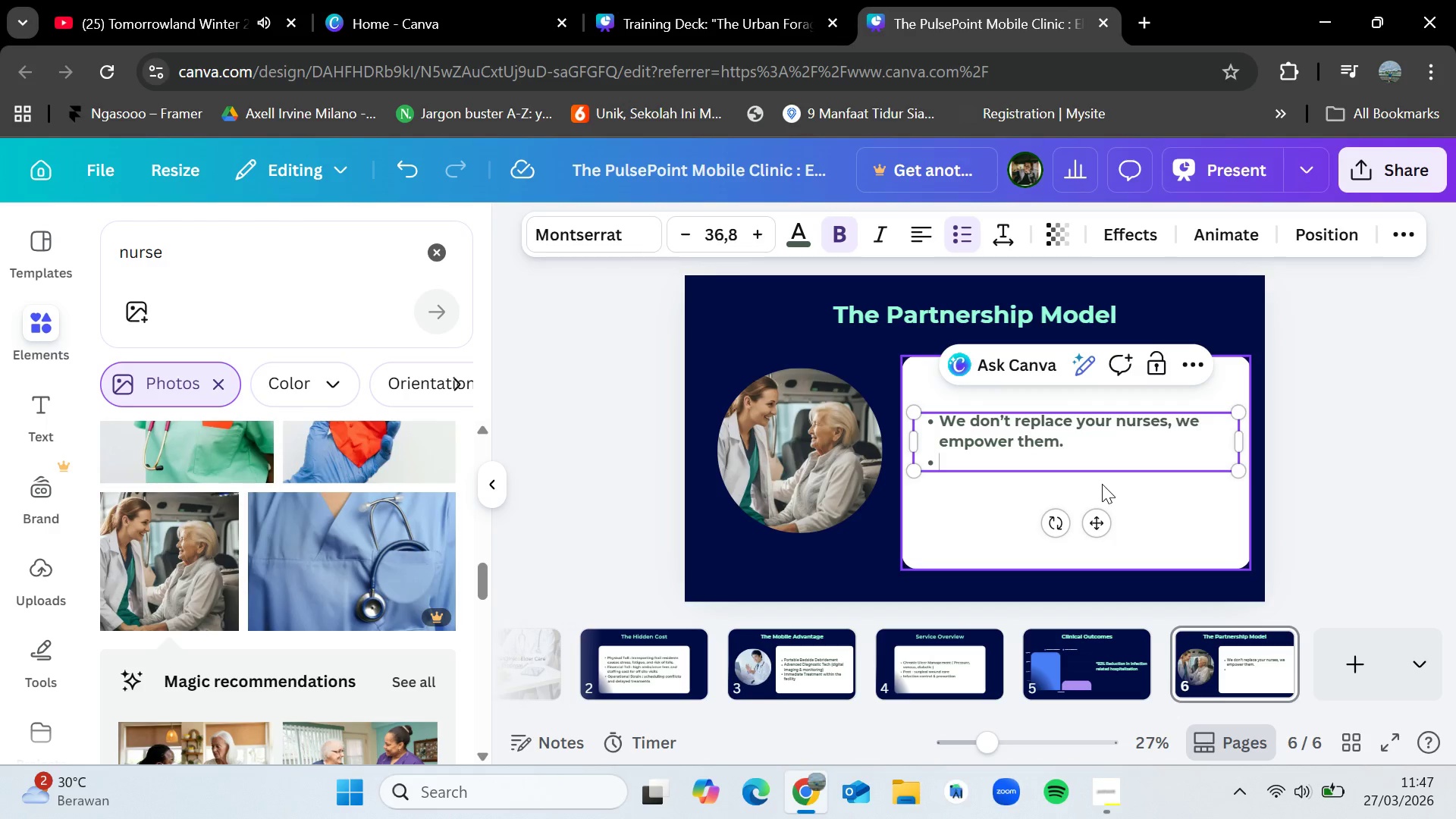 
wait(7.19)
 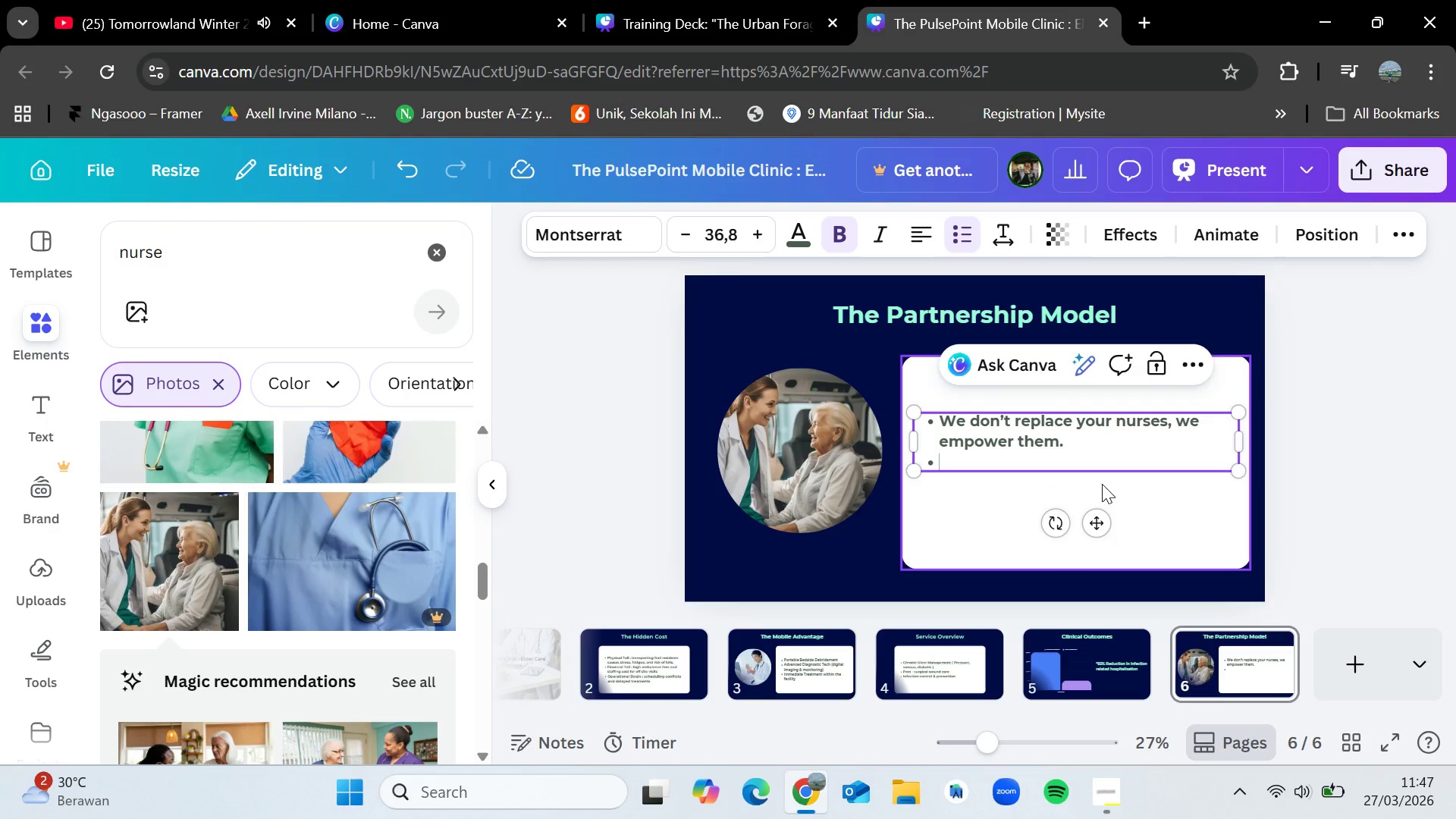 
type(Real time documentation shared with your facility's EMR)
 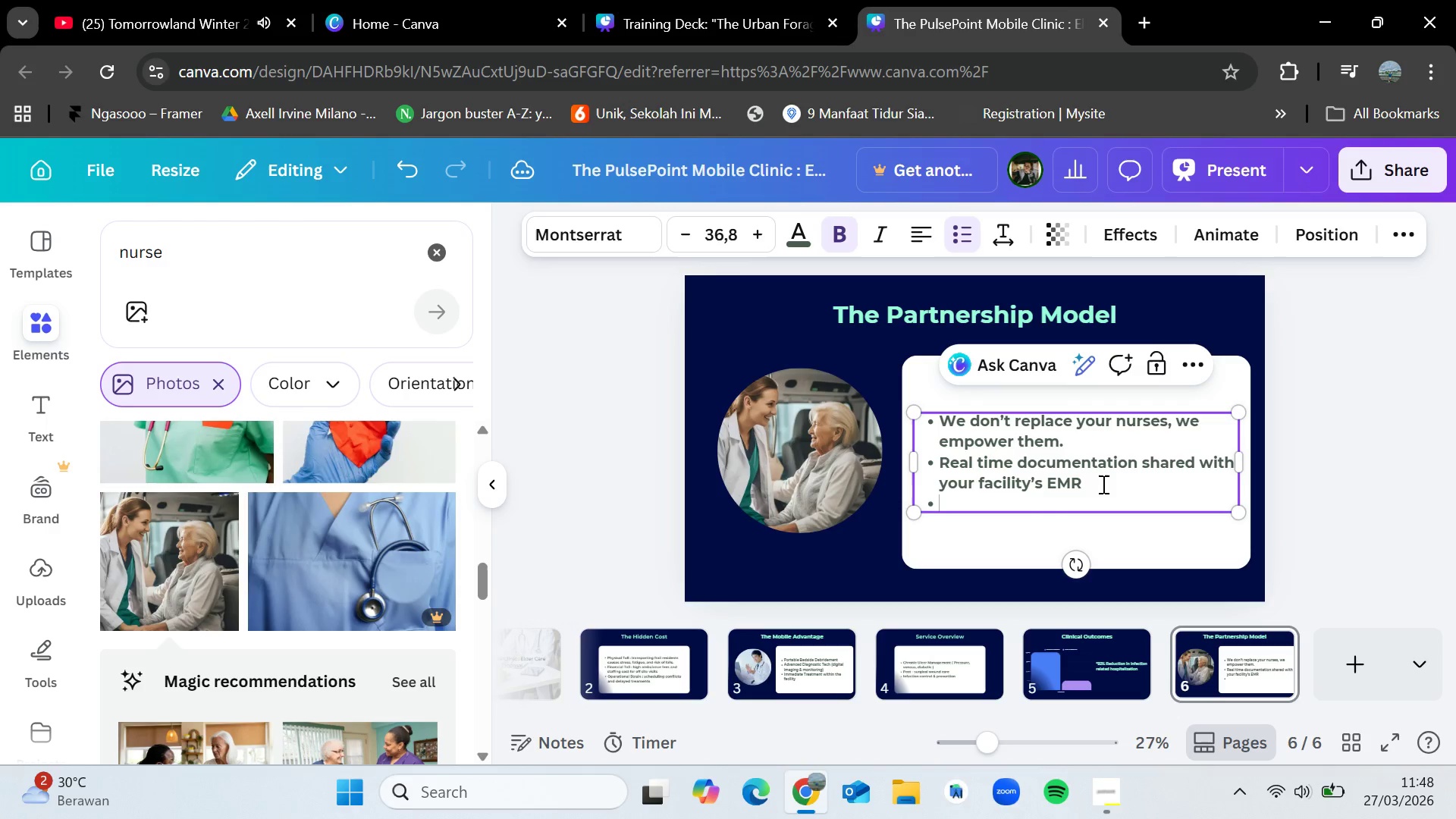 
key(Shift+Enter)
 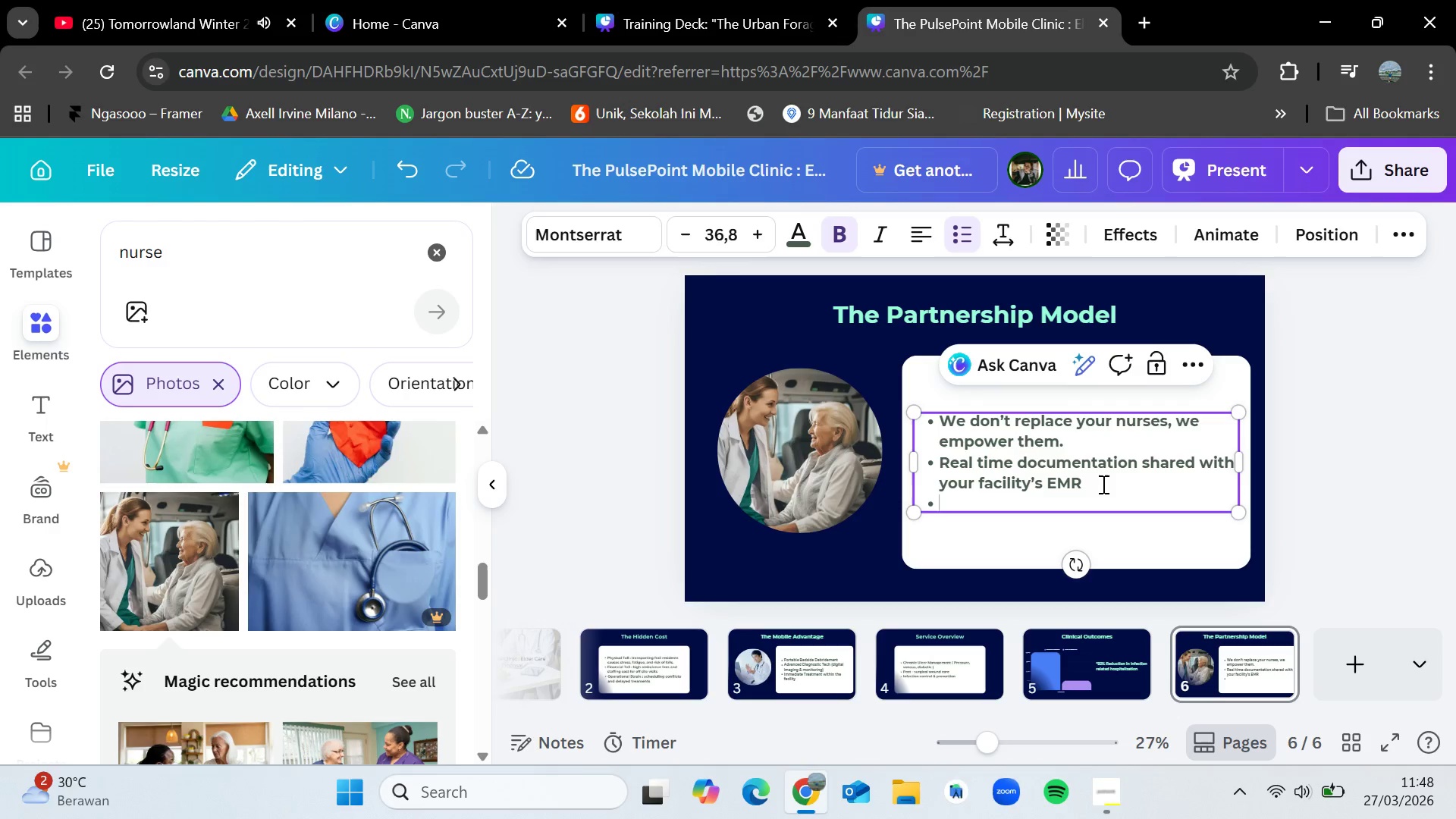 
type(Weekly specialized rounds and on call support.)
 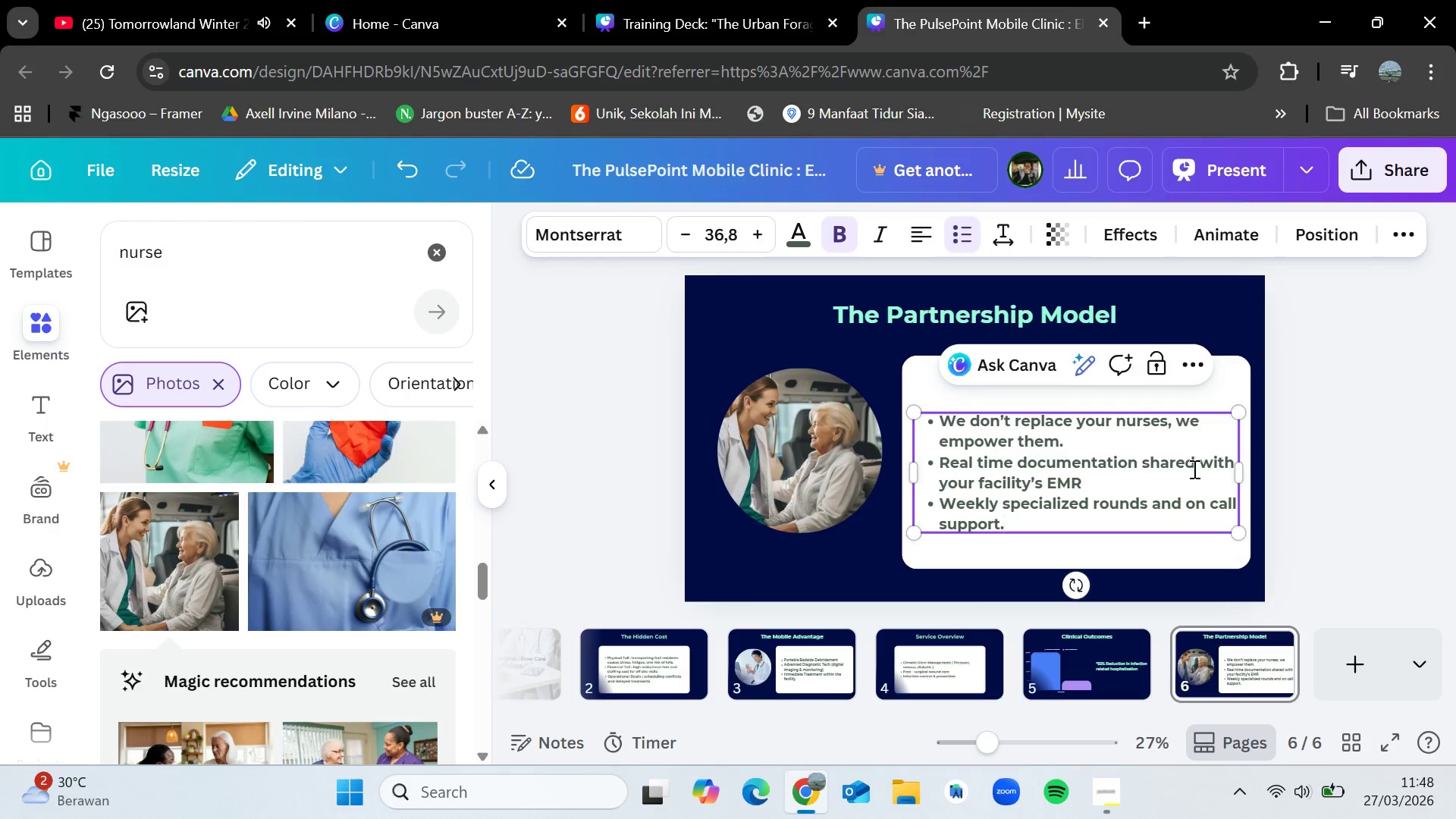 
left_click([1364, 438])
 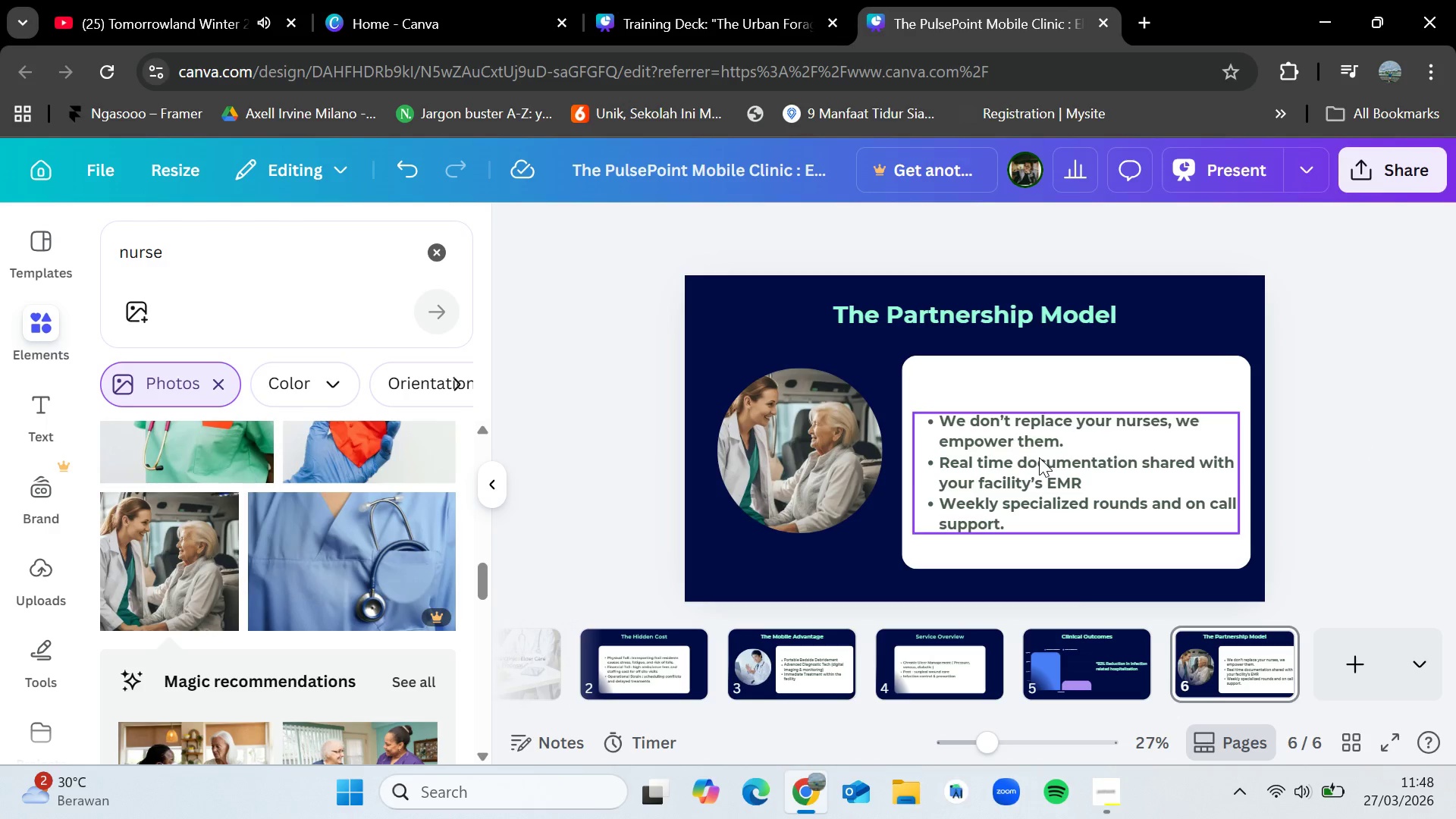 
left_click_drag(start_coordinate=[1039, 457], to_coordinate=[1044, 447])
 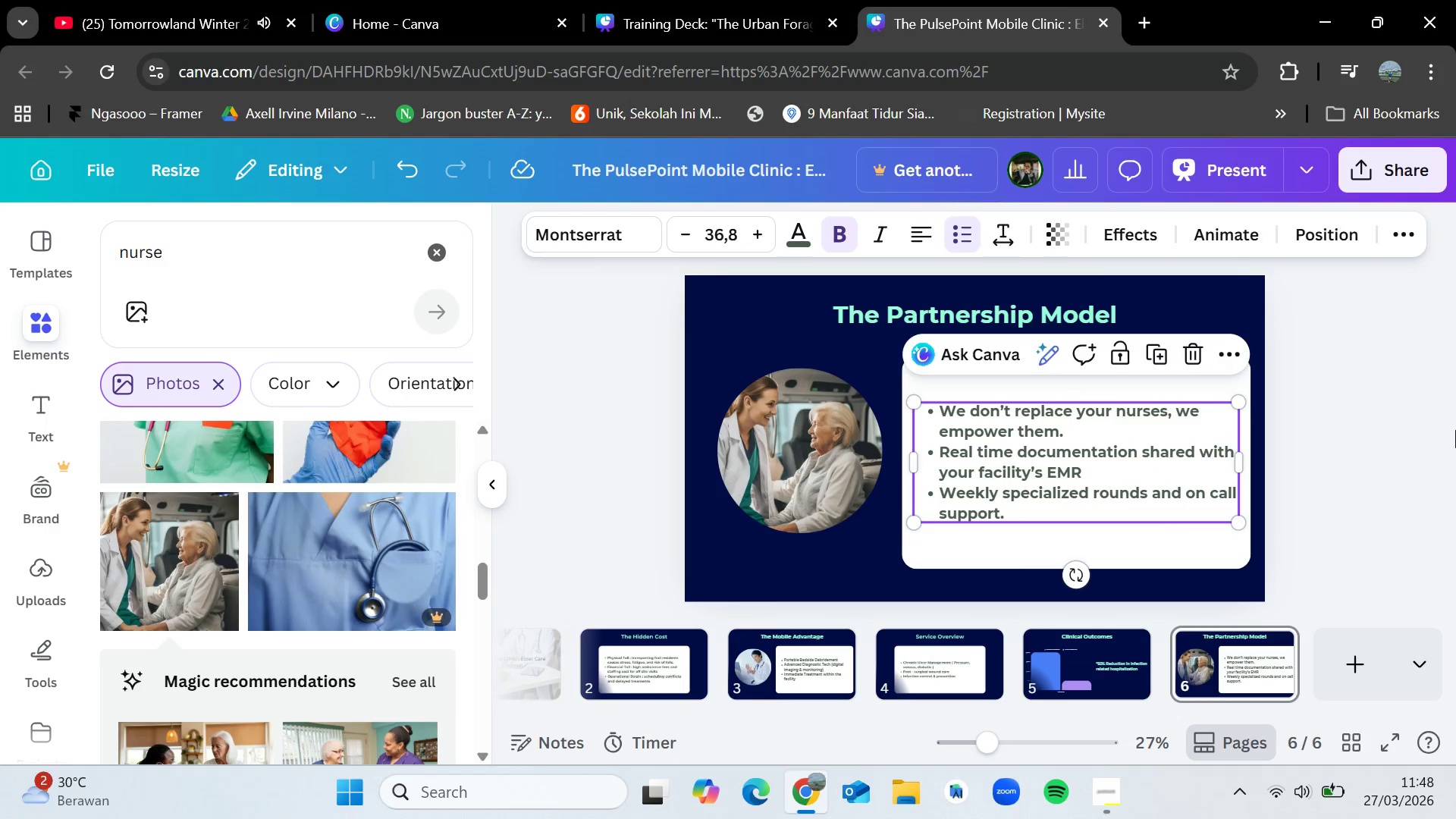 
left_click([1455, 430])
 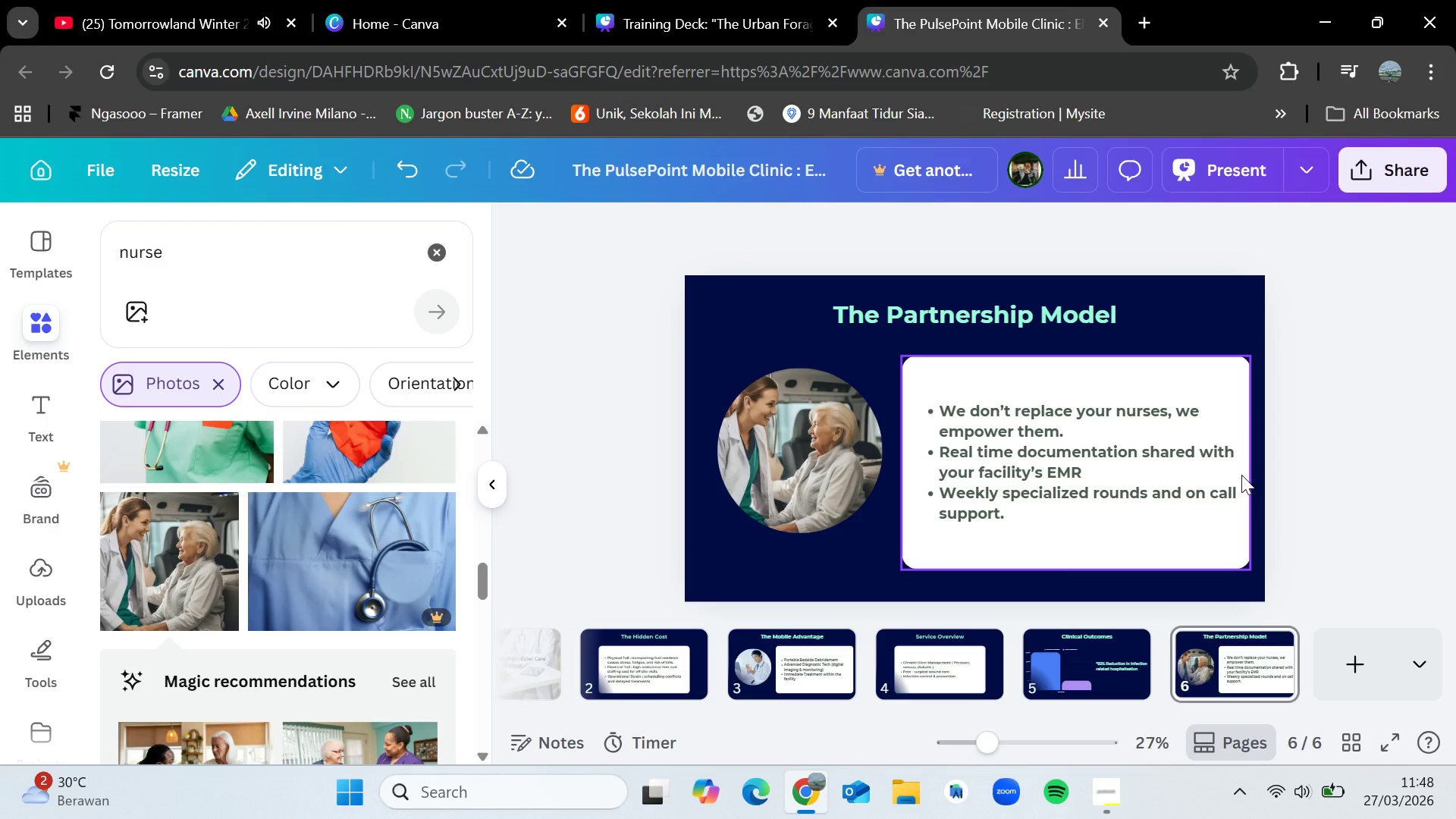 
wait(21.56)
 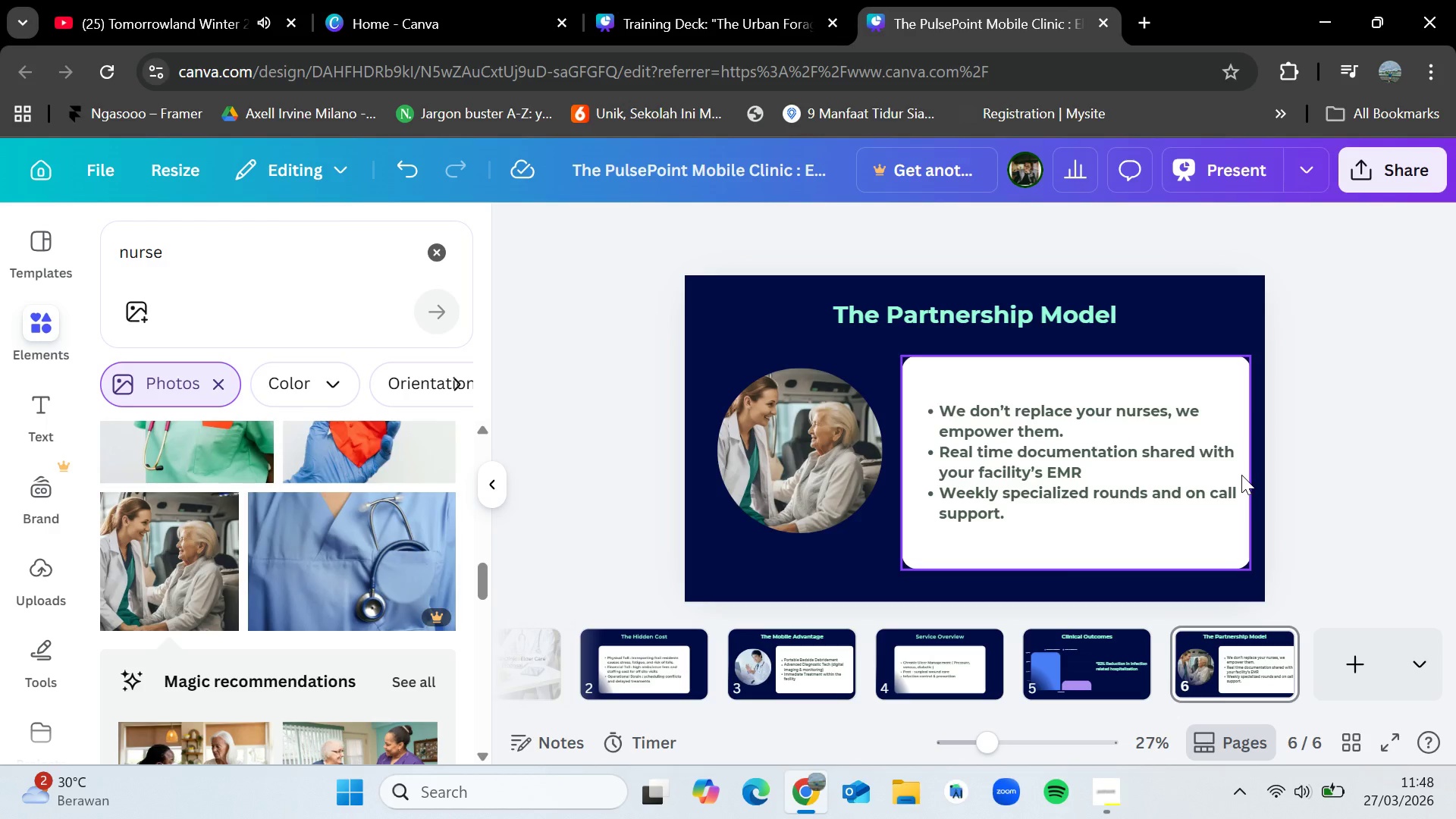 
left_click([1358, 657])
 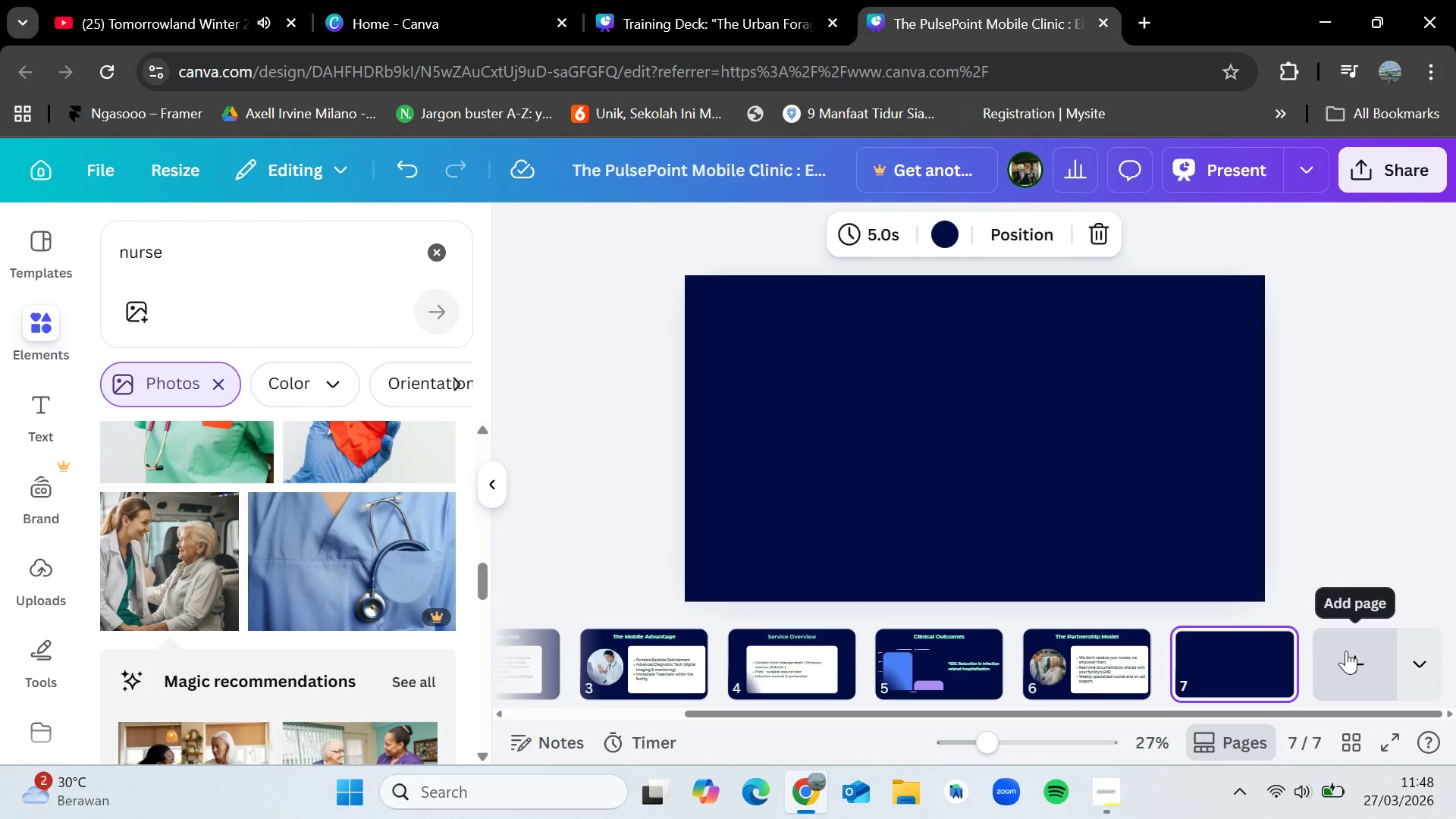 
wait(8.64)
 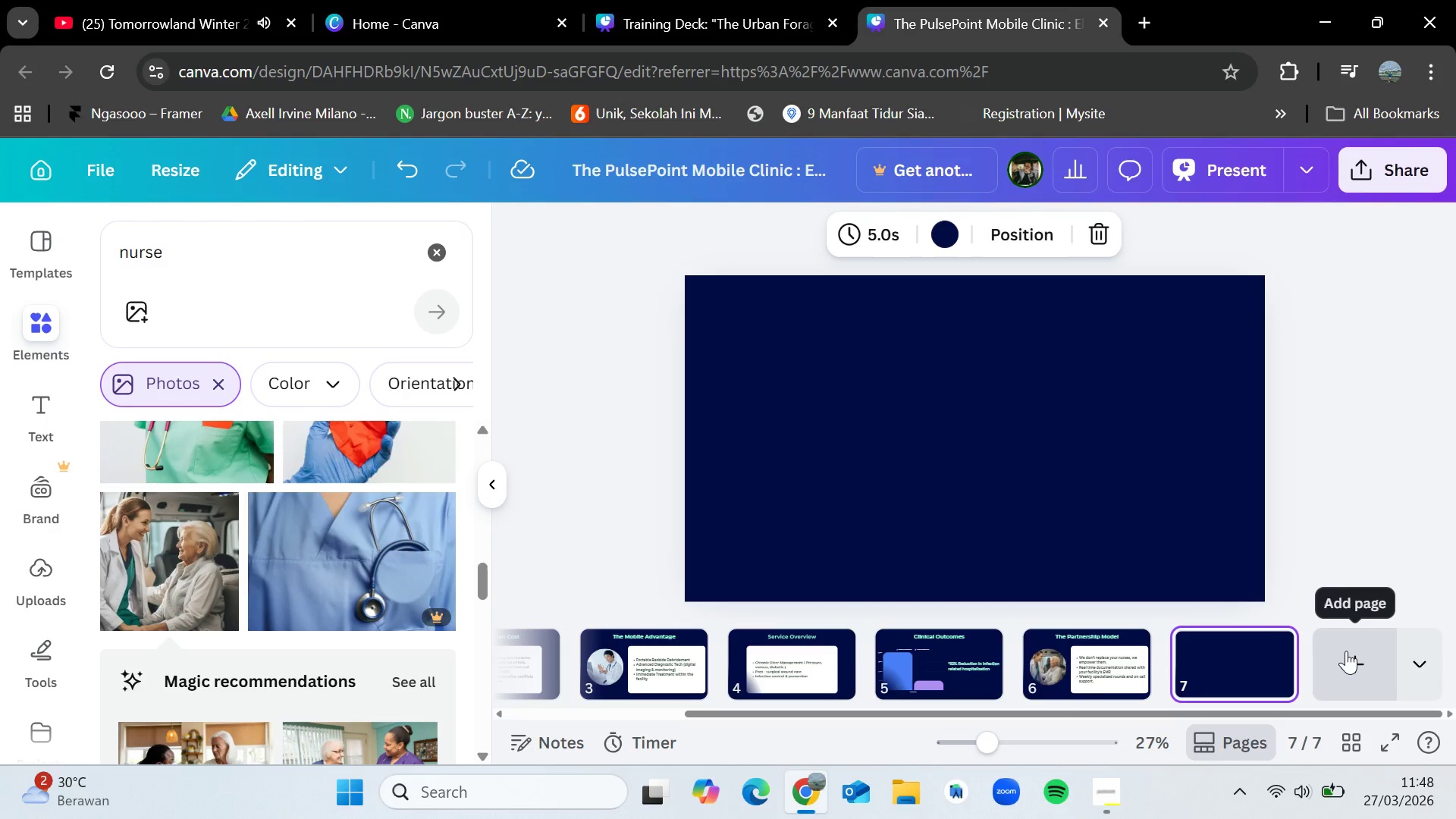 
left_click([1114, 657])
 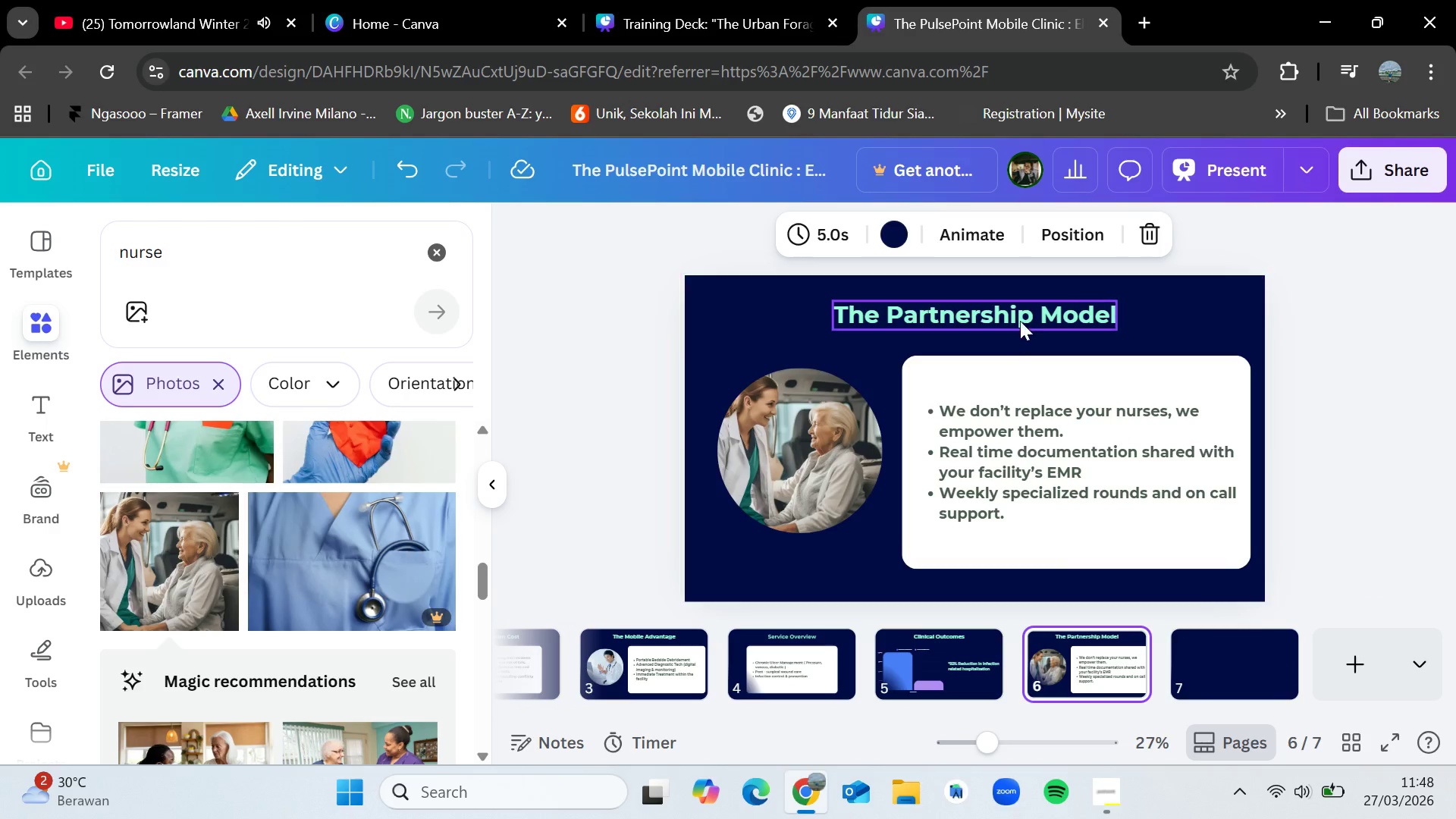 
left_click([1020, 318])
 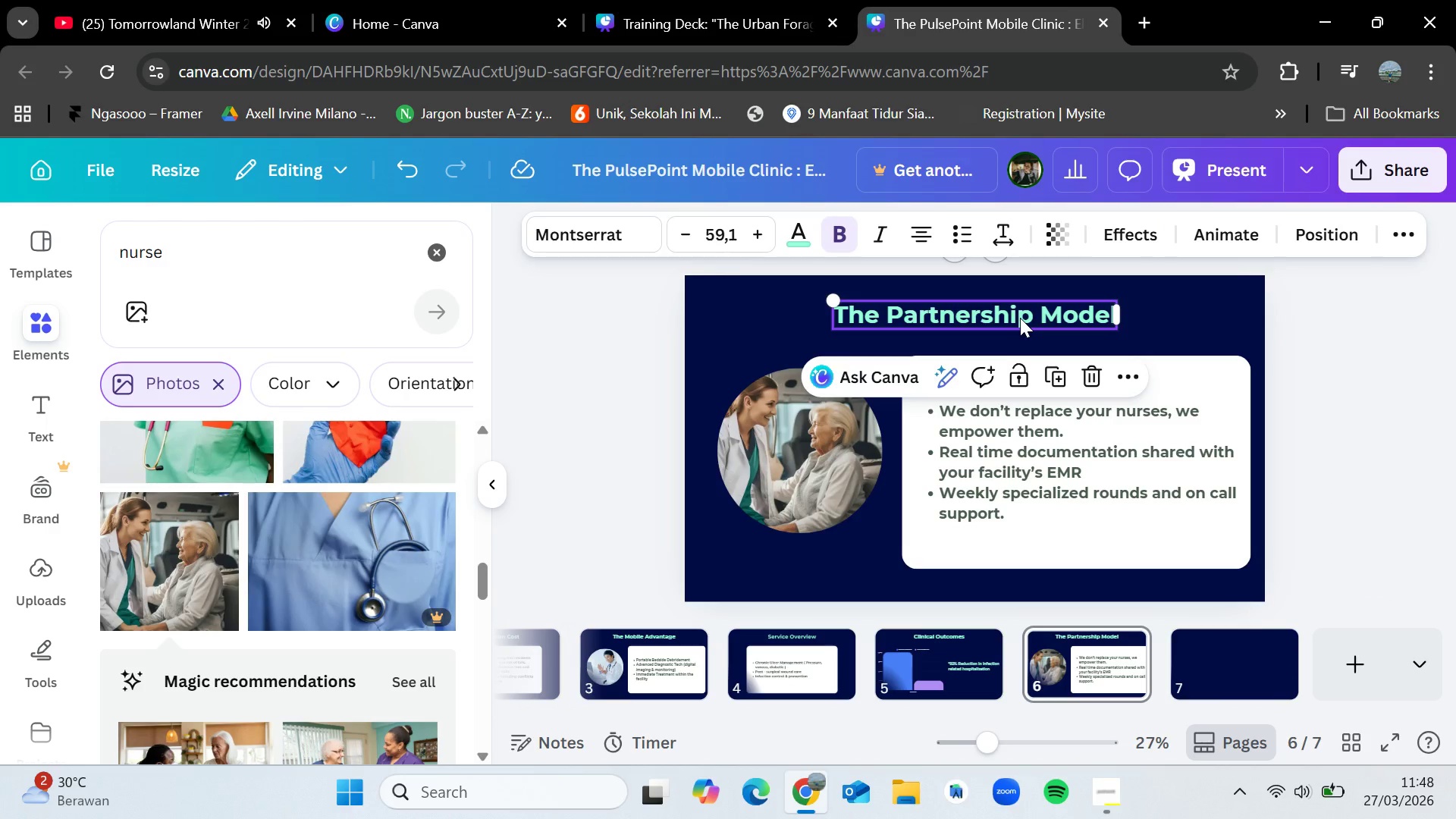 
key(Control+C)
 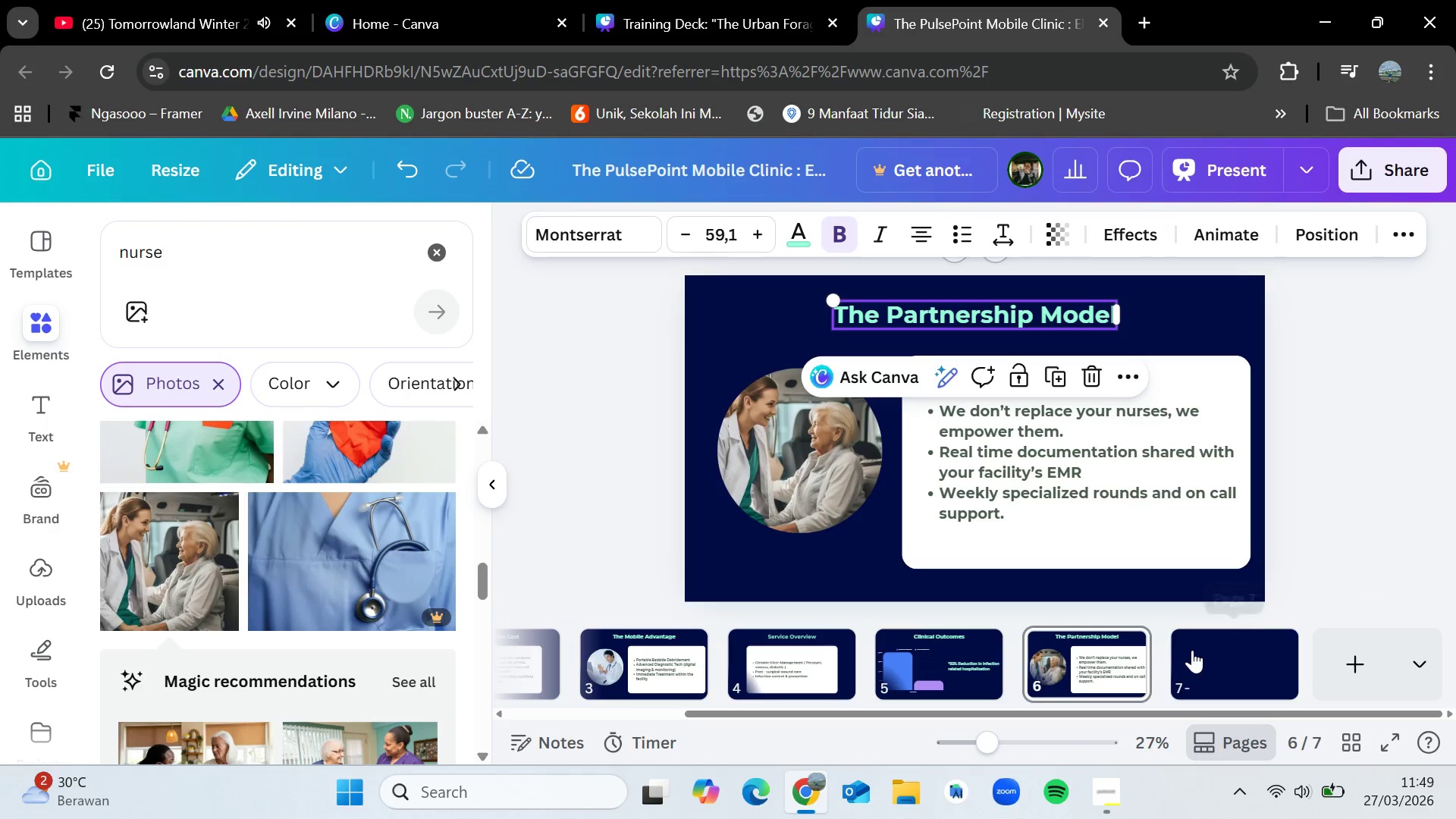 
key(Control+V)
 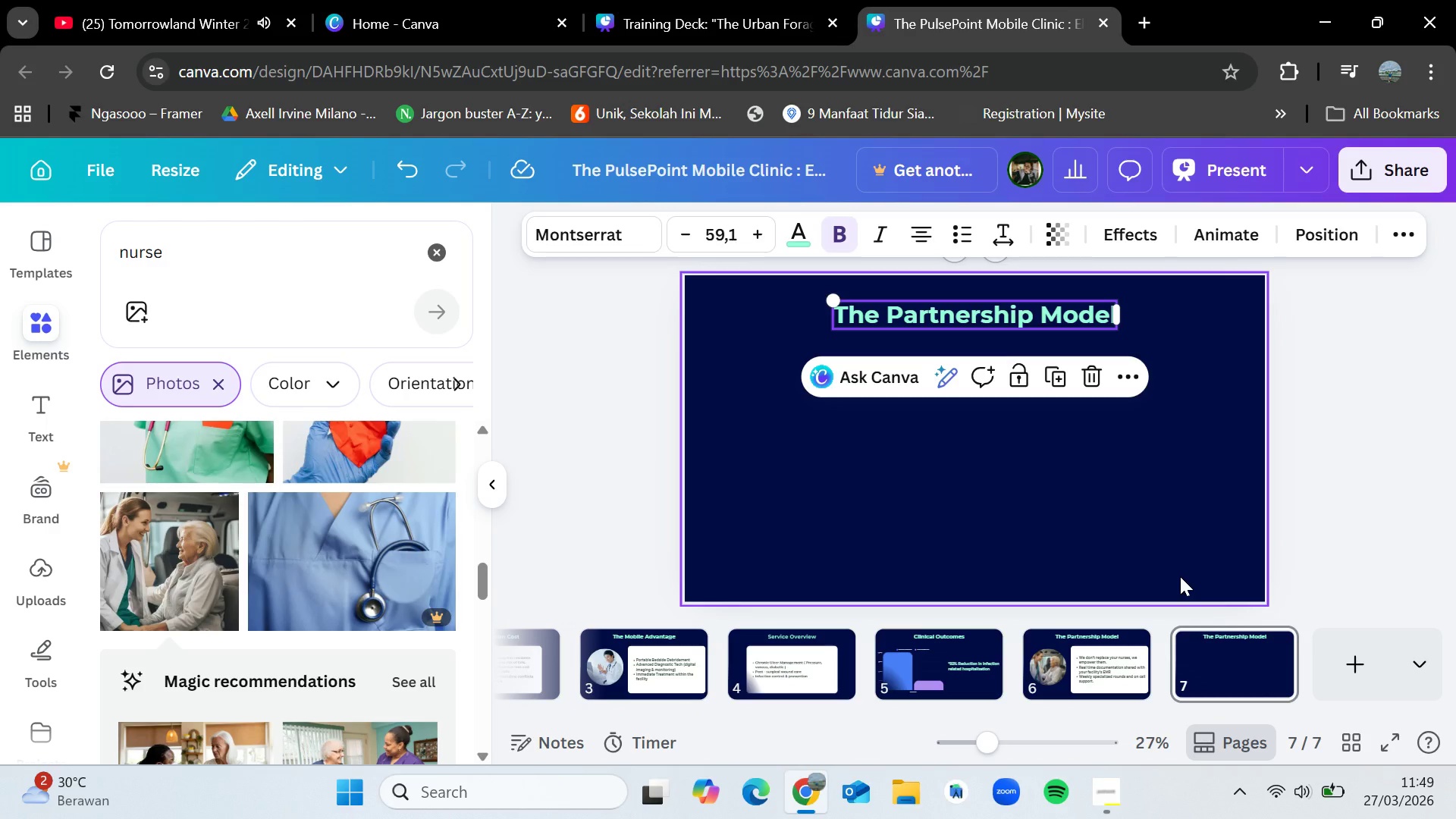 
wait(6.72)
 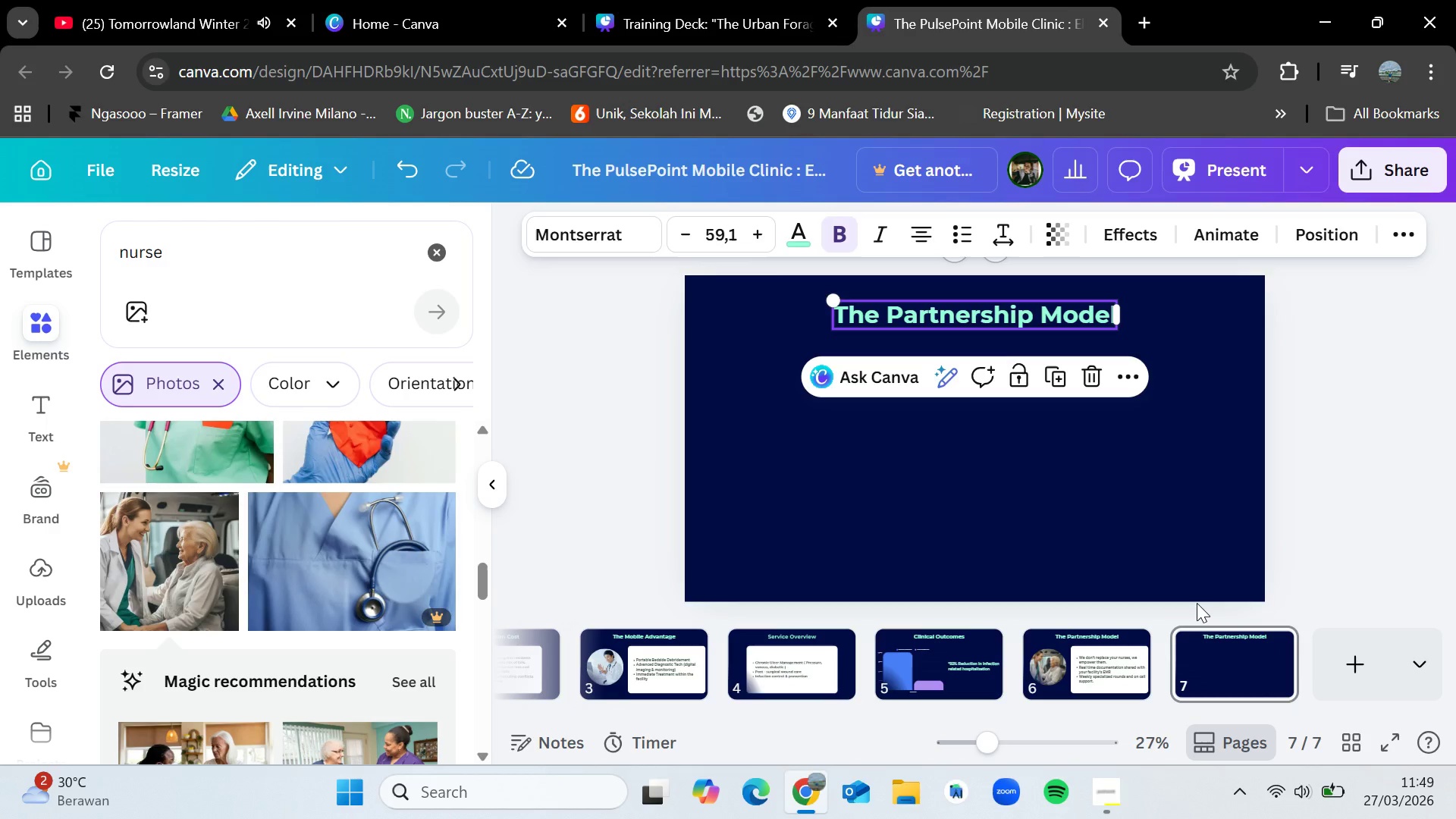 
double_click([1051, 315])
 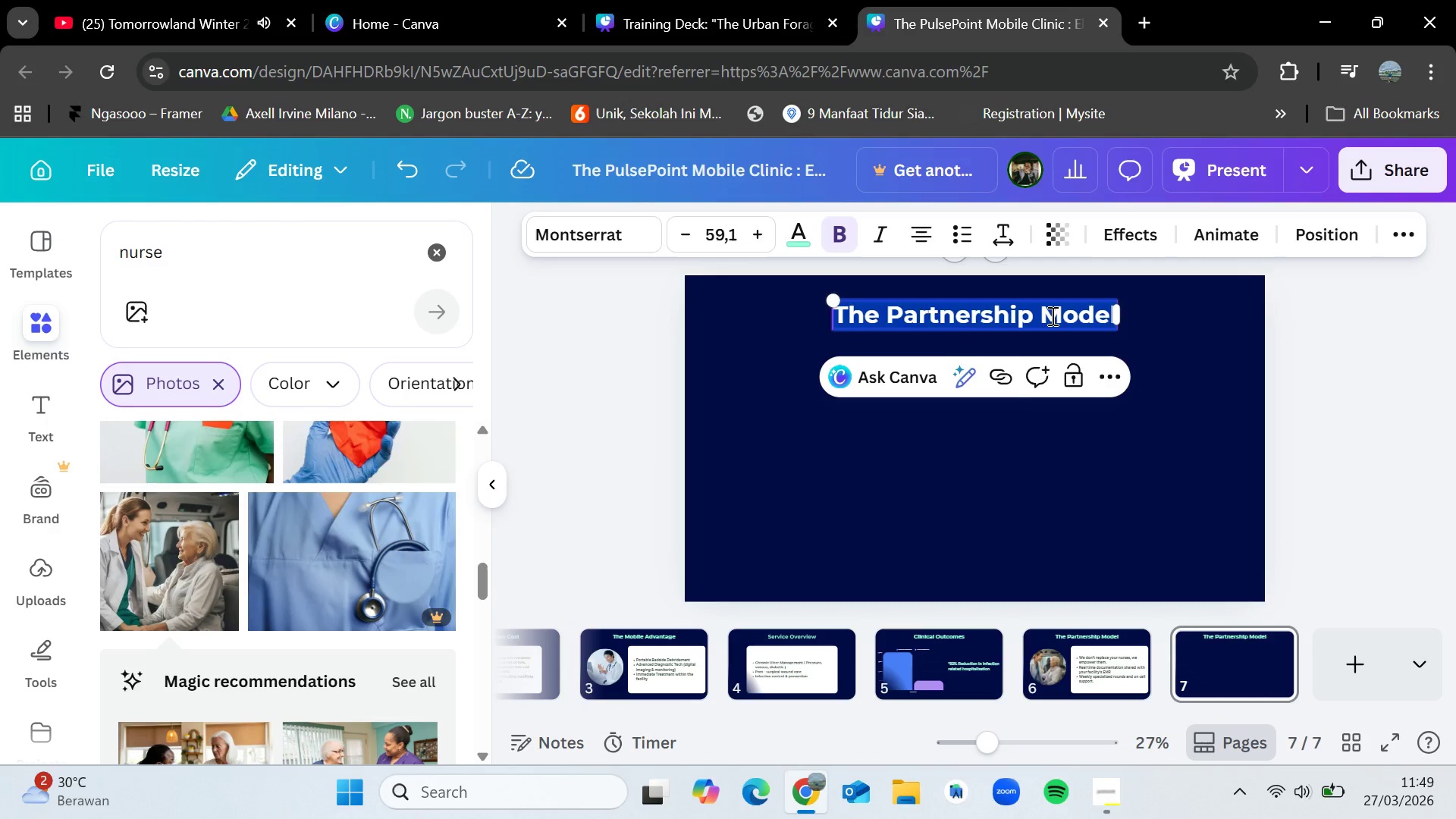 
key(Backspace)
type(Technology)
 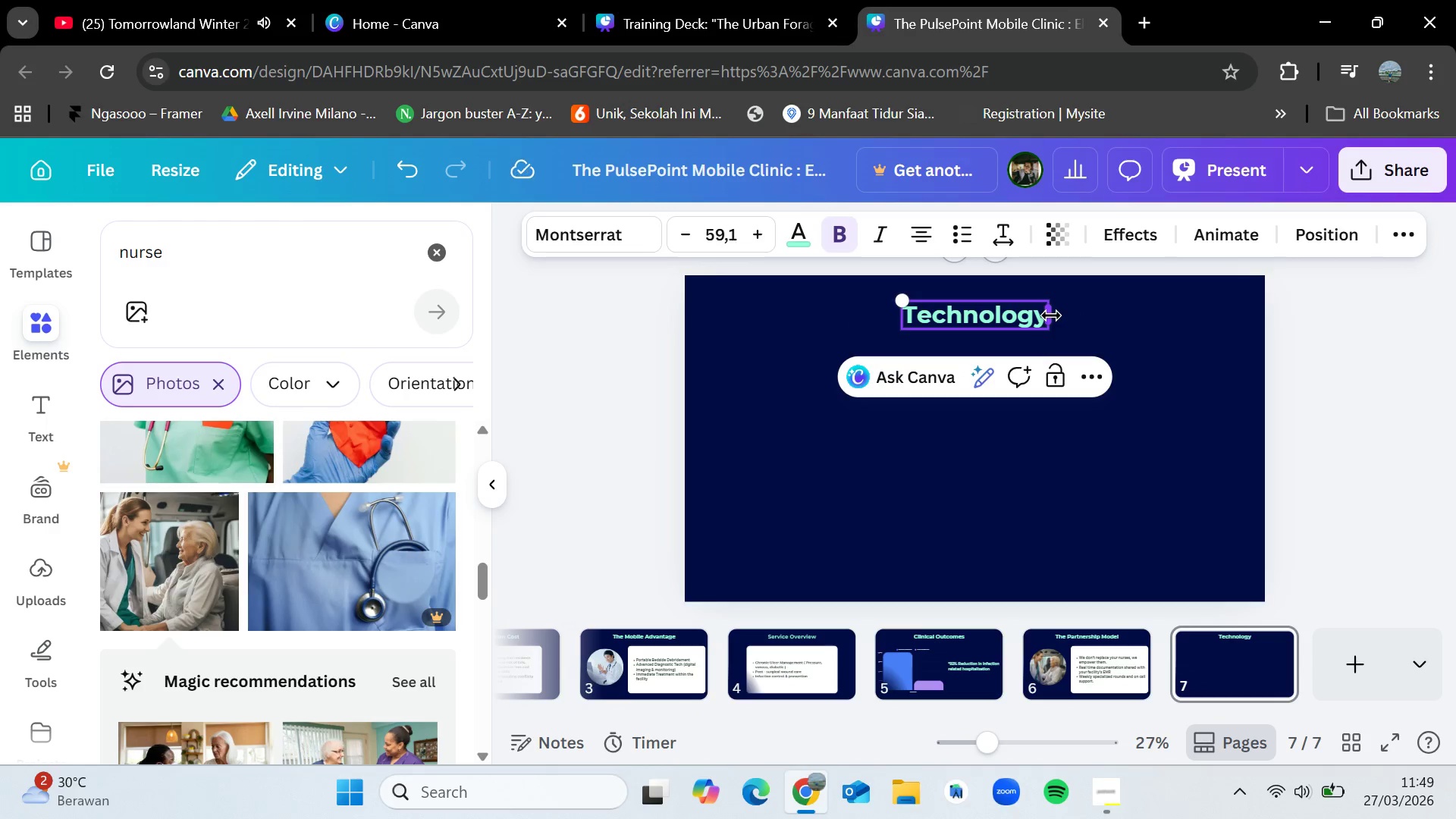 
type( ^ I)
key(Backspace)
key(Backspace)
type(&)
key(Backspace)
key(Backspace)
type( & Ino)
key(Backspace)
type(noation)
 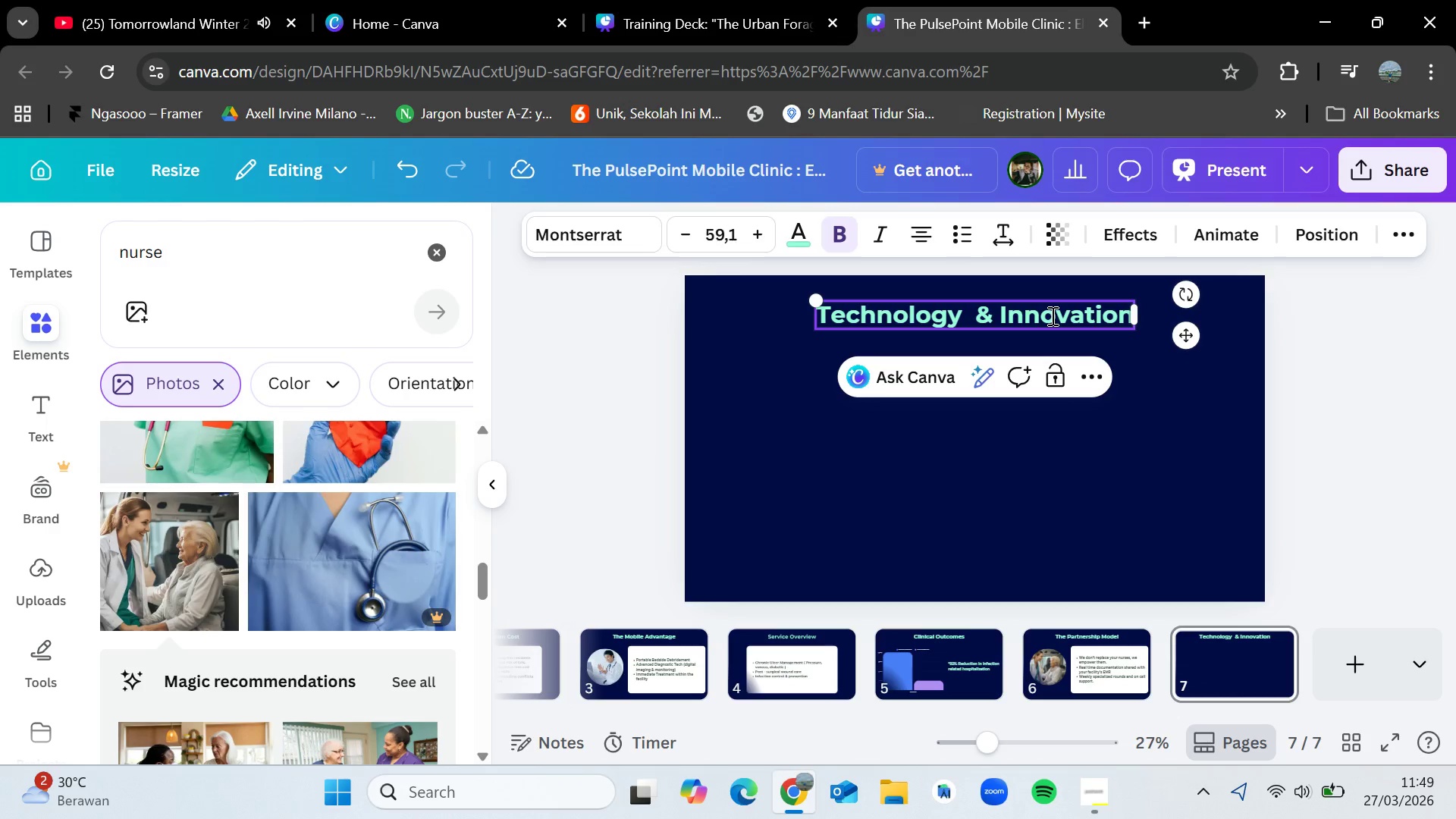 
 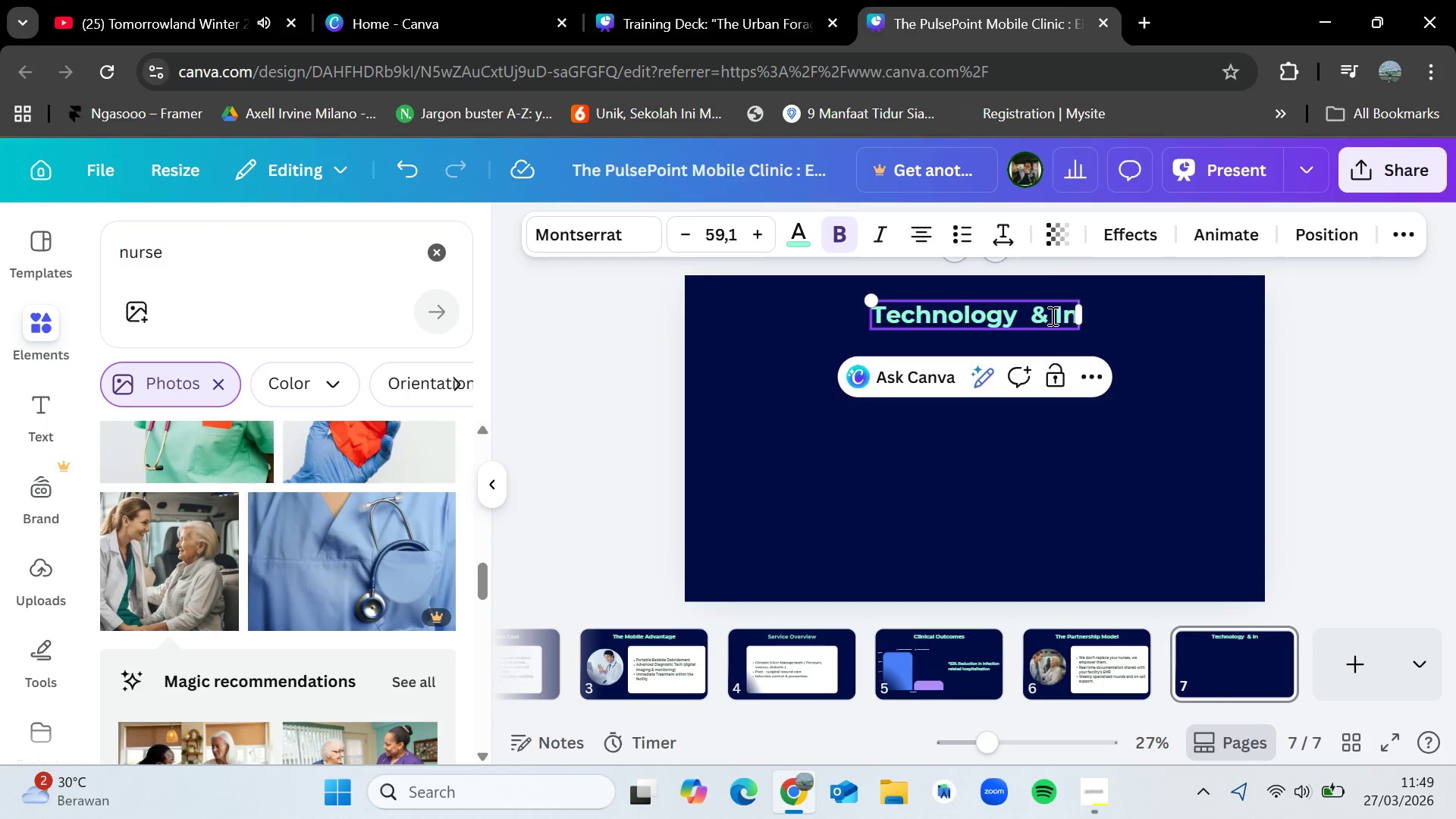 
hold_key(key=V, duration=10.66)
 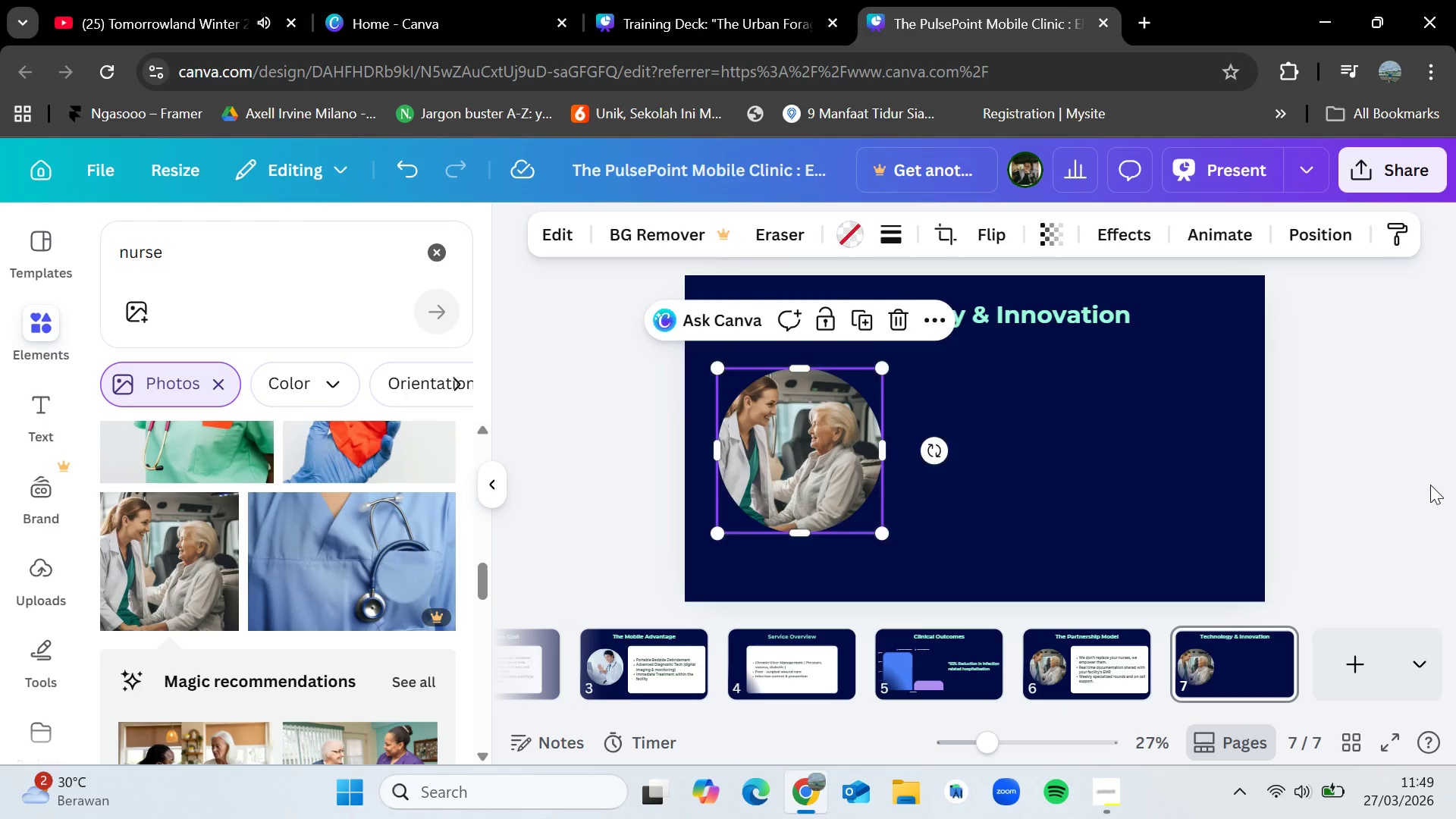 
left_click([979, 307])
 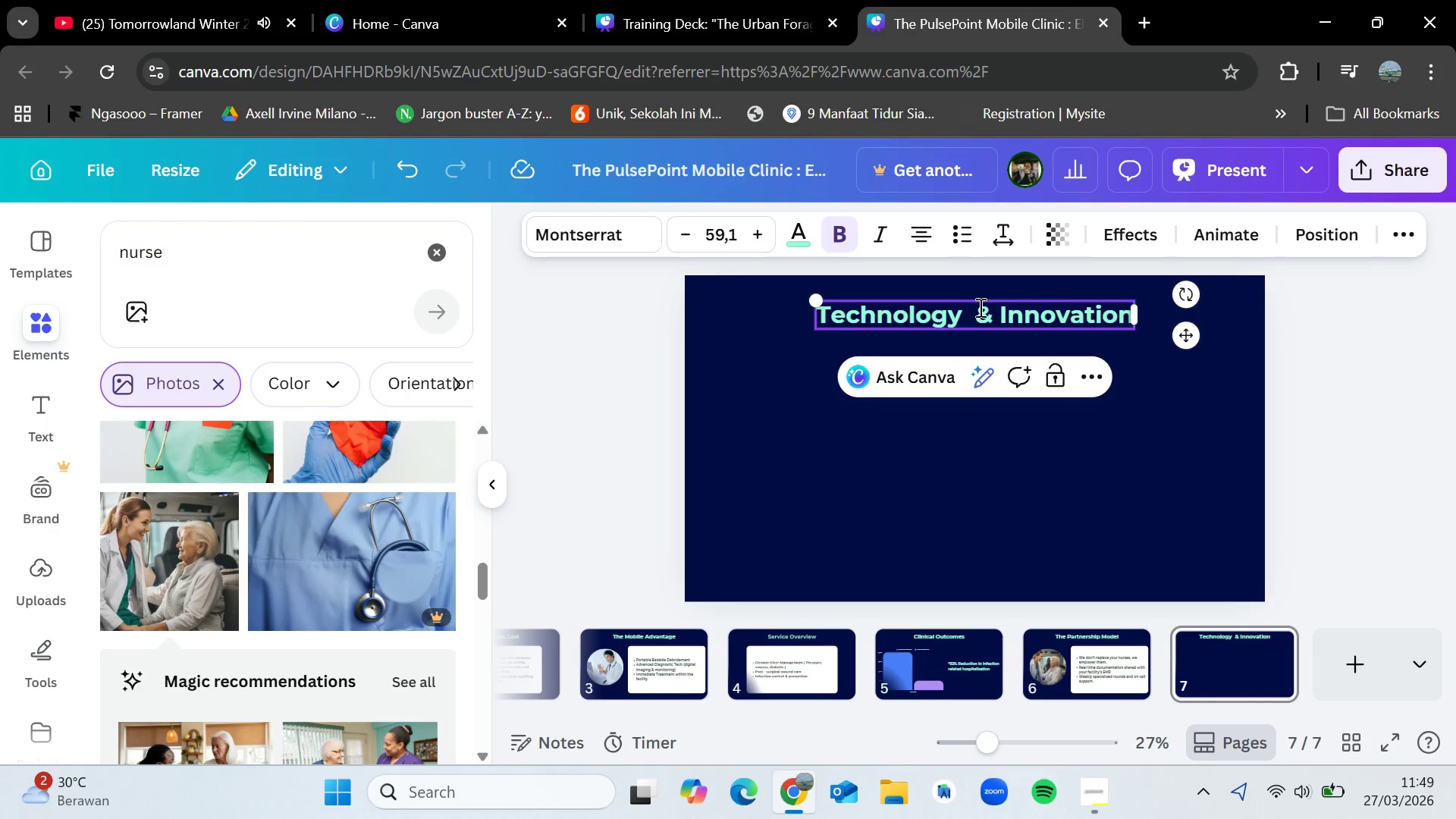 
key(Backspace)
 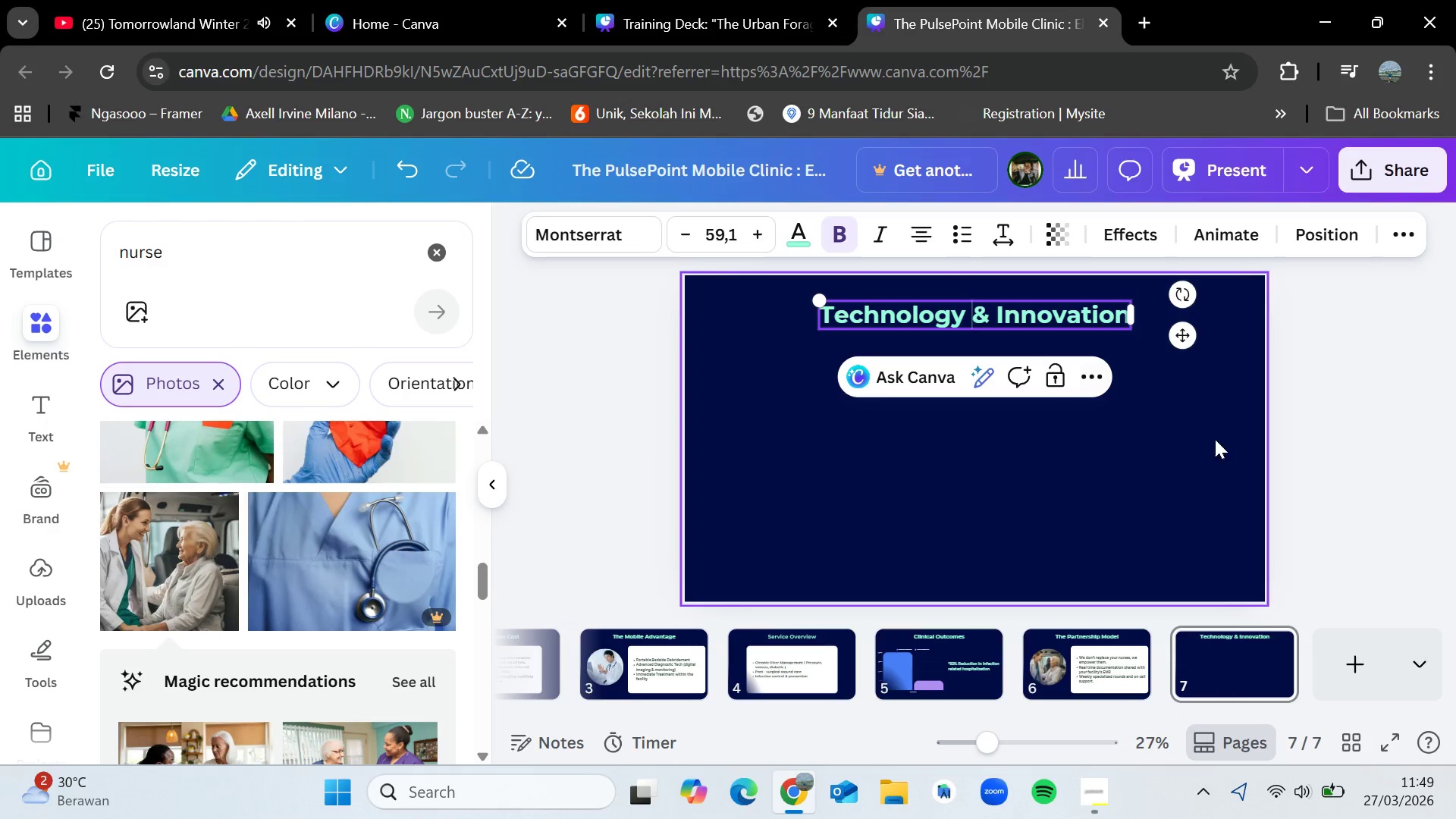 
left_click([1215, 439])
 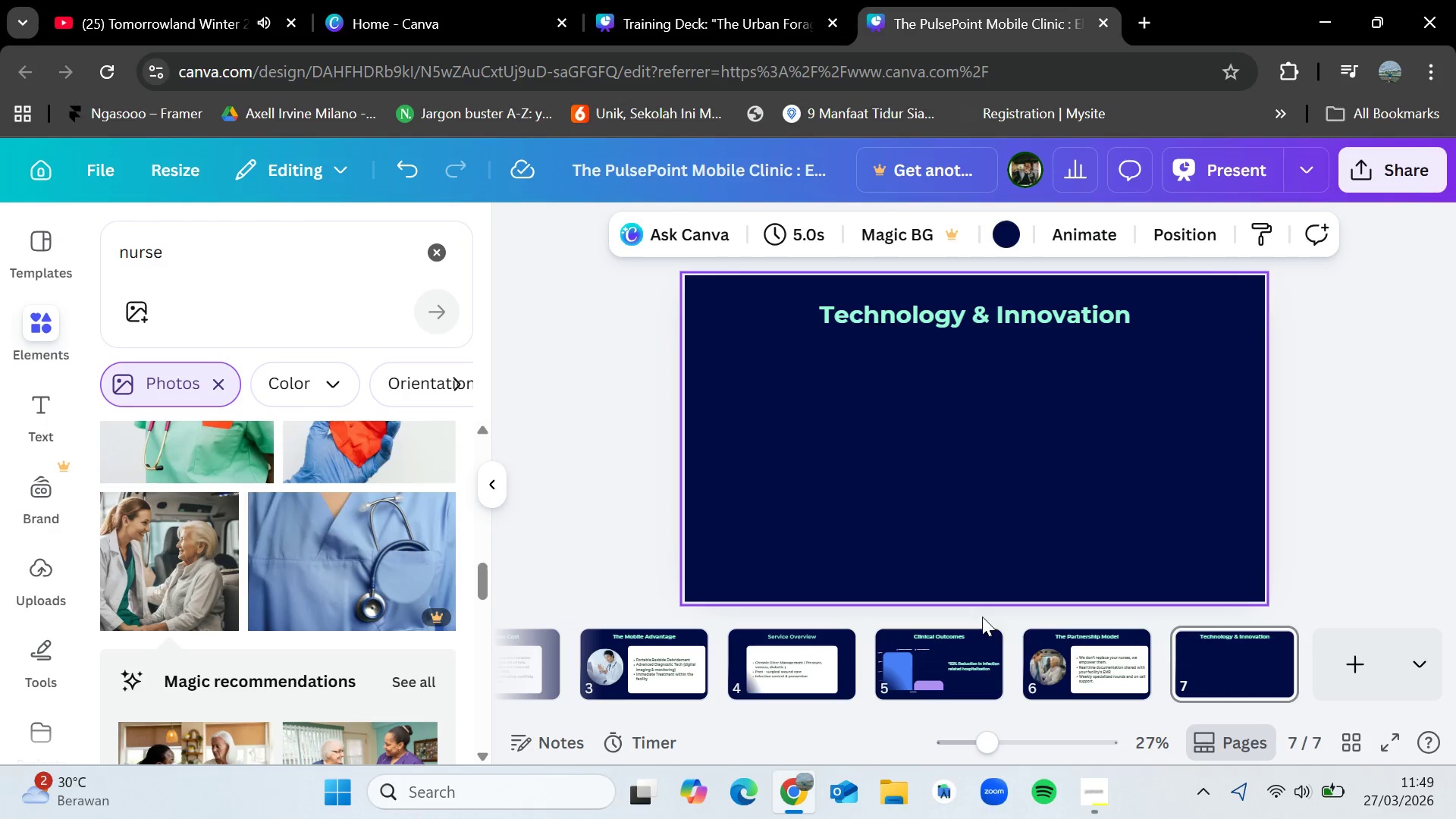 
left_click([1040, 643])
 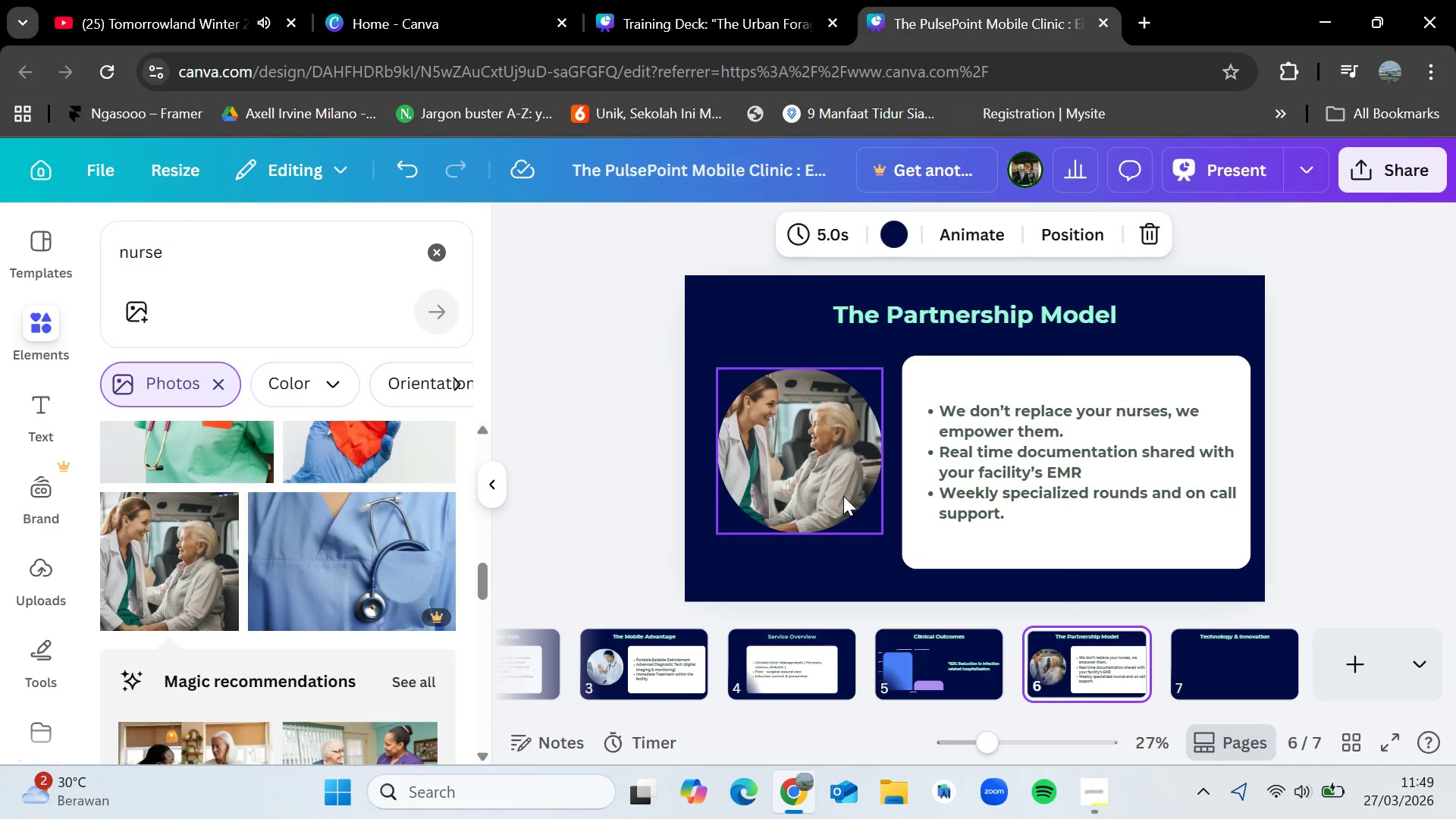 
left_click([843, 496])
 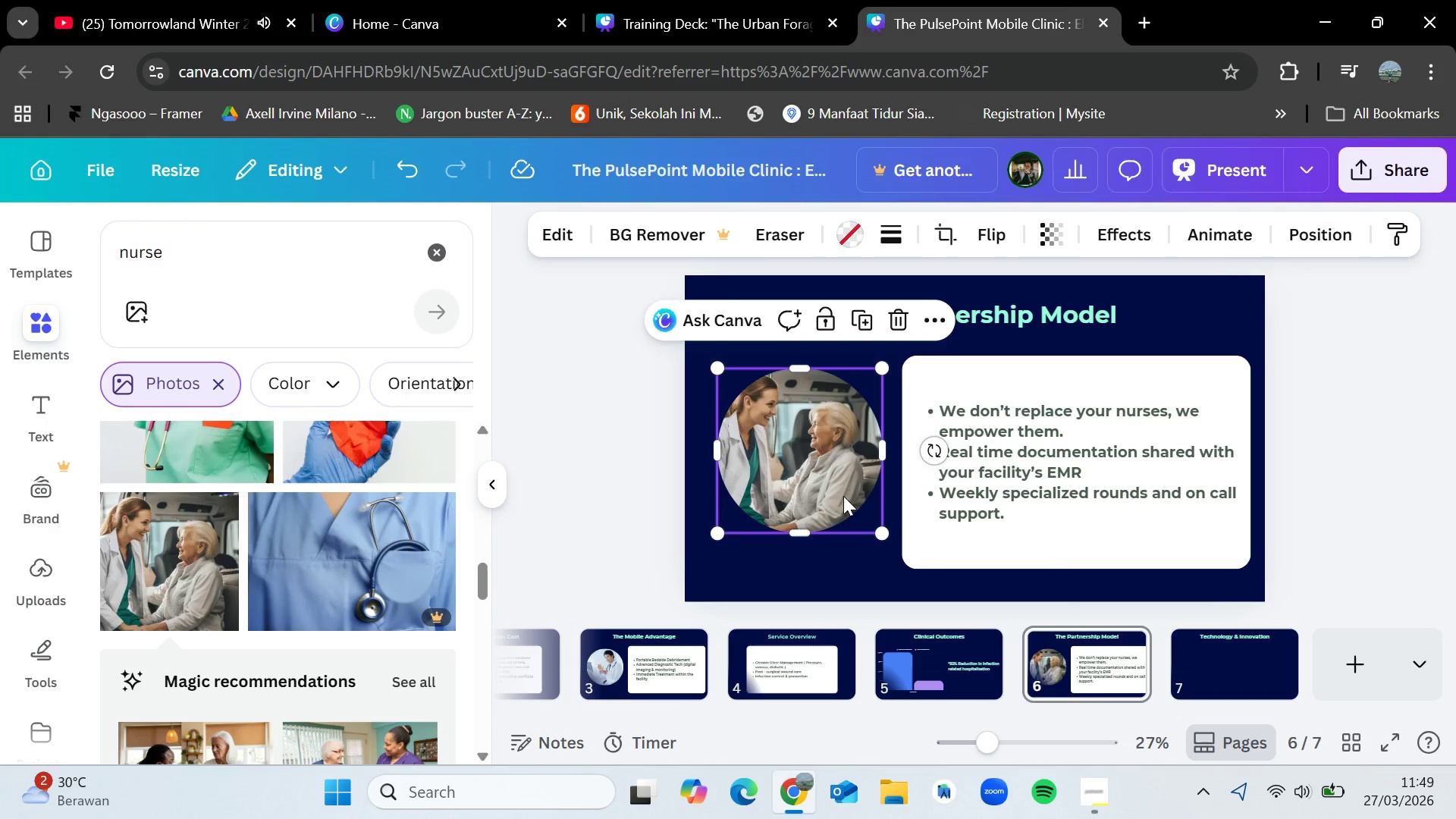 
key(Control+C)
 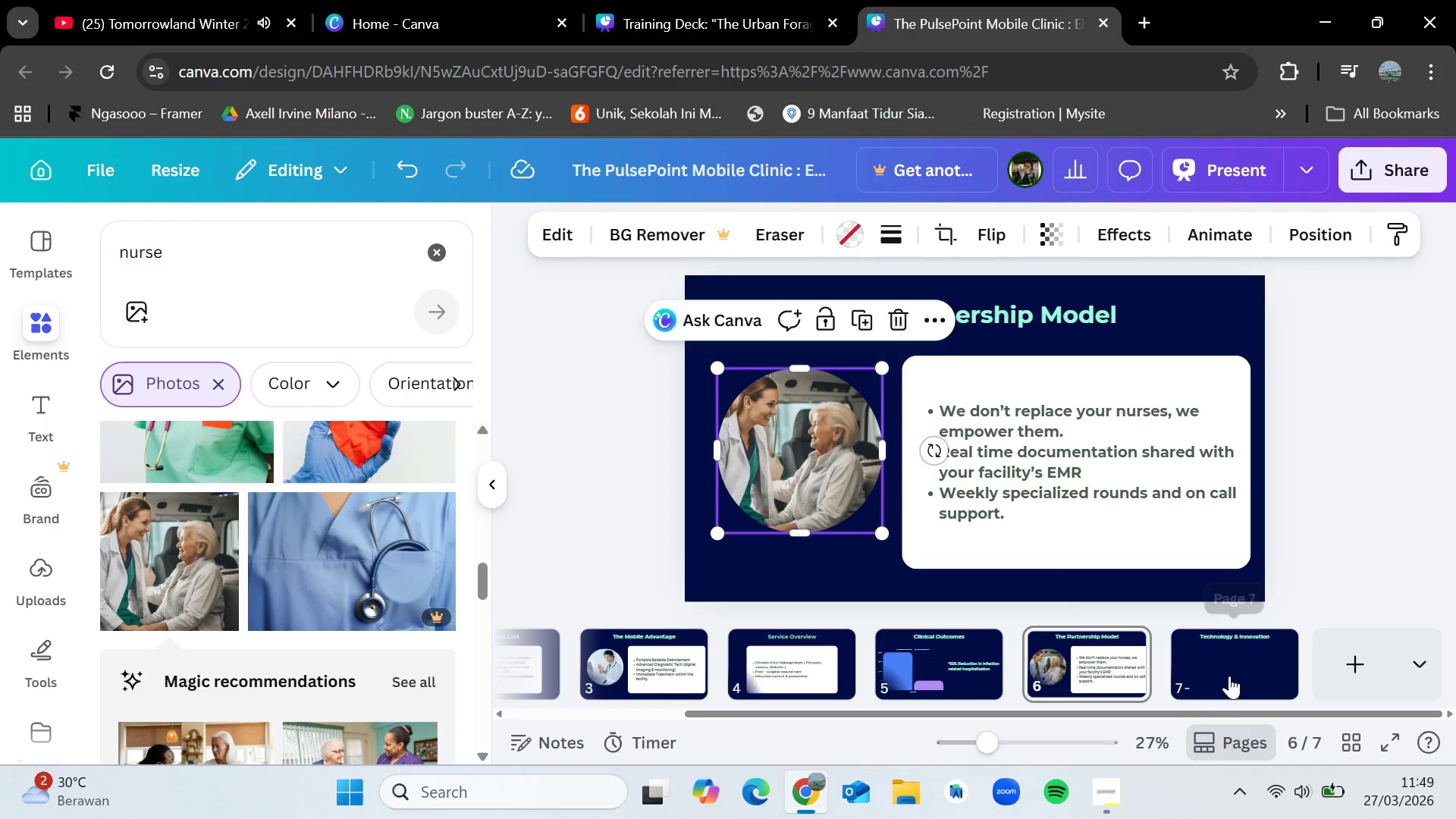 
left_click([1229, 676])
 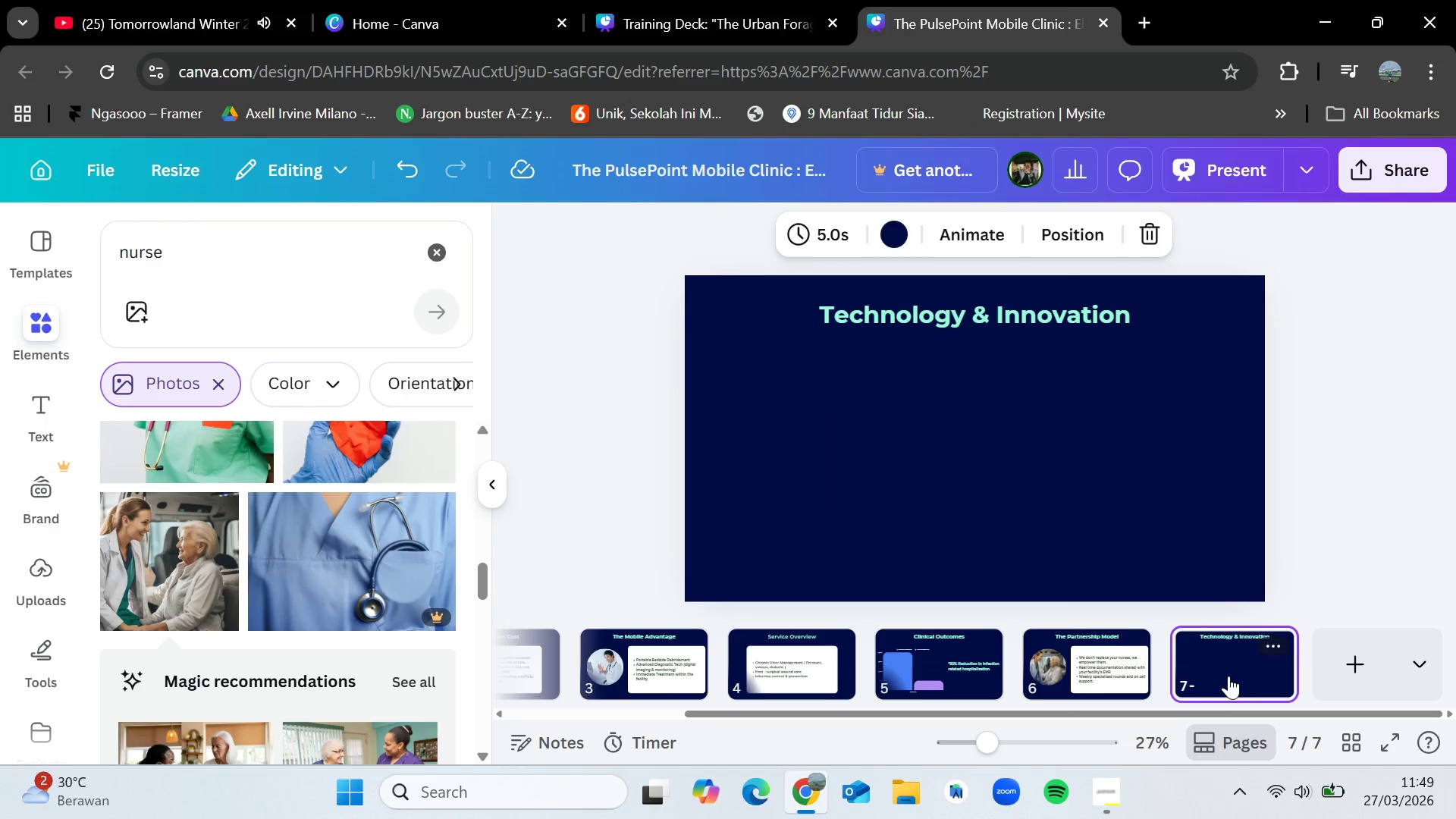 
hold_key(key=ControlLeft, duration=0.73)
 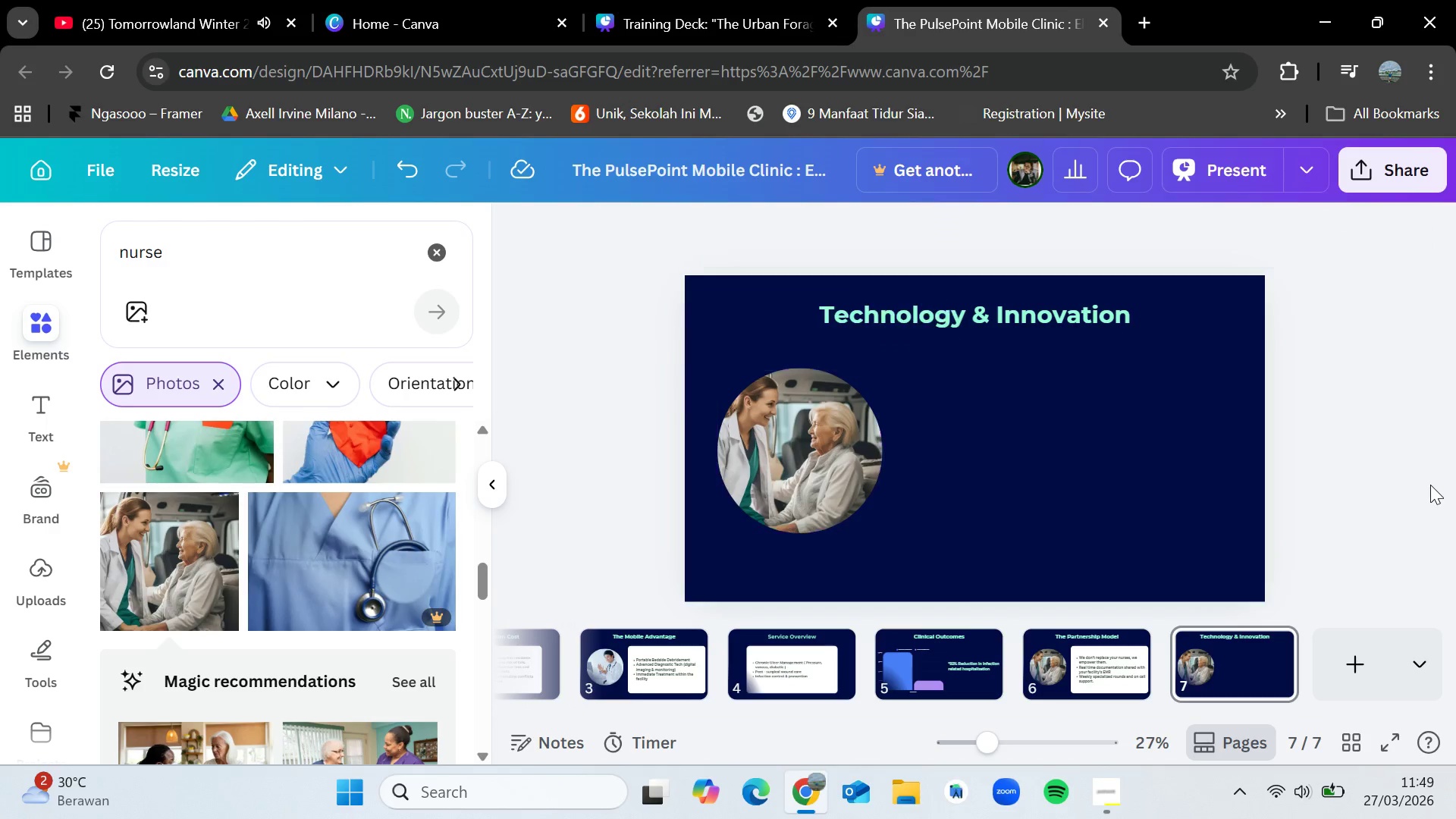 
left_click([1430, 485])
 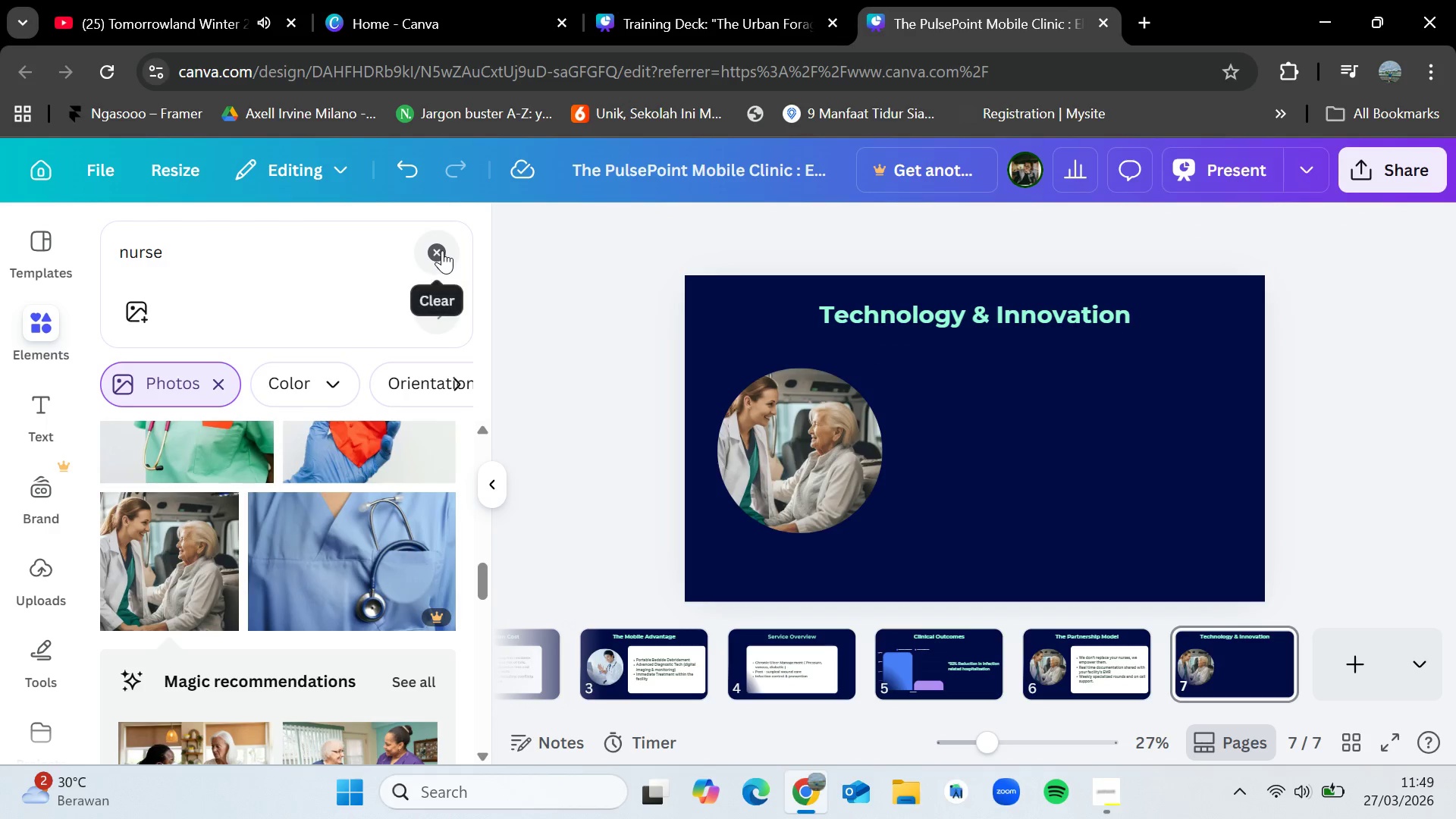 
left_click([445, 246])
 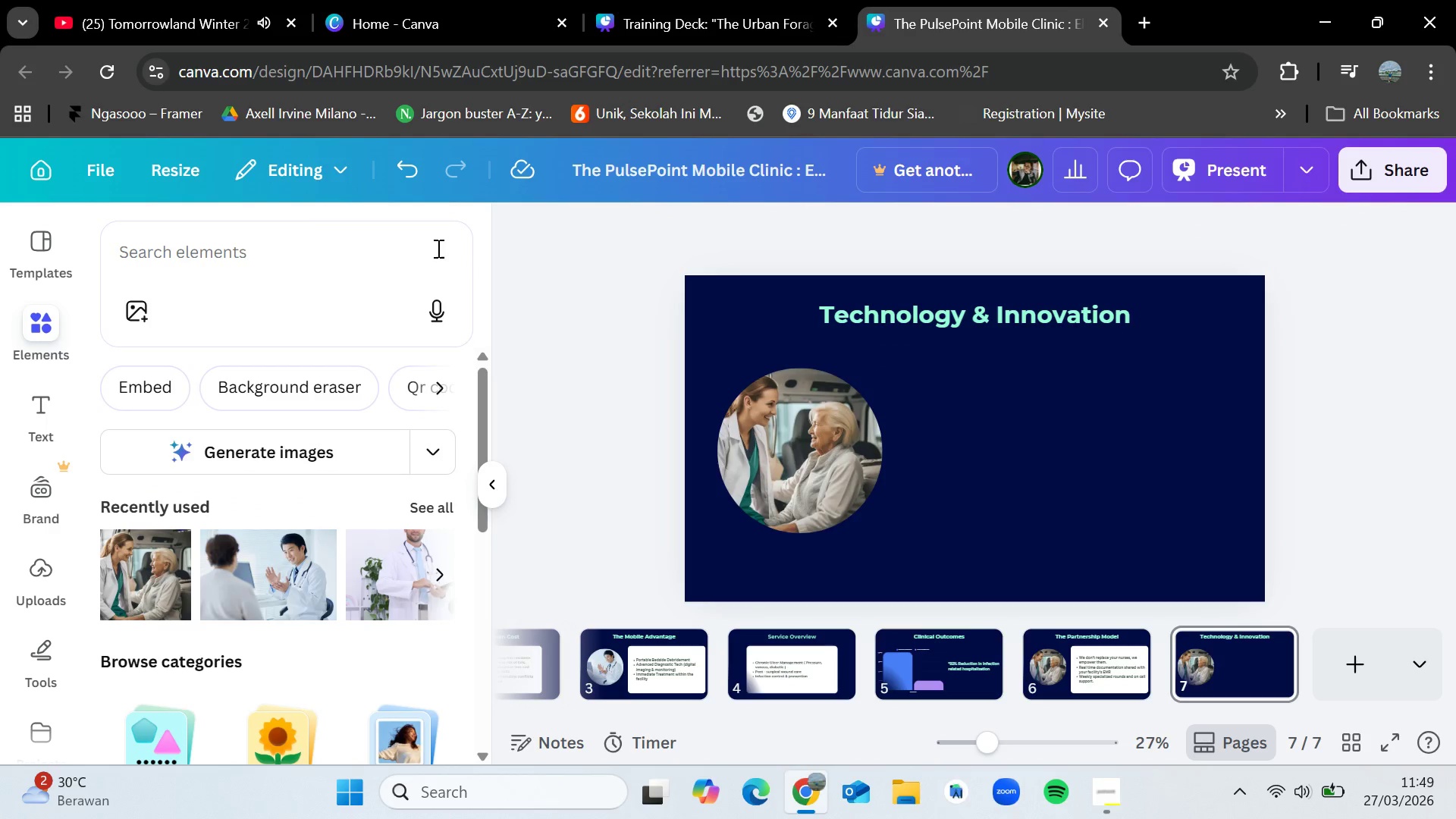 
left_click([193, 273])
 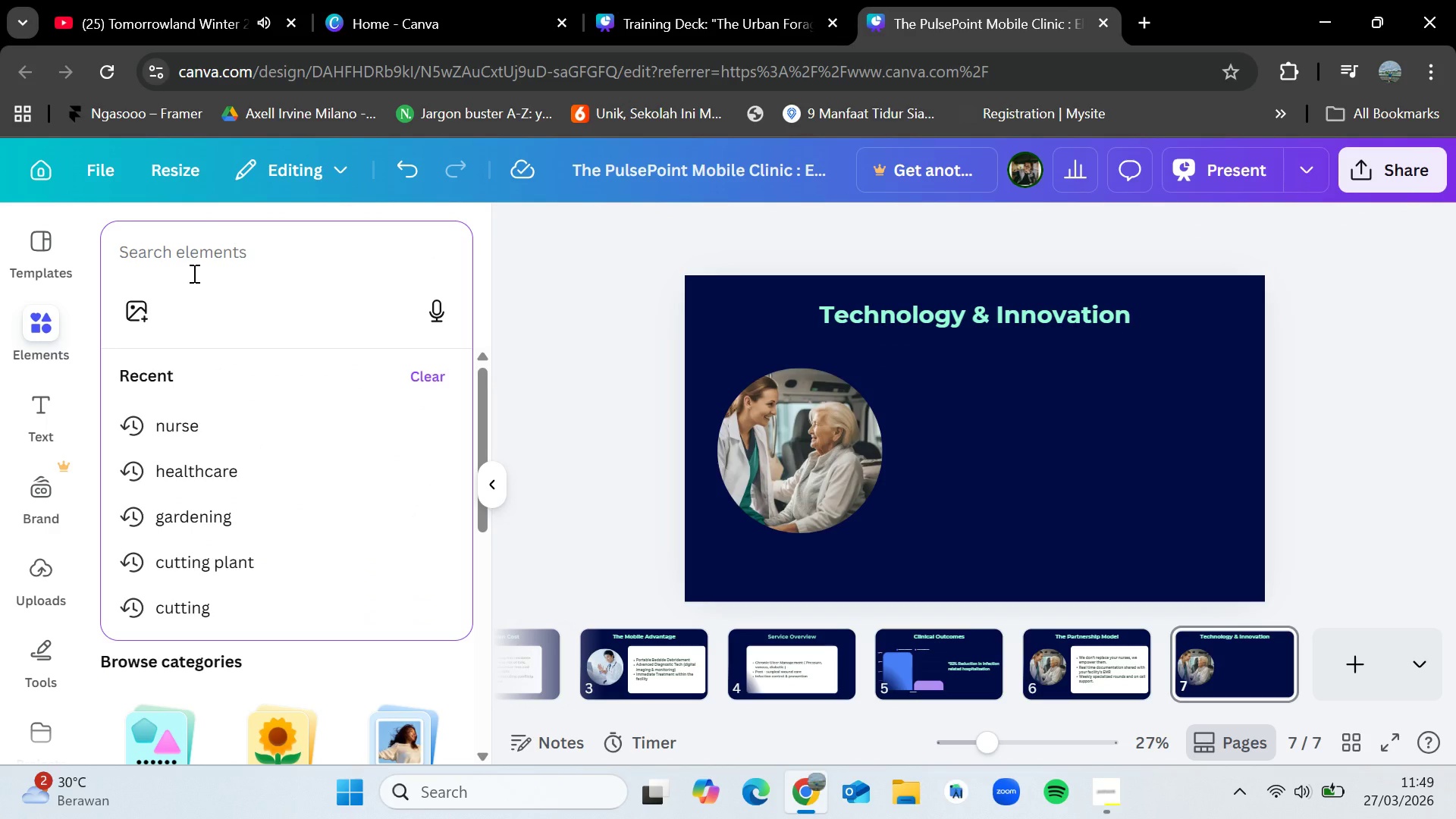 
key(Control+H)
 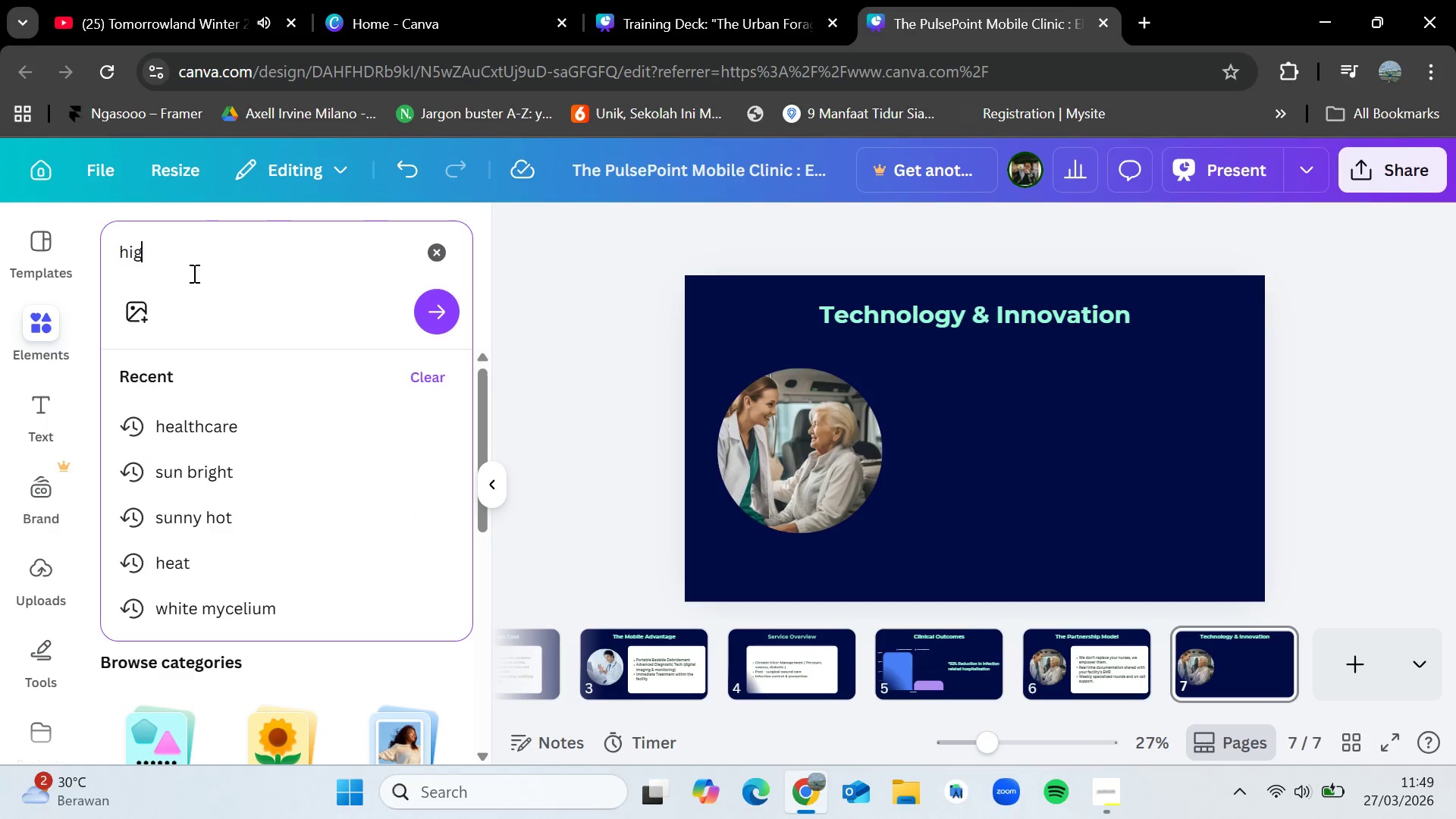 
type(igh tech scanner')
key(Backspace)
 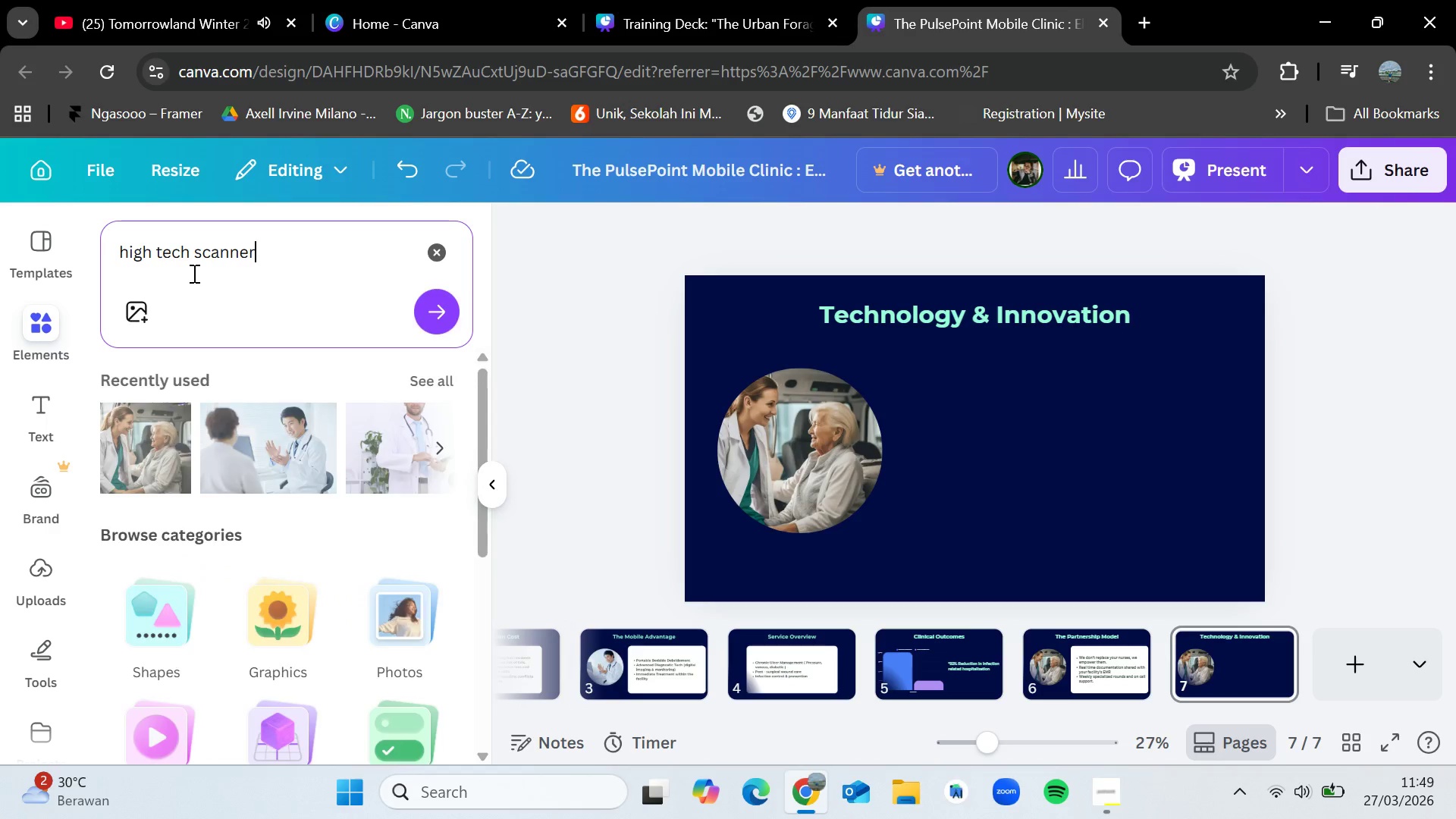 
key(Enter)
 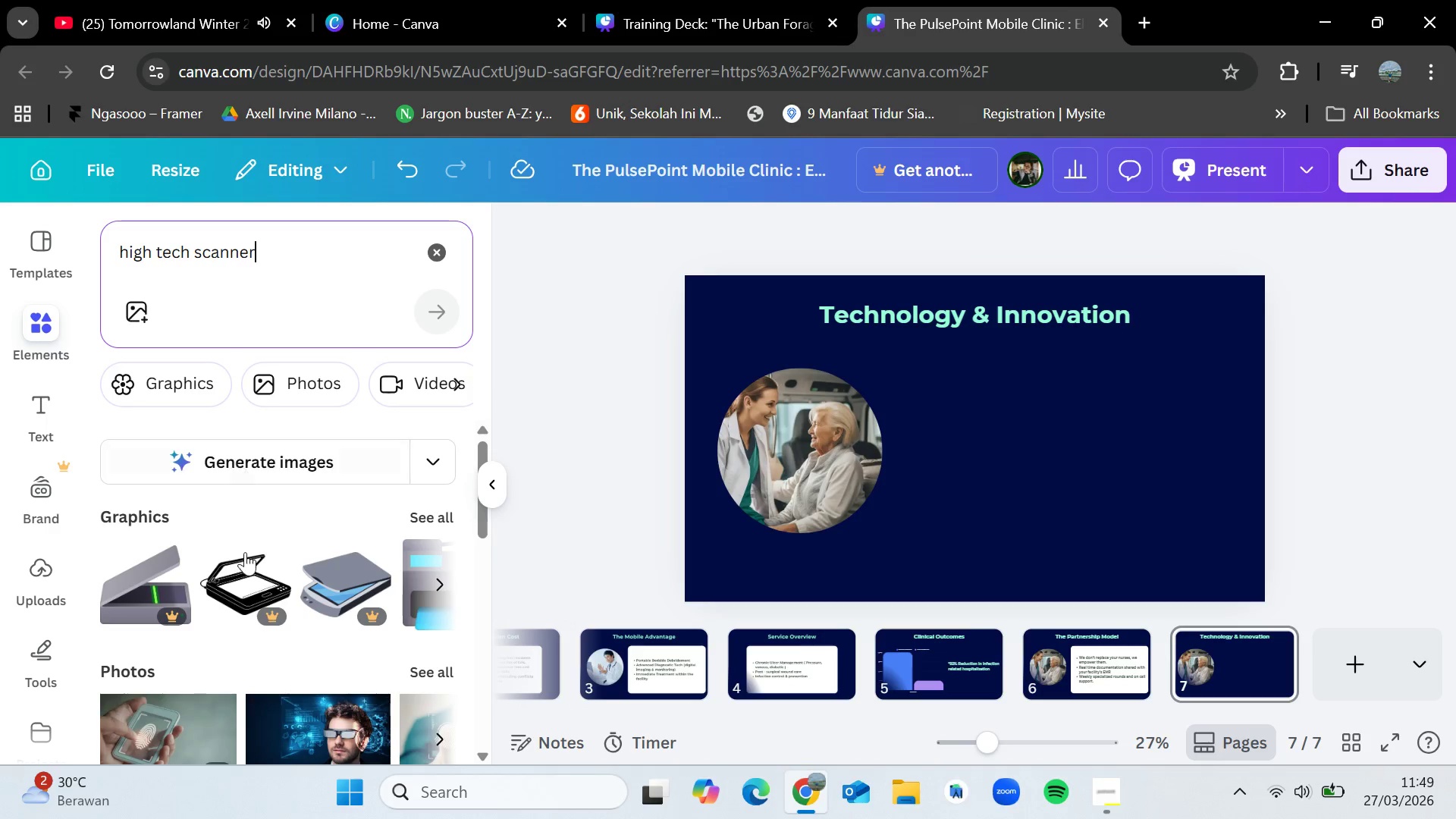 
scroll: coordinate [245, 566], scroll_direction: down, amount: 2.0
 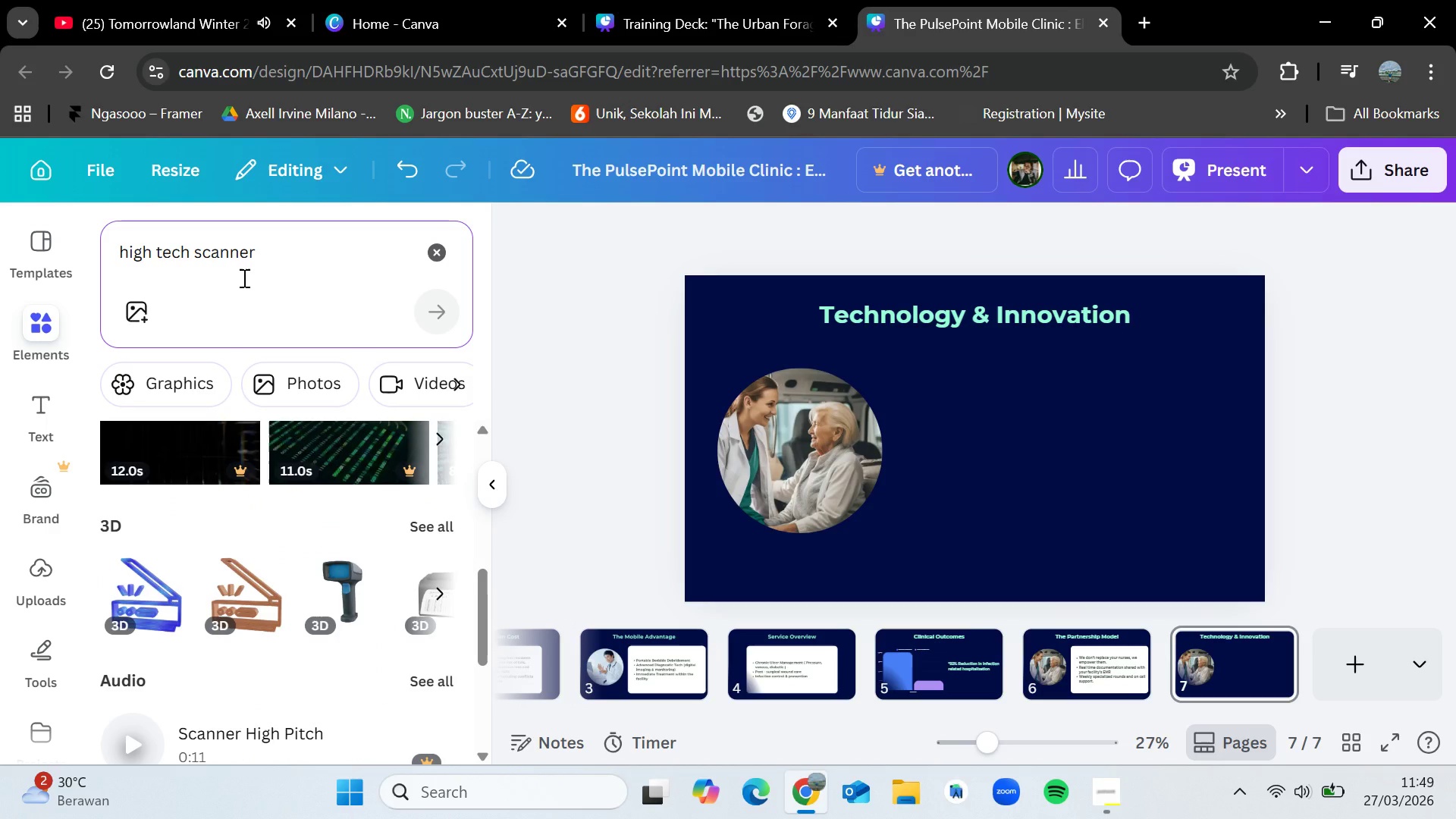 
key(Backspace)
key(Backspace)
key(Backspace)
key(Backspace)
key(Backspace)
key(Backspace)
key(Backspace)
type(medical)
 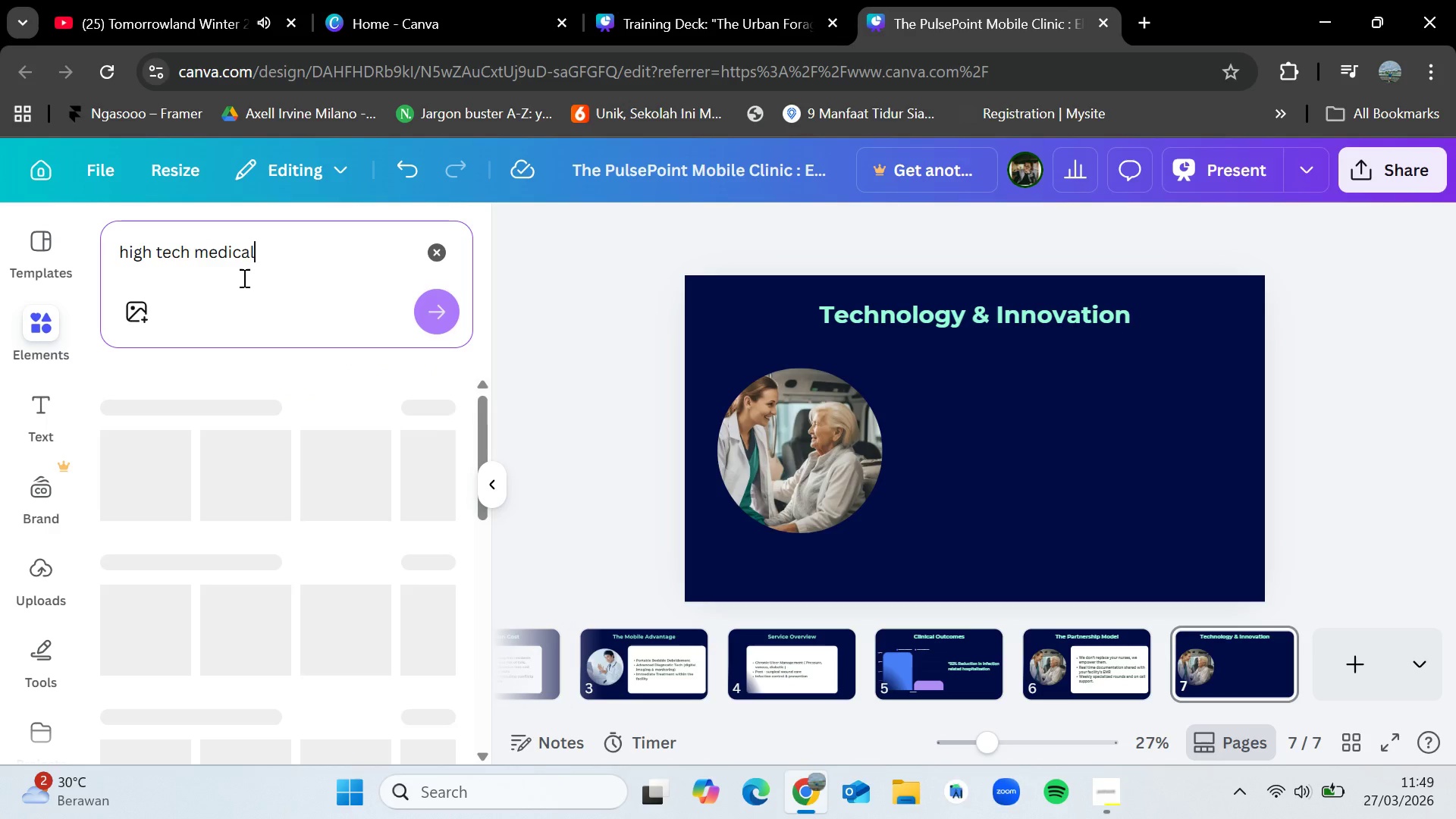 
key(Enter)
 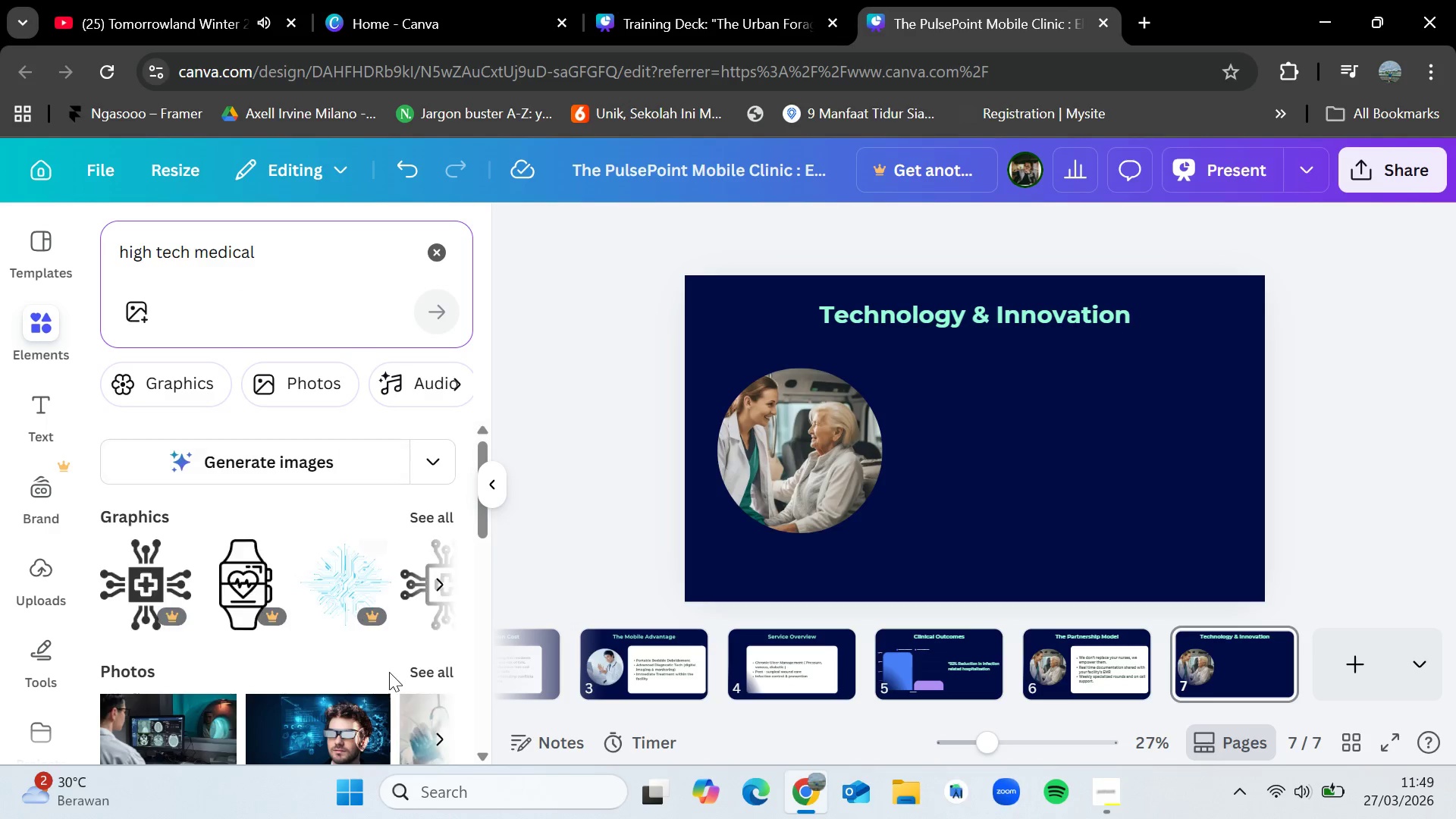 
scroll: coordinate [392, 672], scroll_direction: down, amount: 1.0
 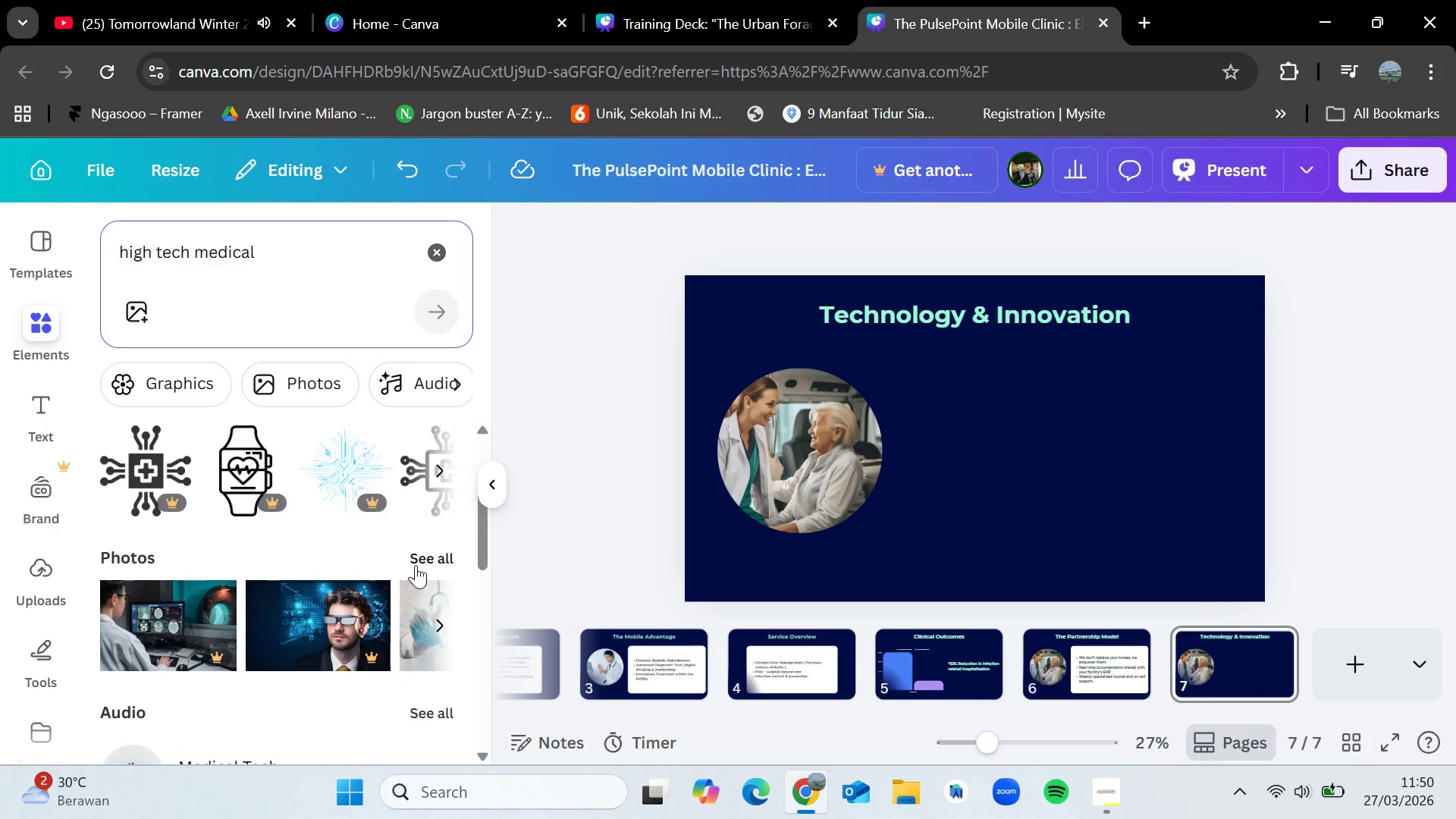 
left_click([418, 565])
 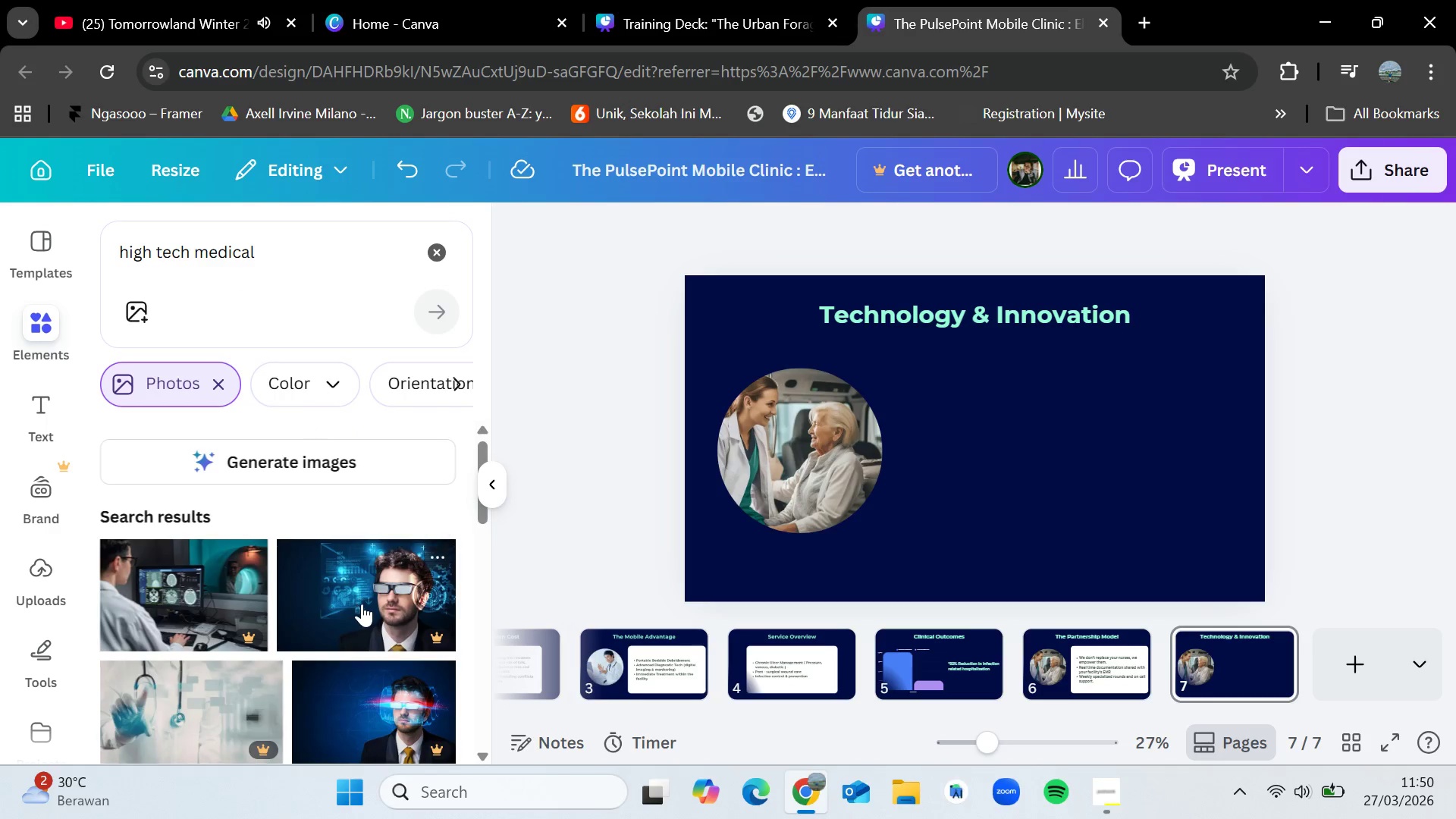 
scroll: coordinate [366, 670], scroll_direction: down, amount: 12.0
 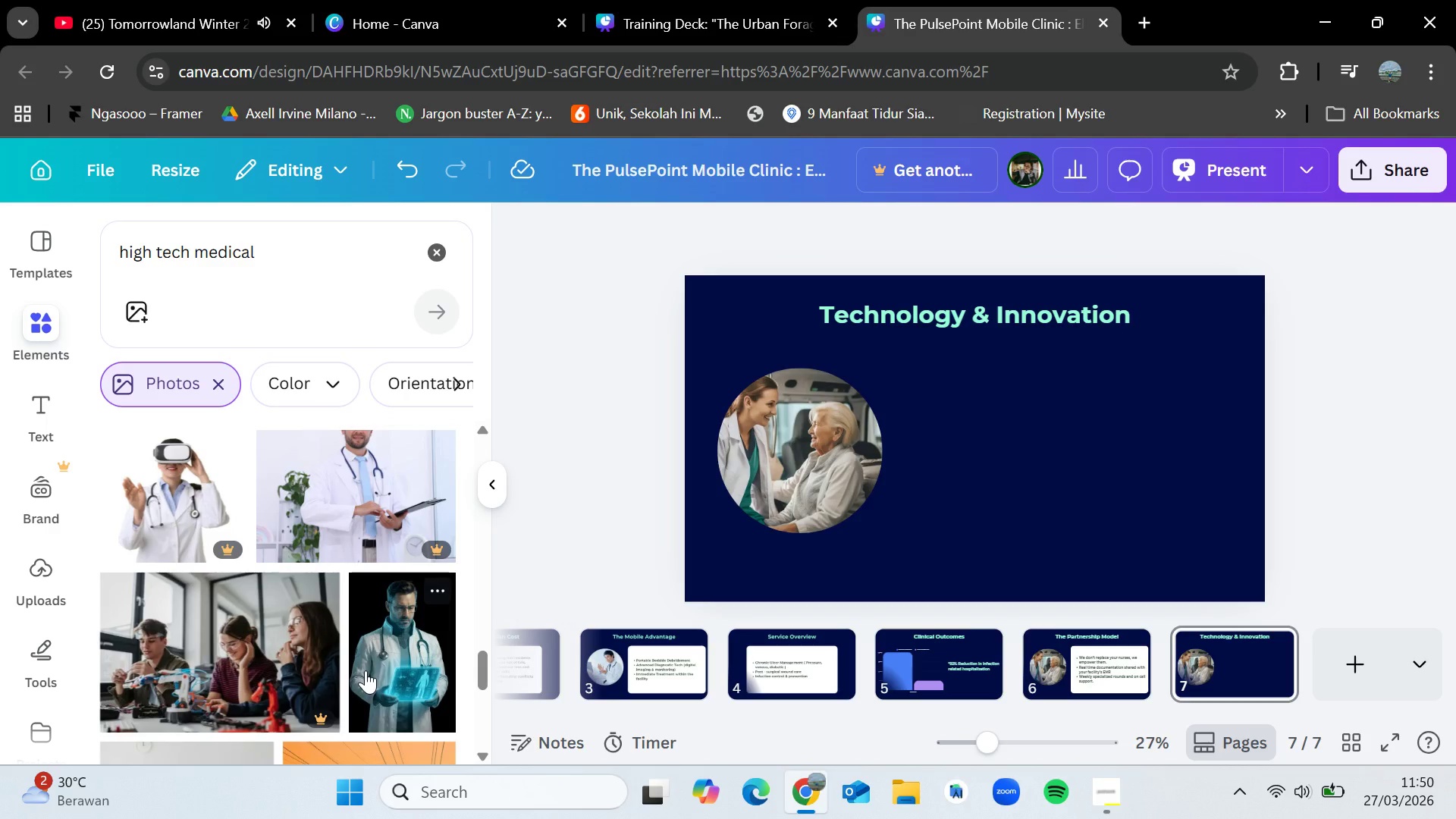 
scroll: coordinate [366, 670], scroll_direction: up, amount: 12.0
 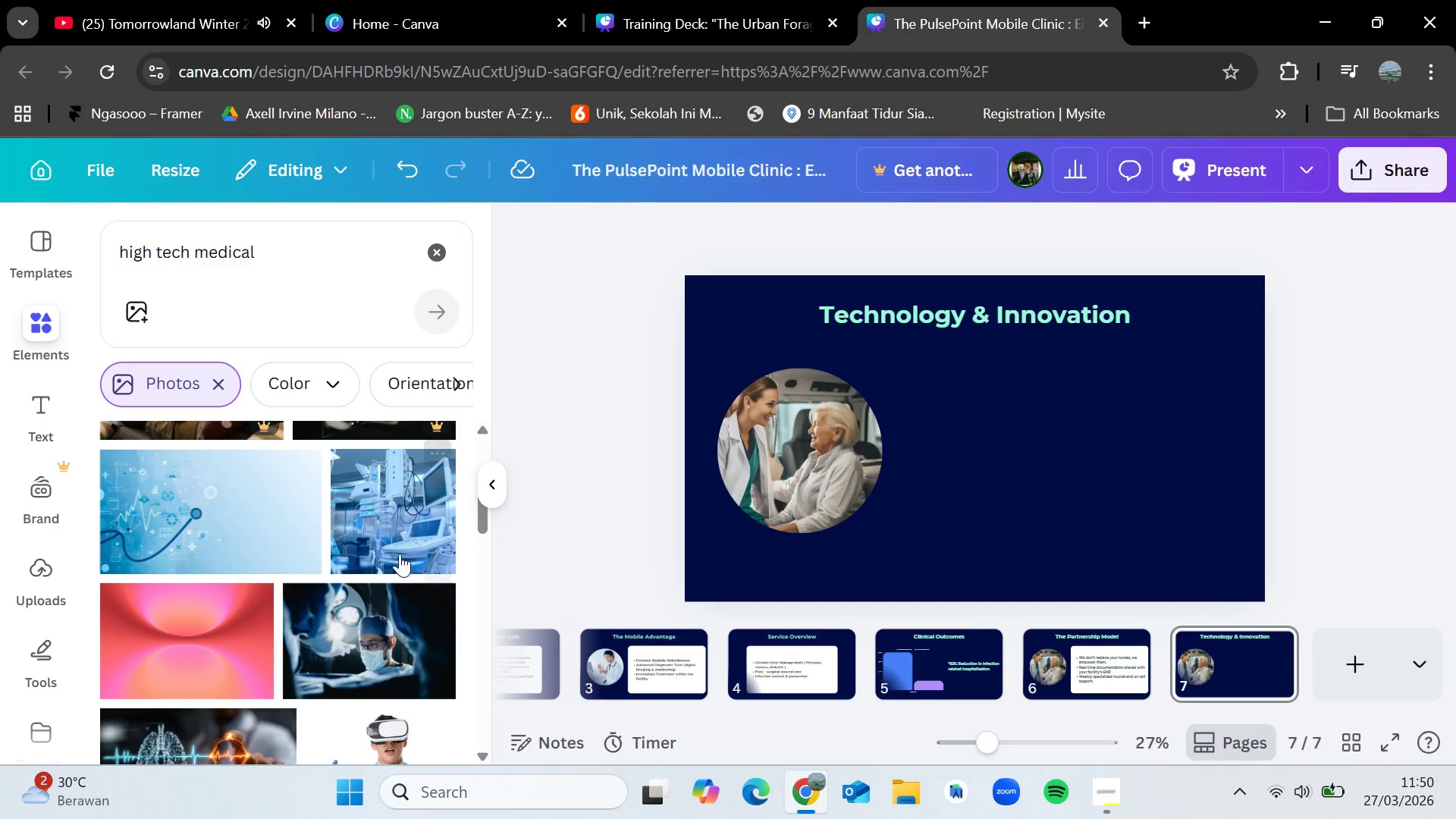 
left_click_drag(start_coordinate=[397, 536], to_coordinate=[765, 461])
 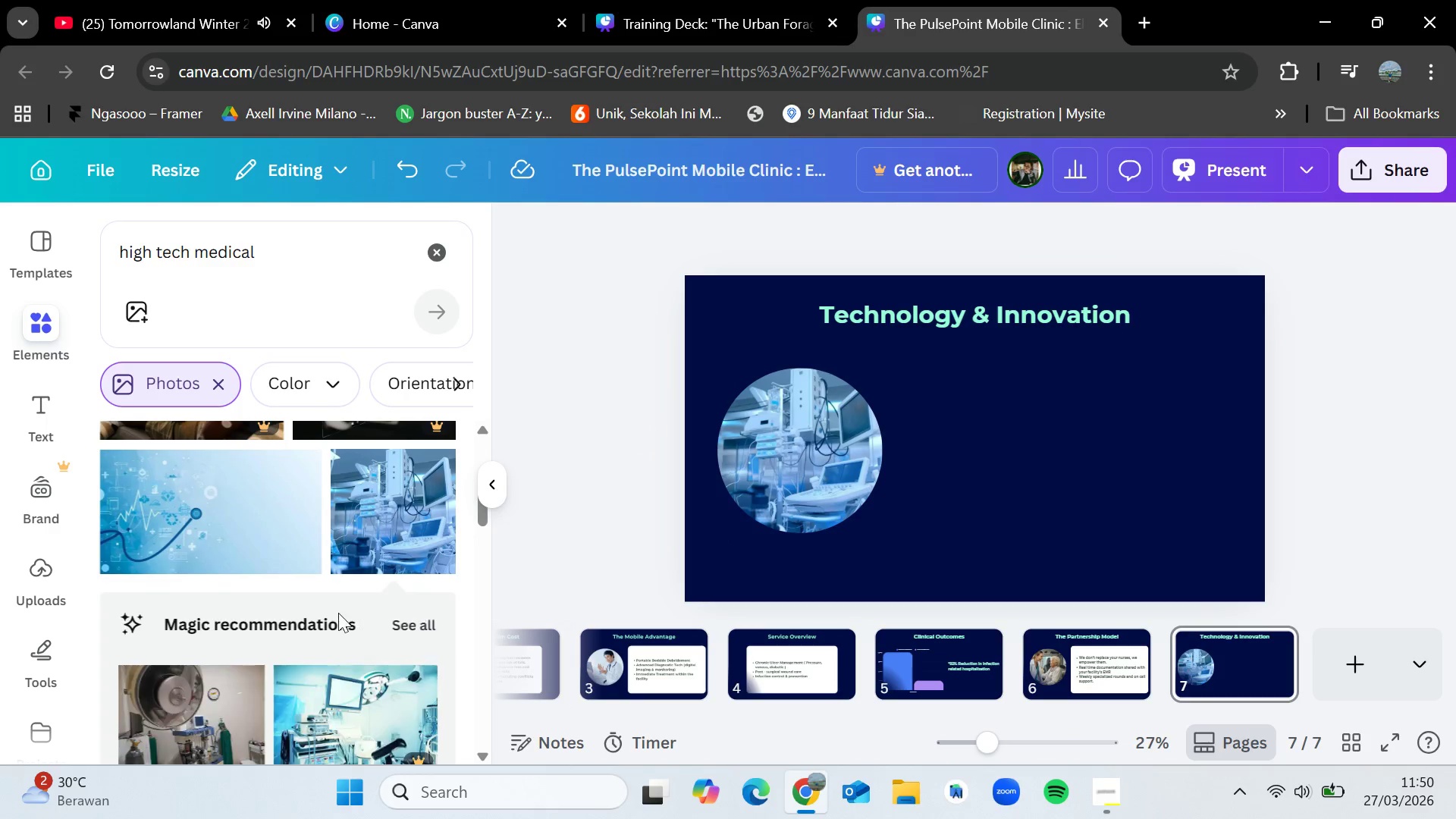 
scroll: coordinate [337, 613], scroll_direction: down, amount: 12.0
 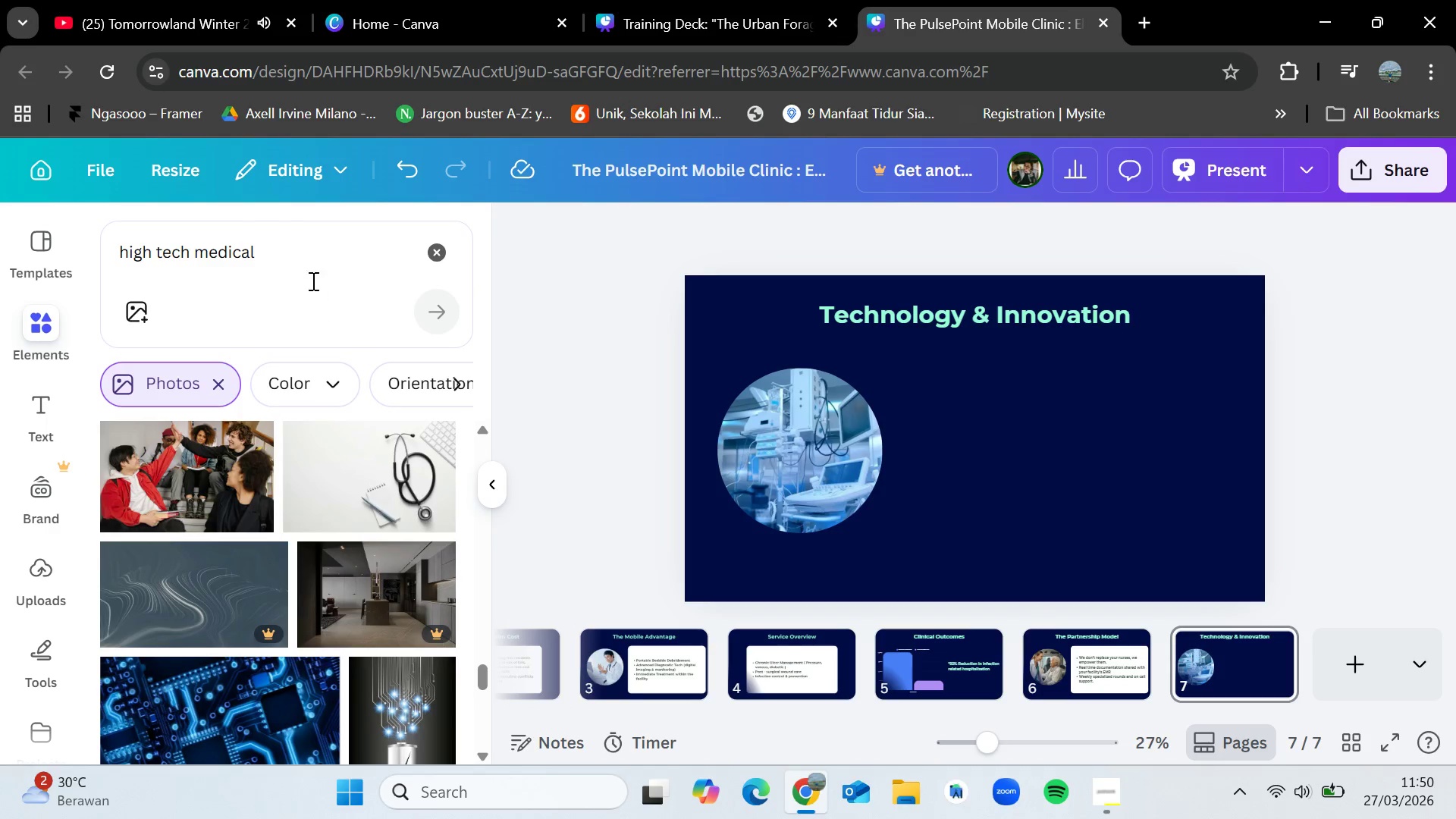 
left_click_drag(start_coordinate=[307, 272], to_coordinate=[99, 265])
 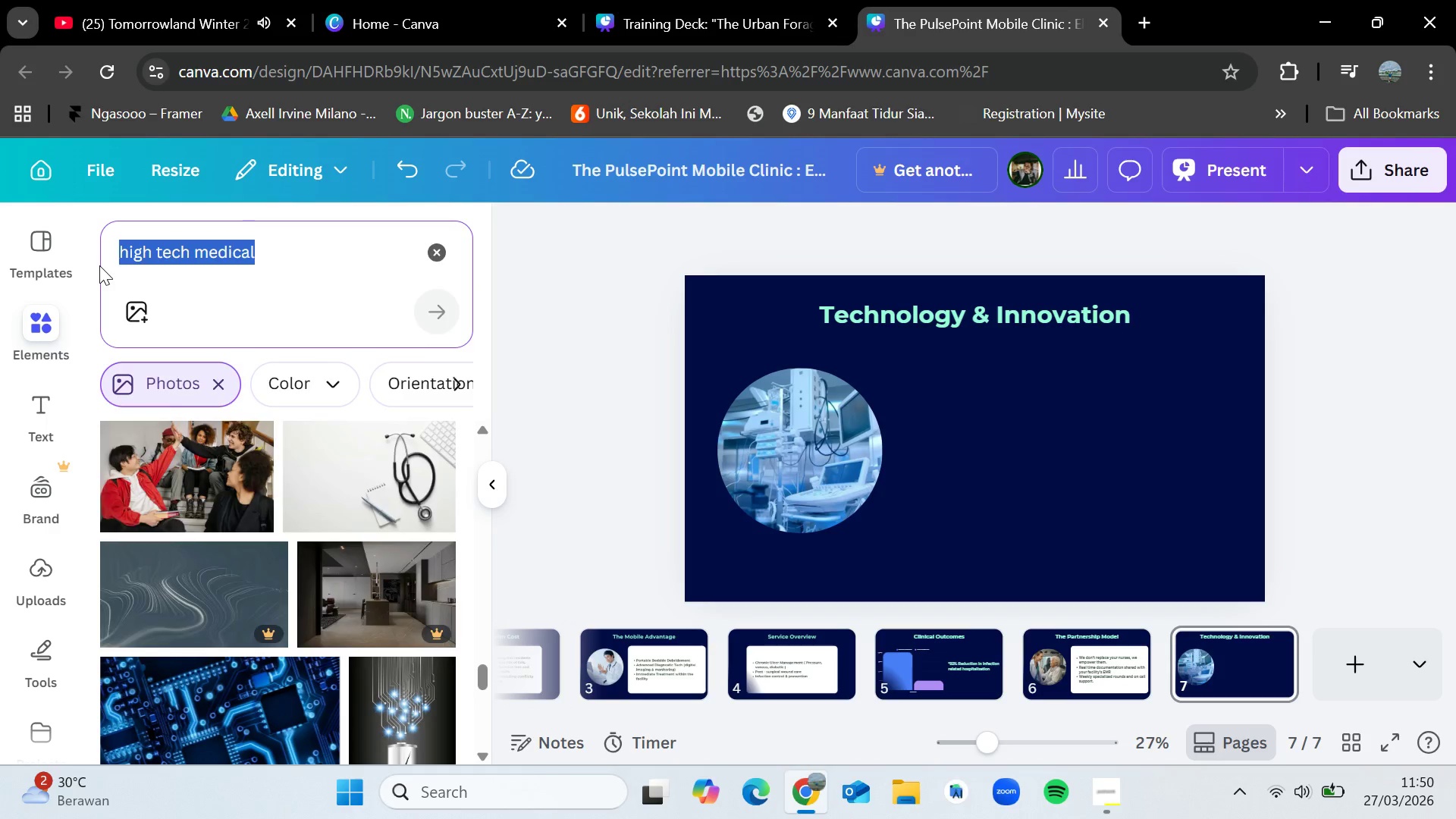 
key(Backspace)
type(hospital)
 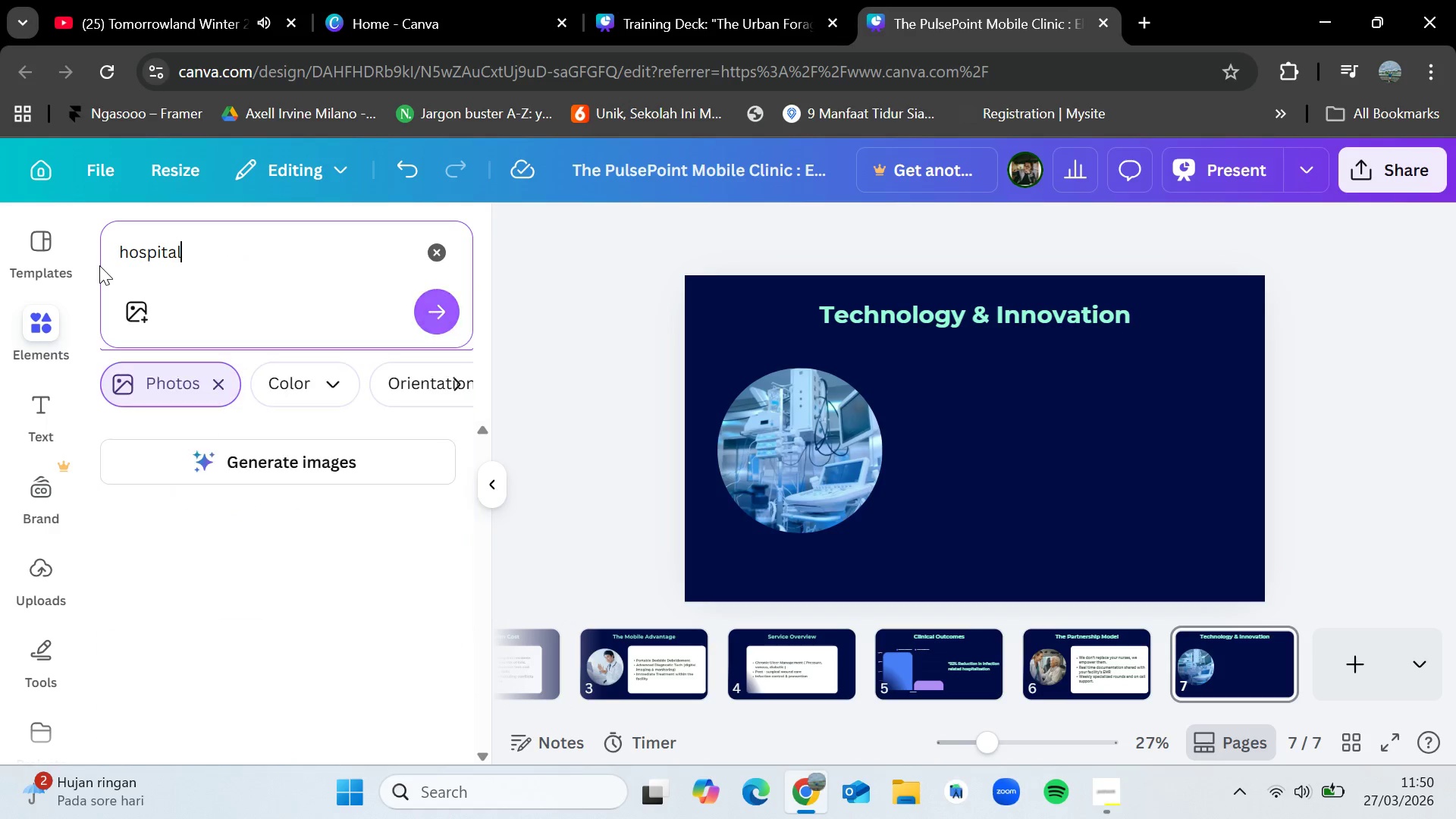 
key(Enter)
 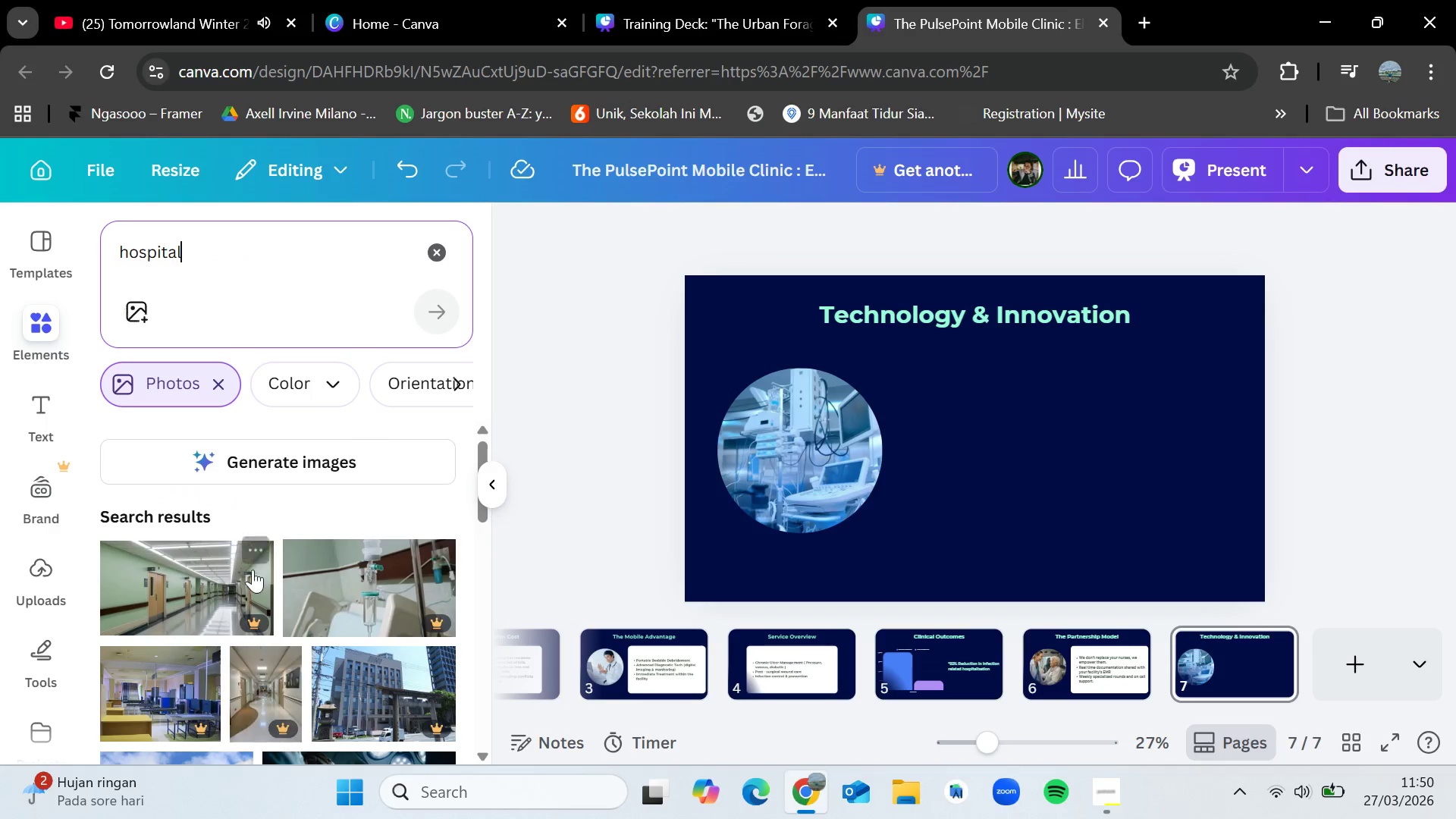 
scroll: coordinate [263, 588], scroll_direction: down, amount: 3.0
 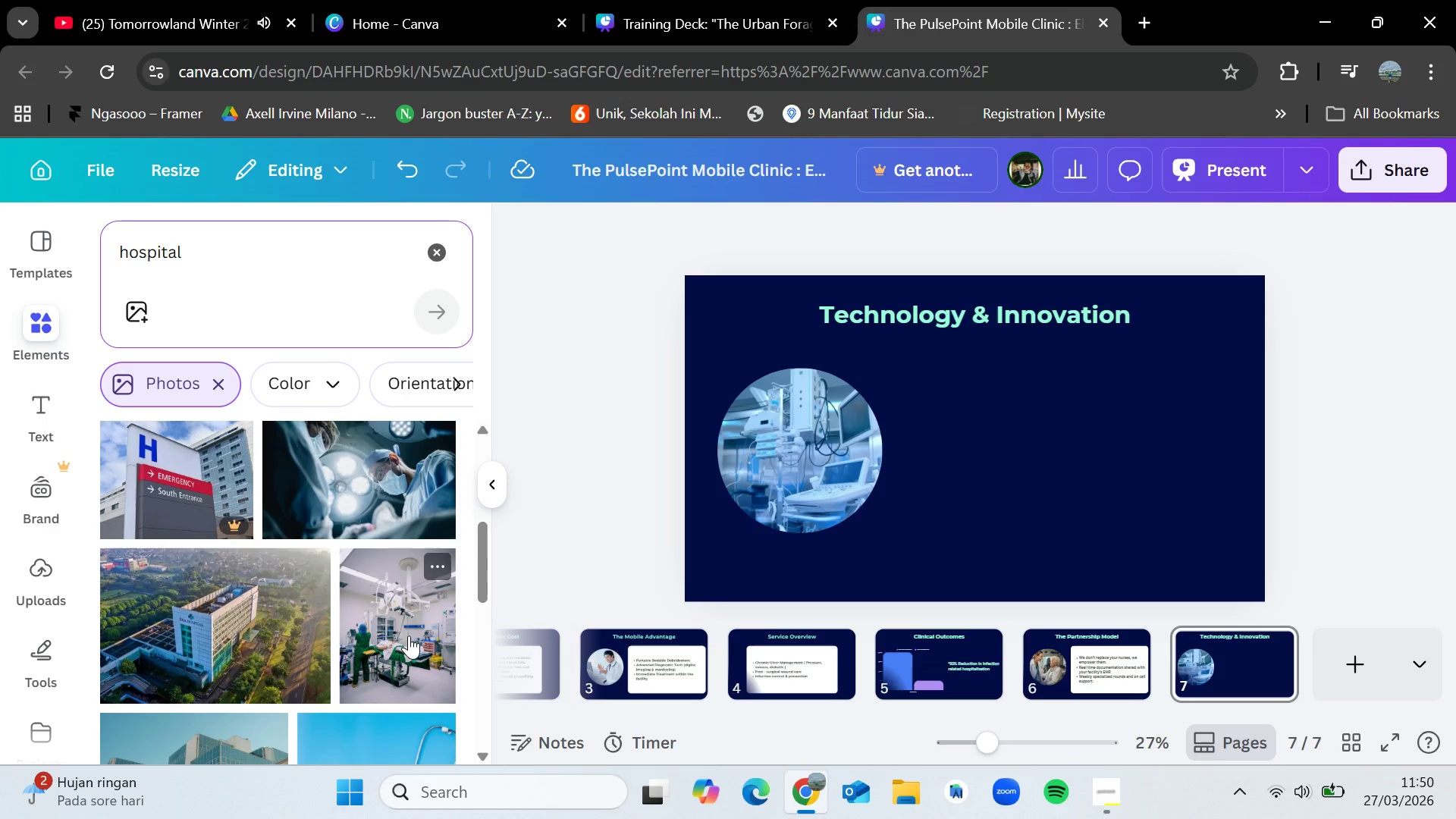 
wait(7.64)
 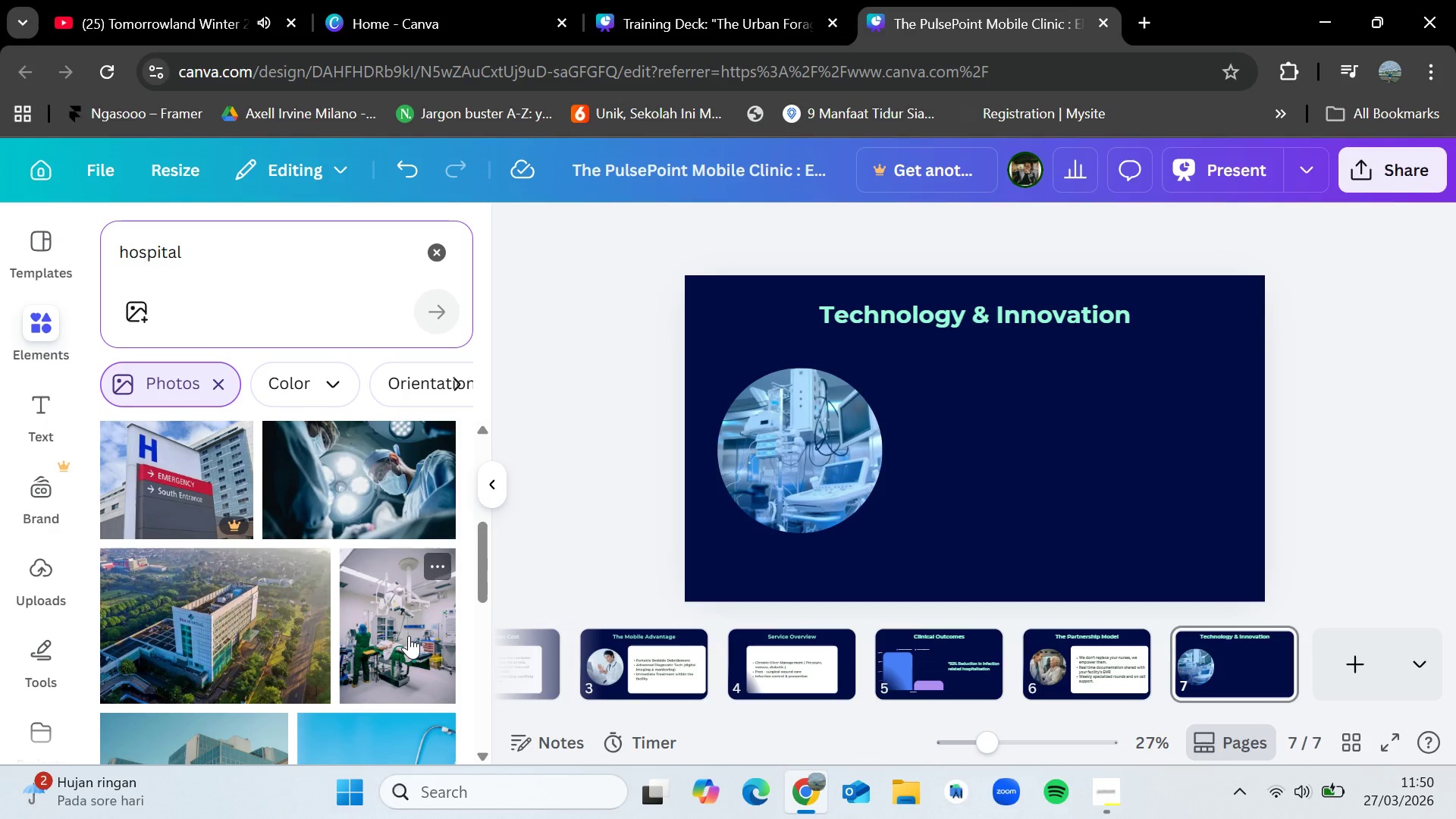 
scroll: coordinate [409, 635], scroll_direction: down, amount: 6.0
 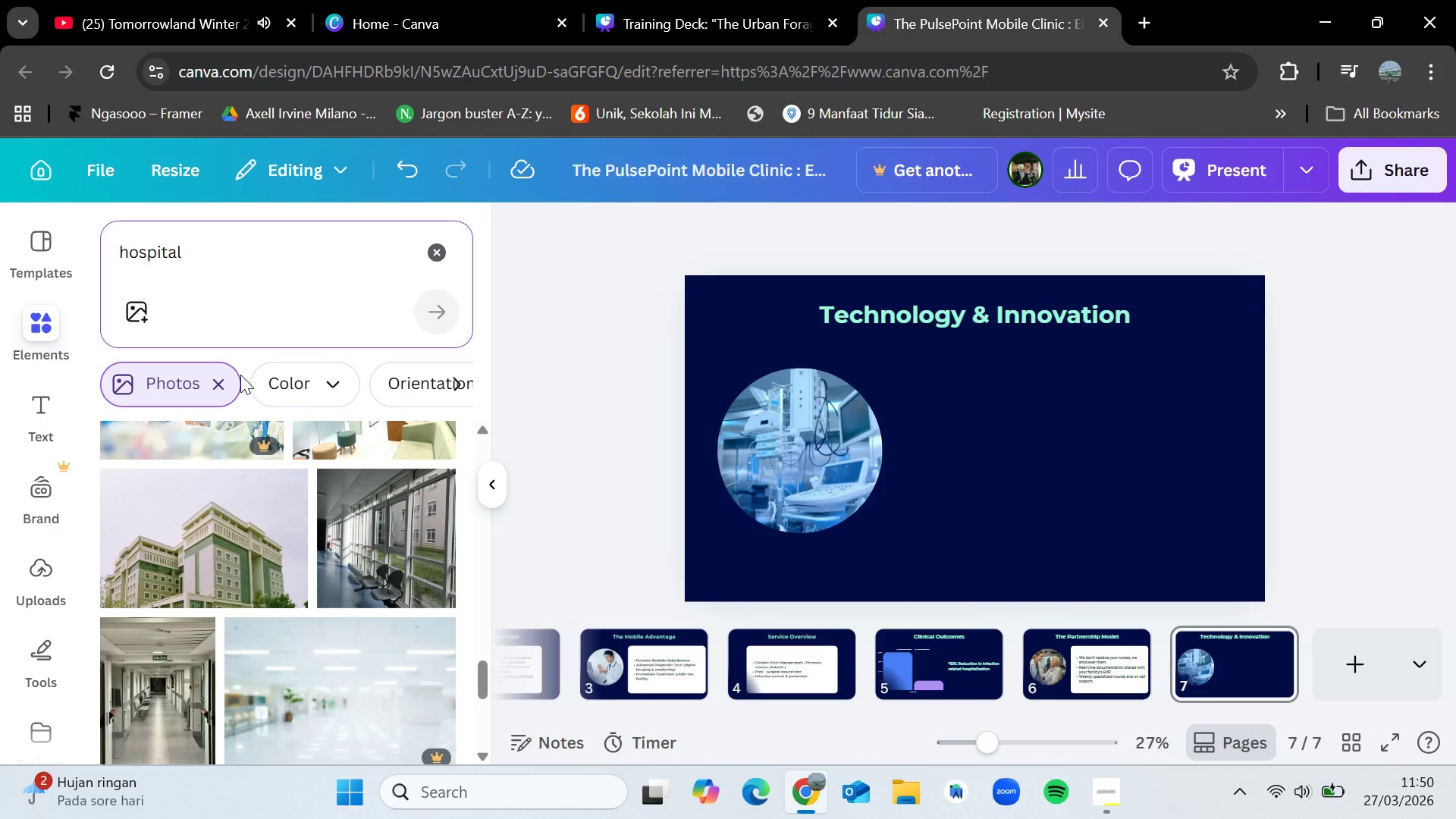 
type( scanner)
 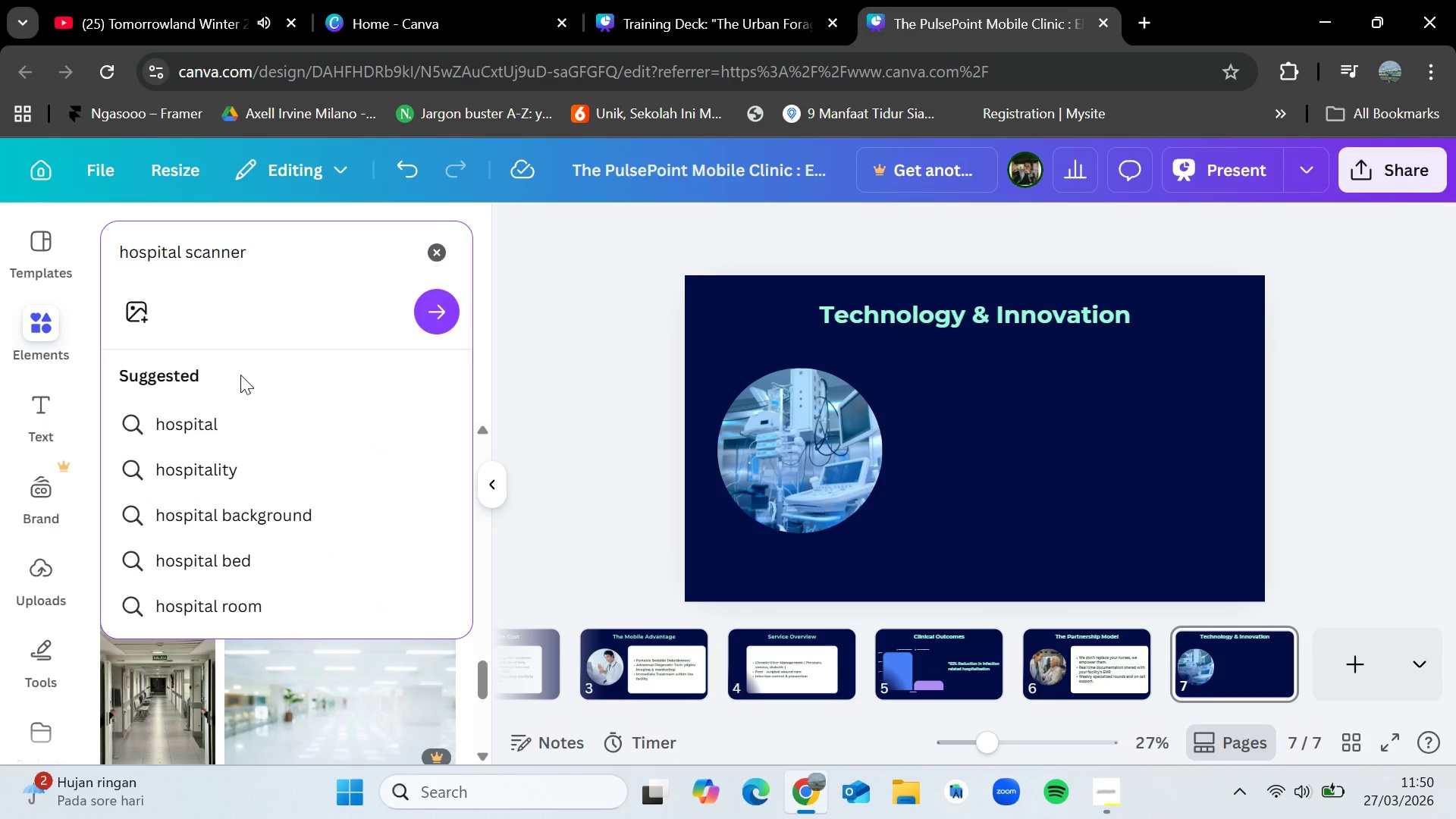 
key(Enter)
 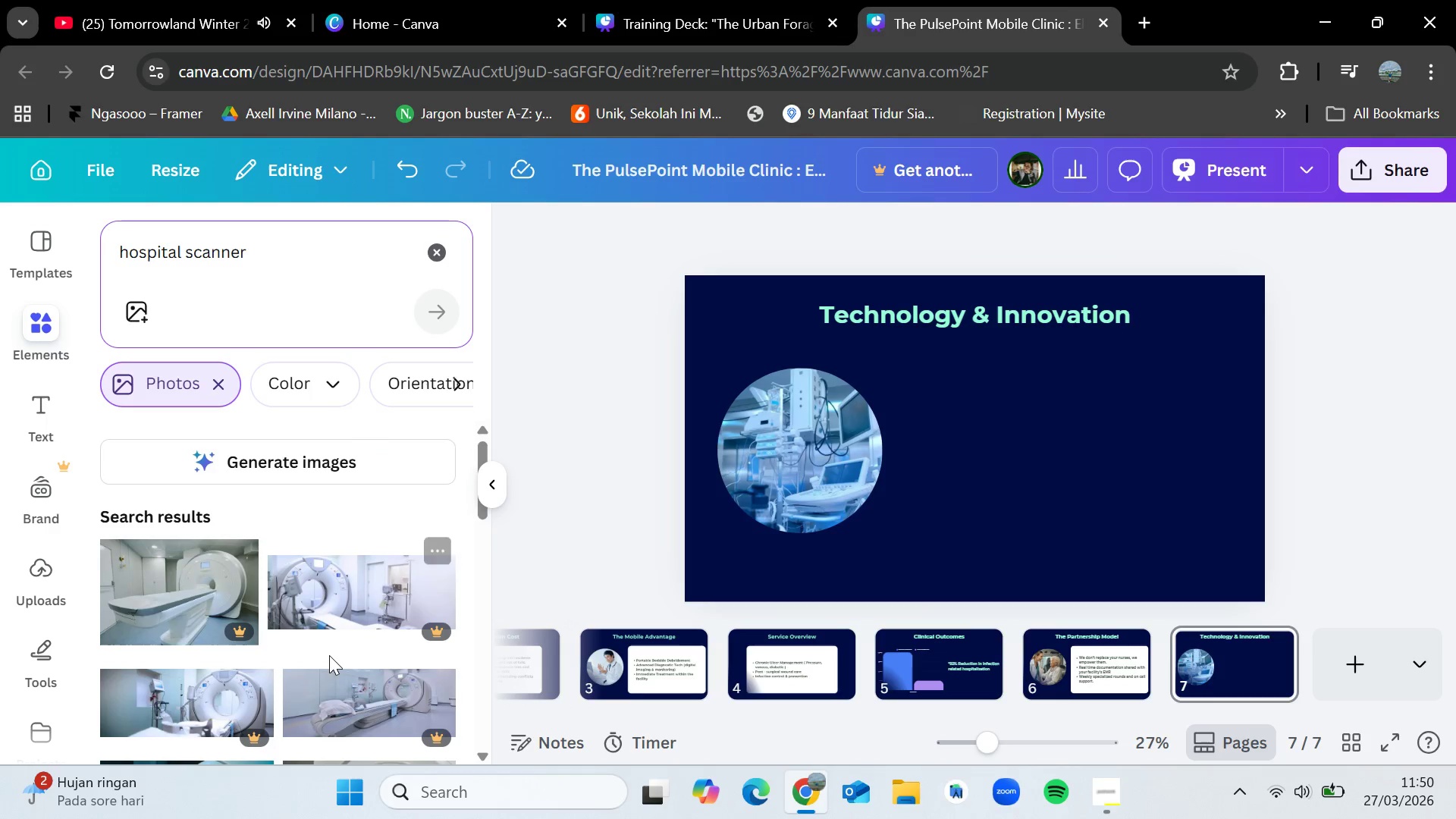 
scroll: coordinate [329, 657], scroll_direction: down, amount: 4.0
 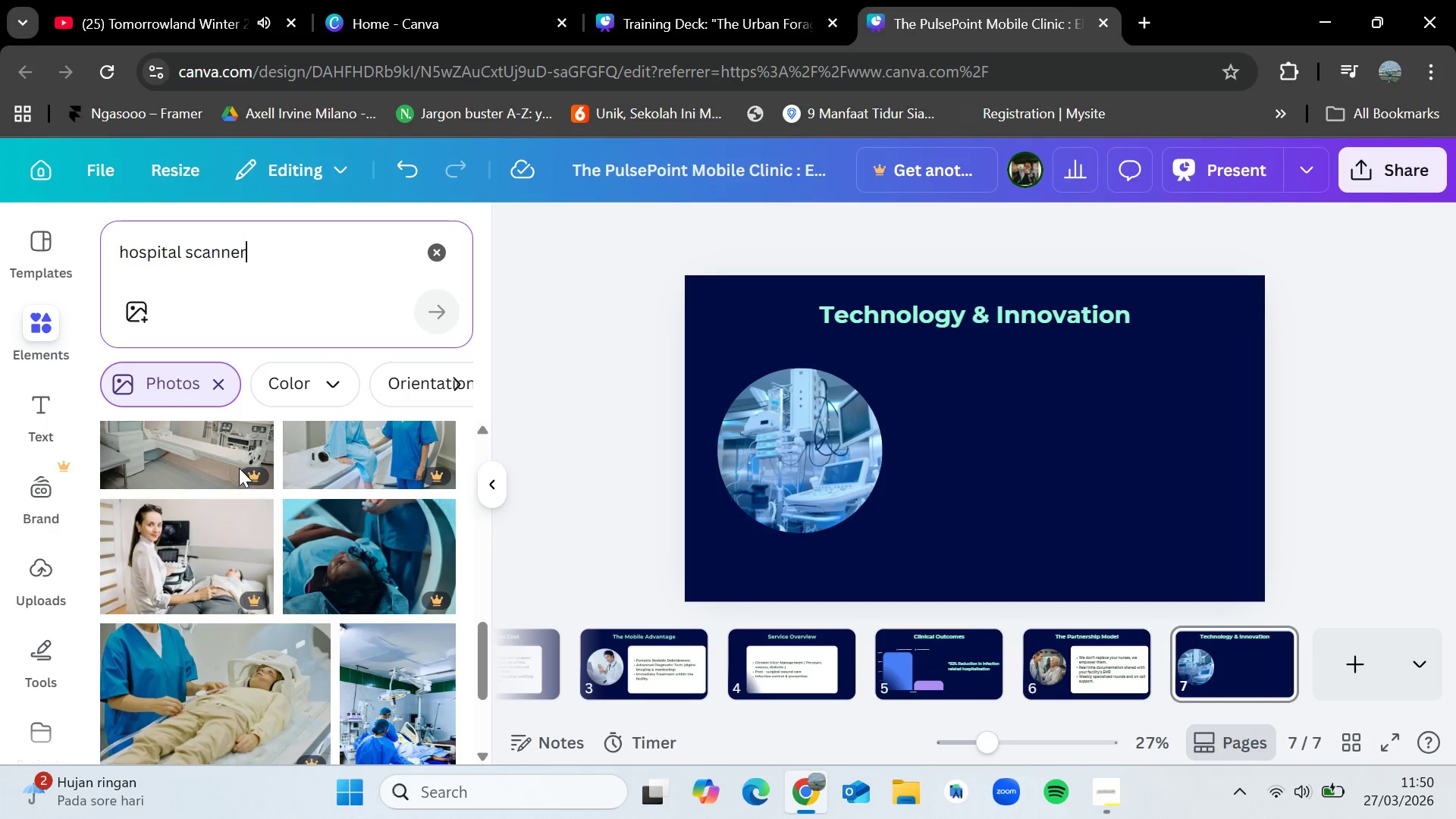 
right_click([227, 453])
 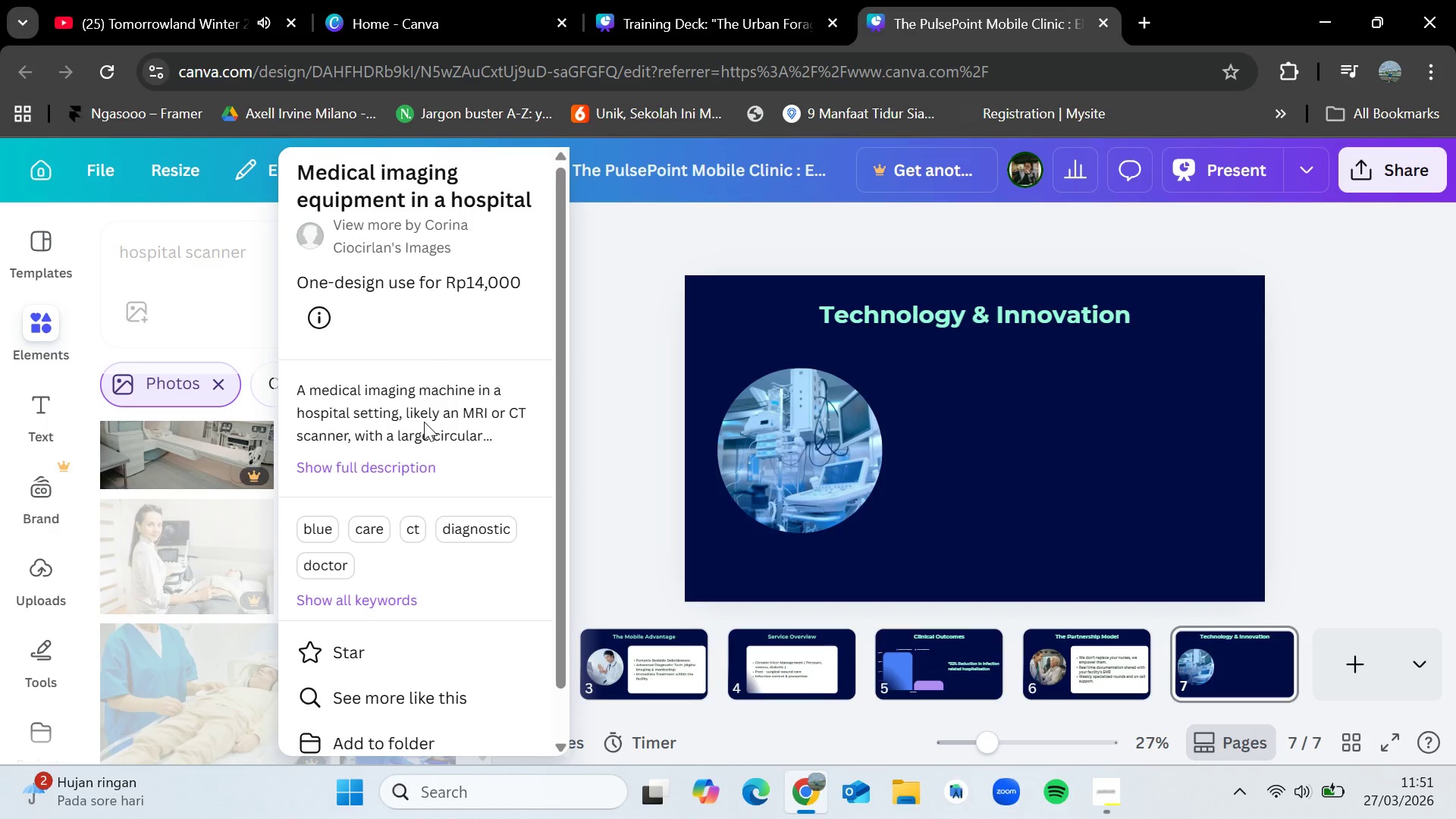 
wait(7.28)
 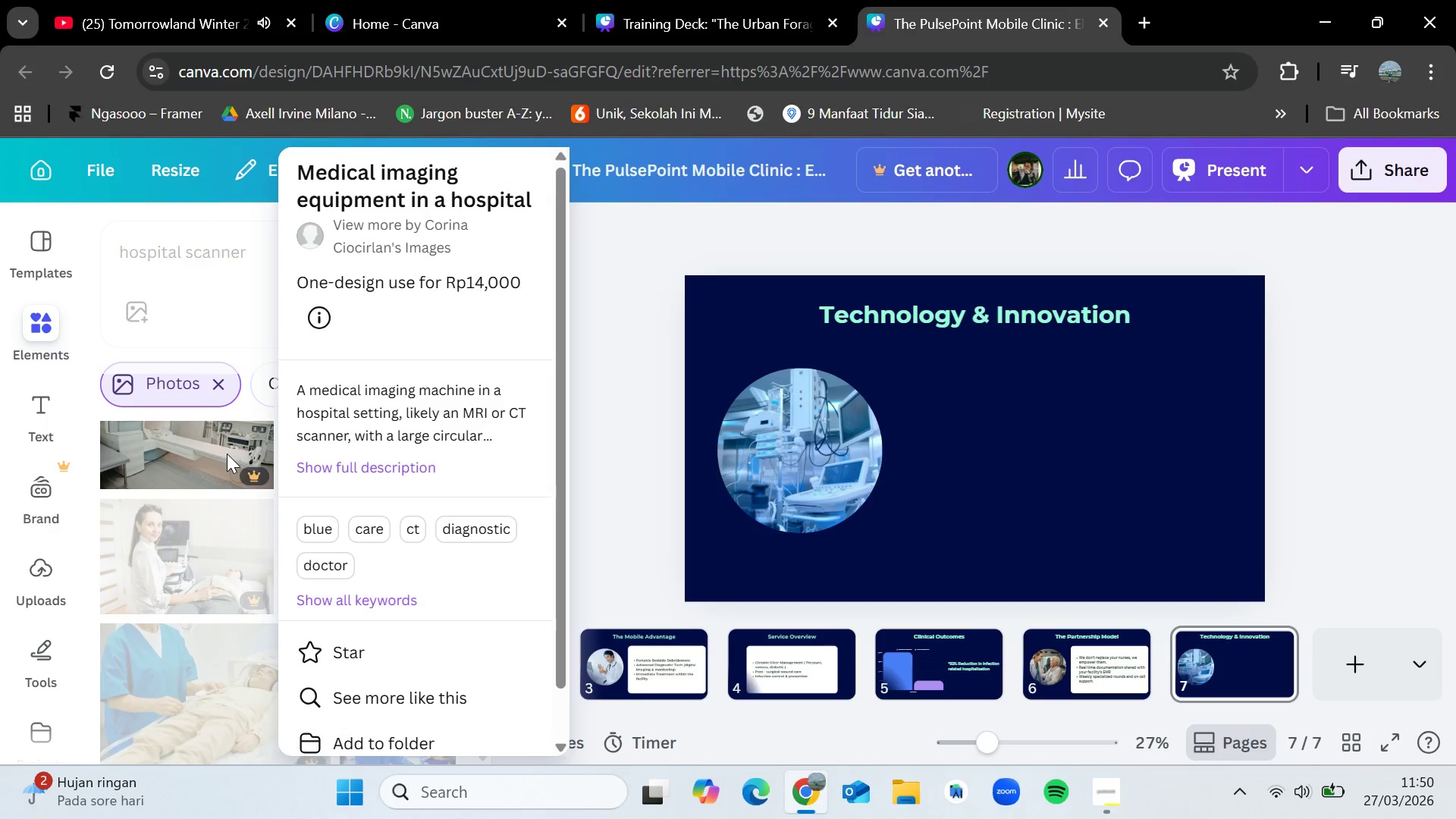 
left_click([180, 239])
 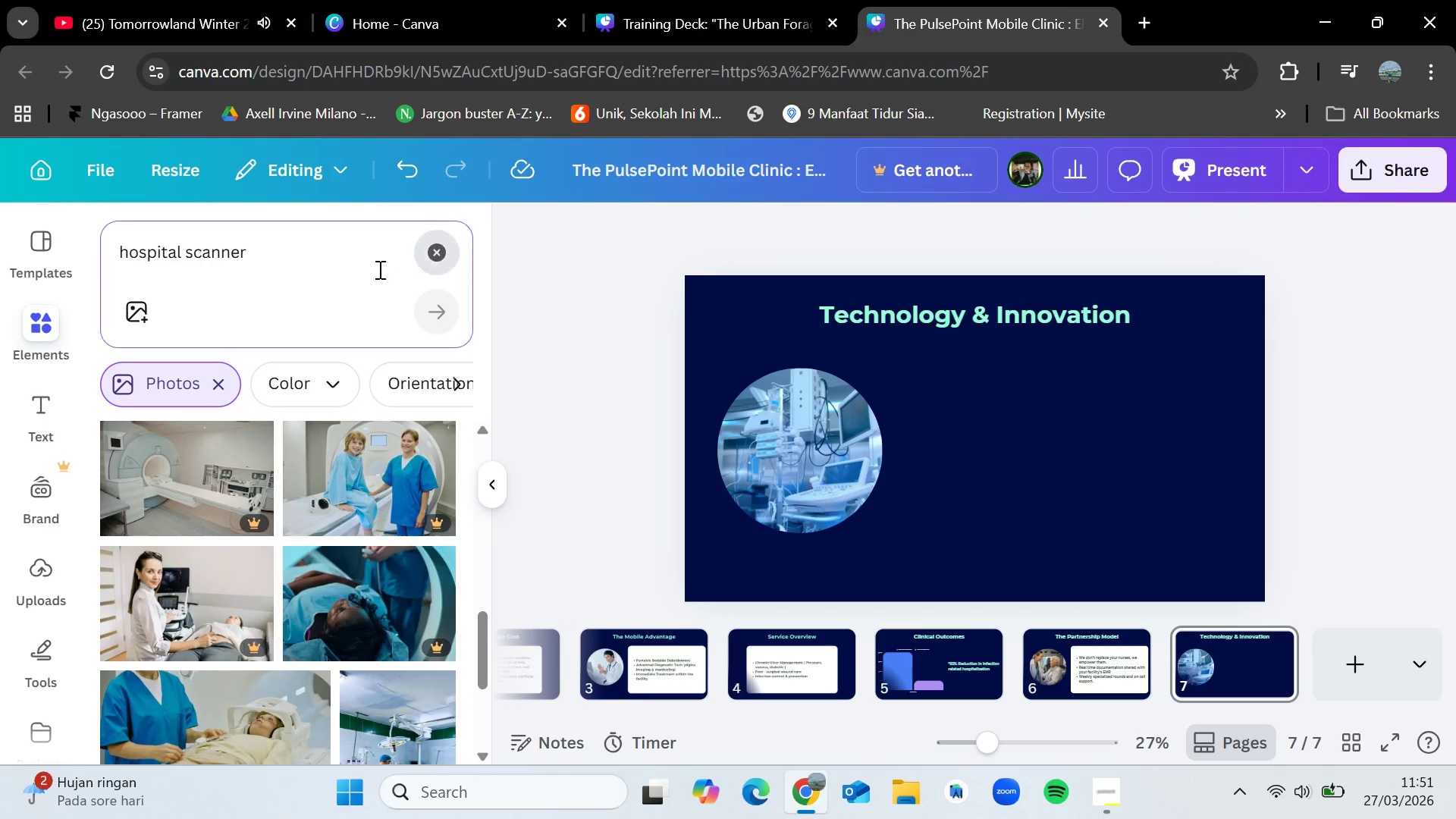 
double_click([334, 267])
 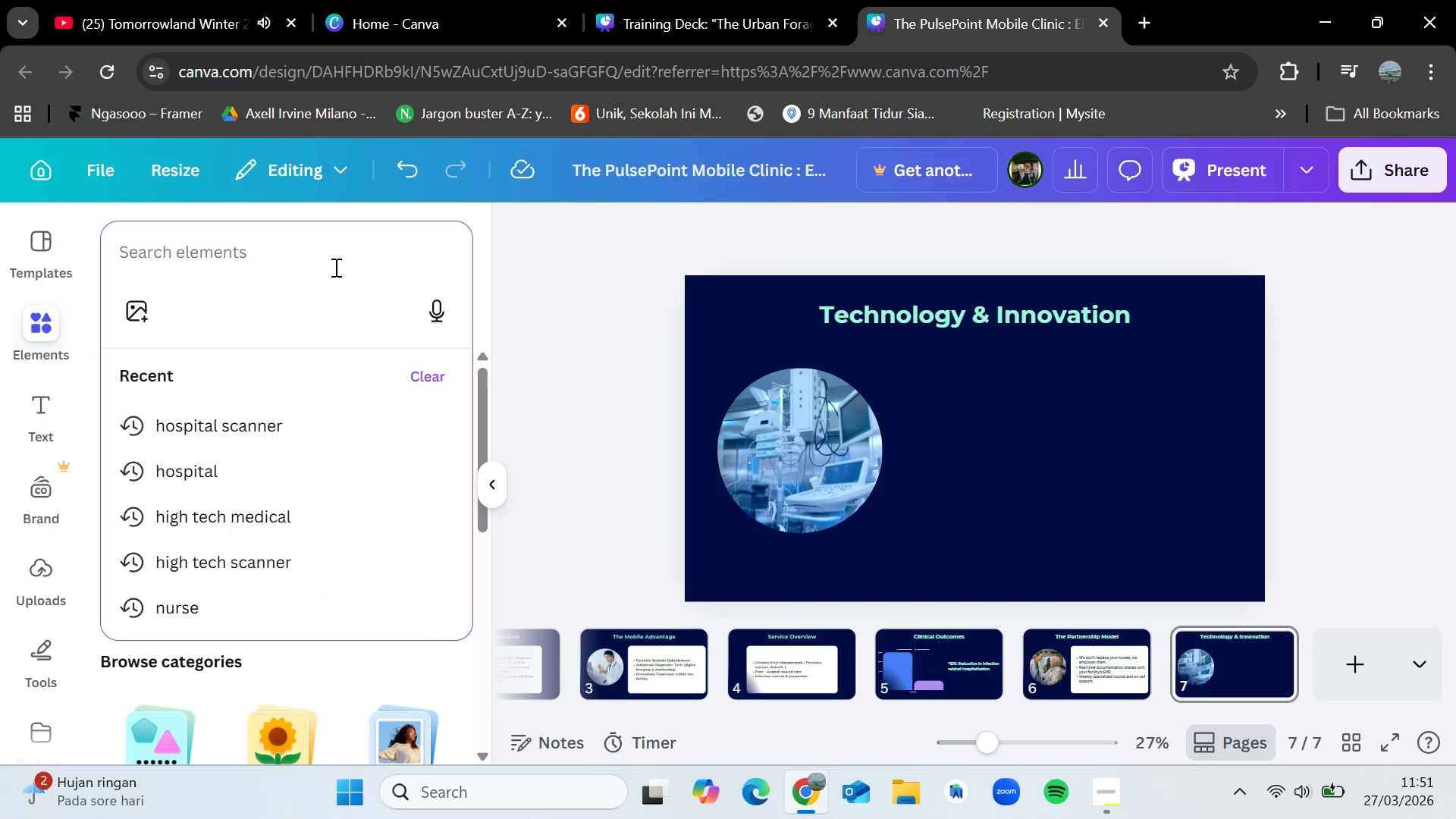 
type(CT scan')
key(Backspace)
 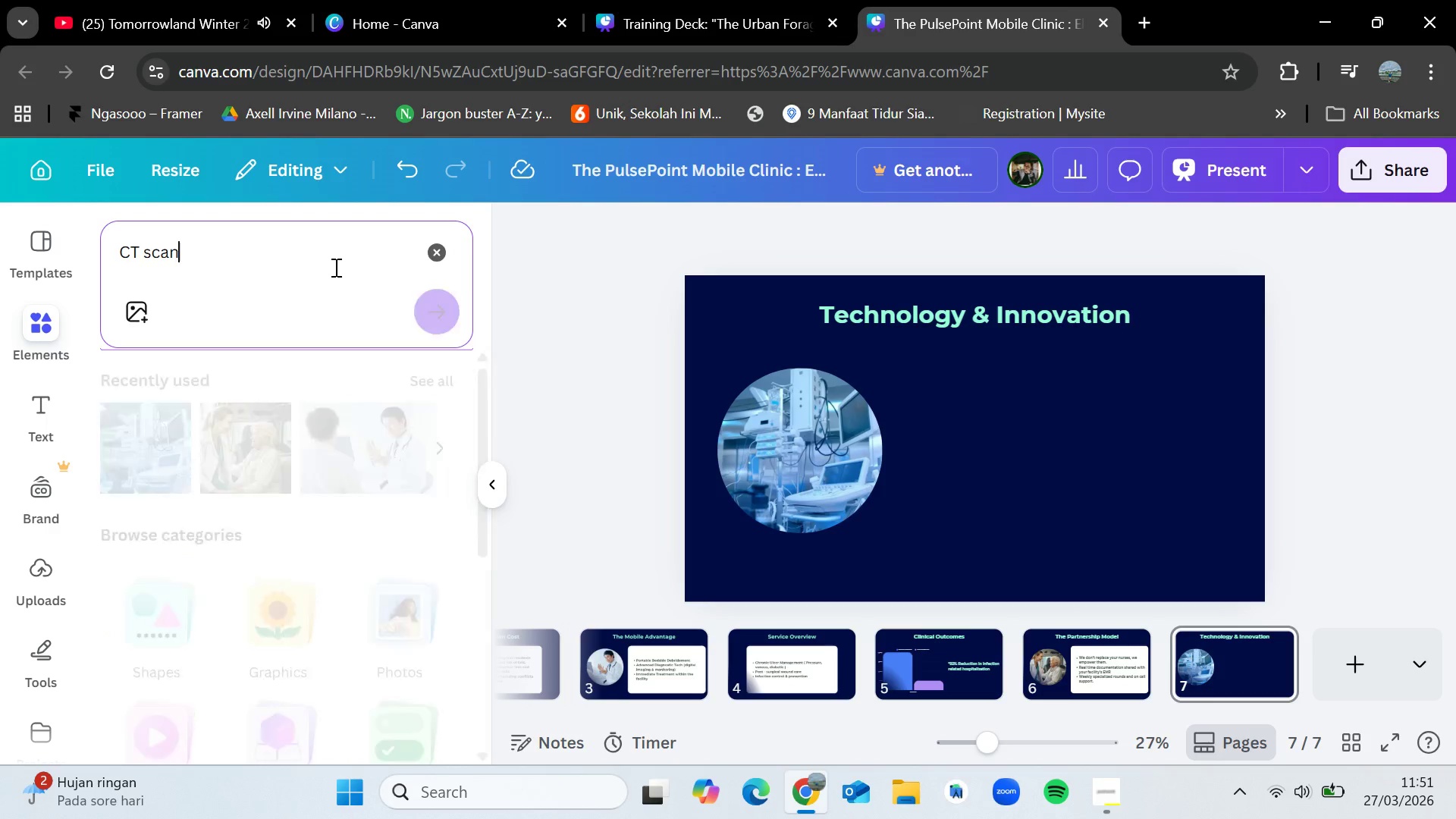 
key(Enter)
 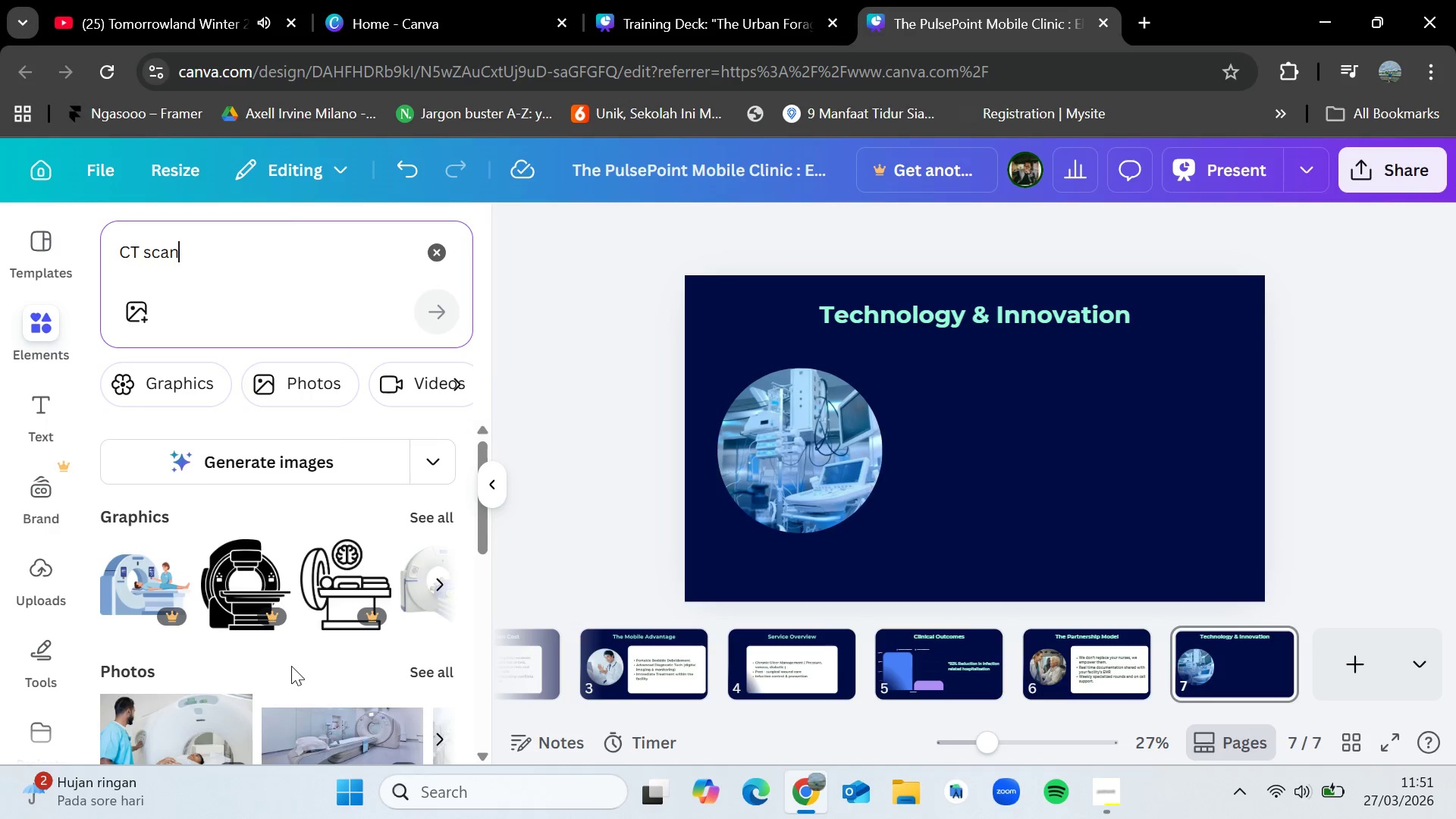 
scroll: coordinate [290, 638], scroll_direction: down, amount: 1.0
 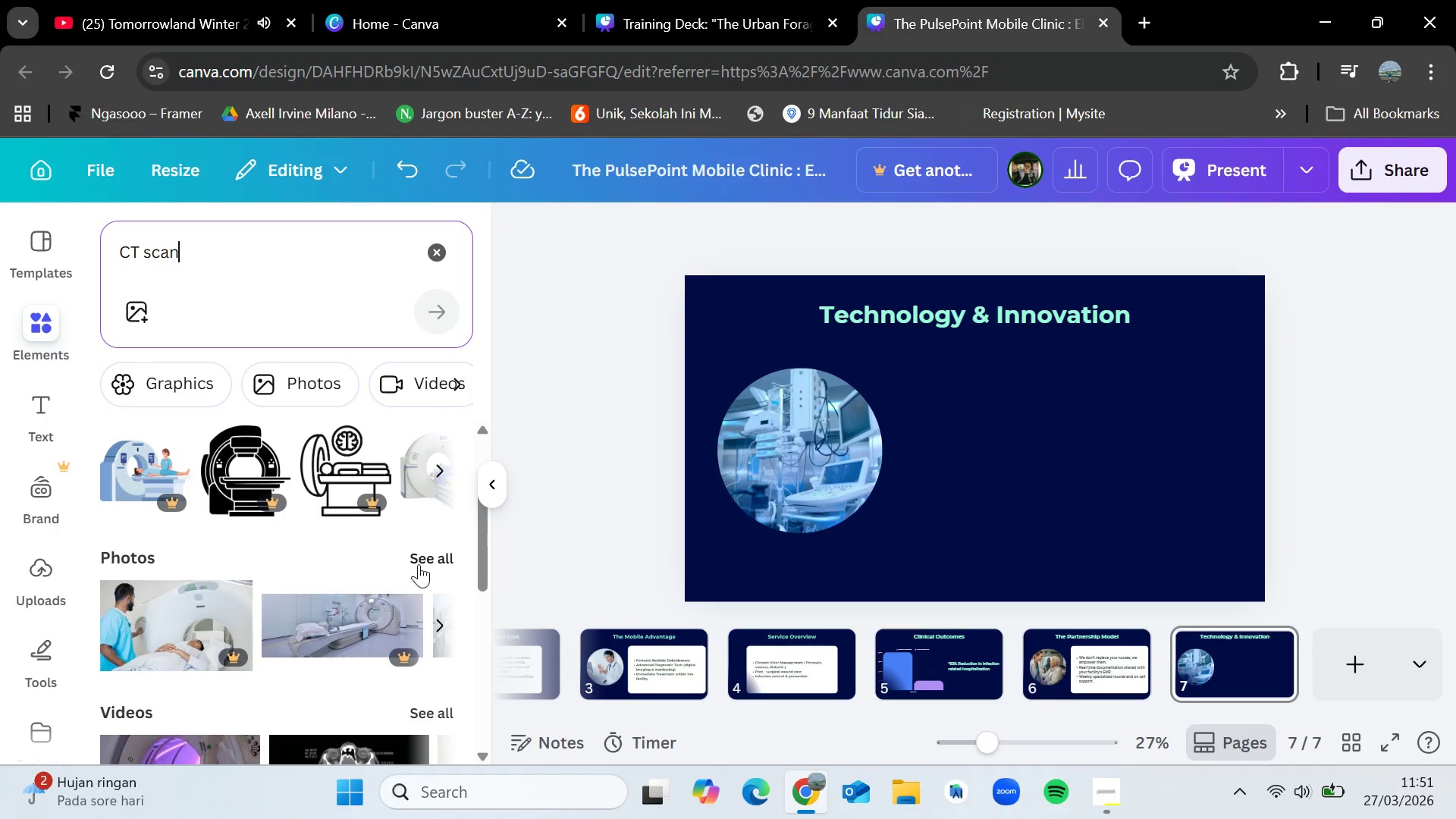 
left_click([420, 563])
 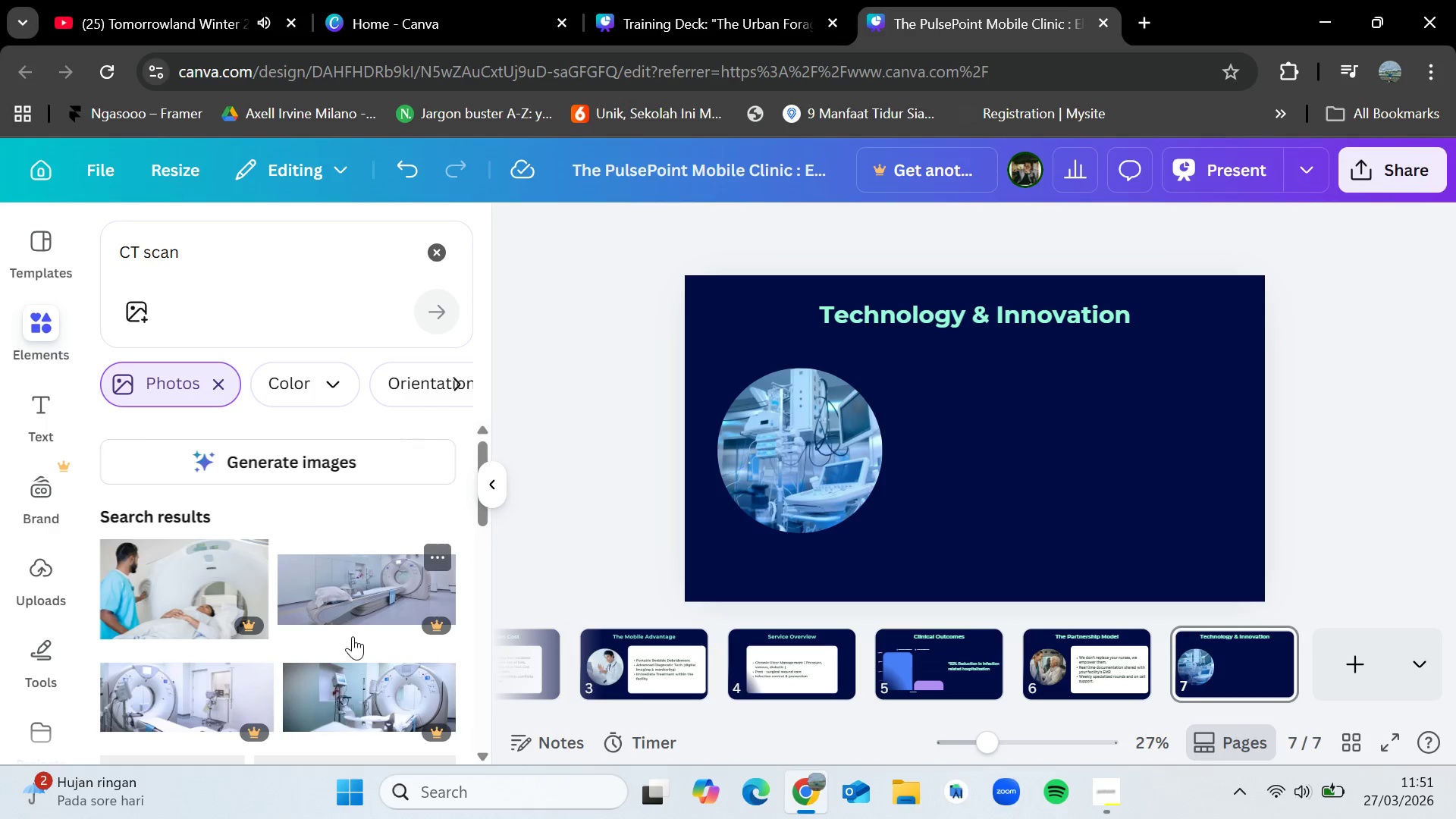 
scroll: coordinate [353, 636], scroll_direction: down, amount: 1.0
 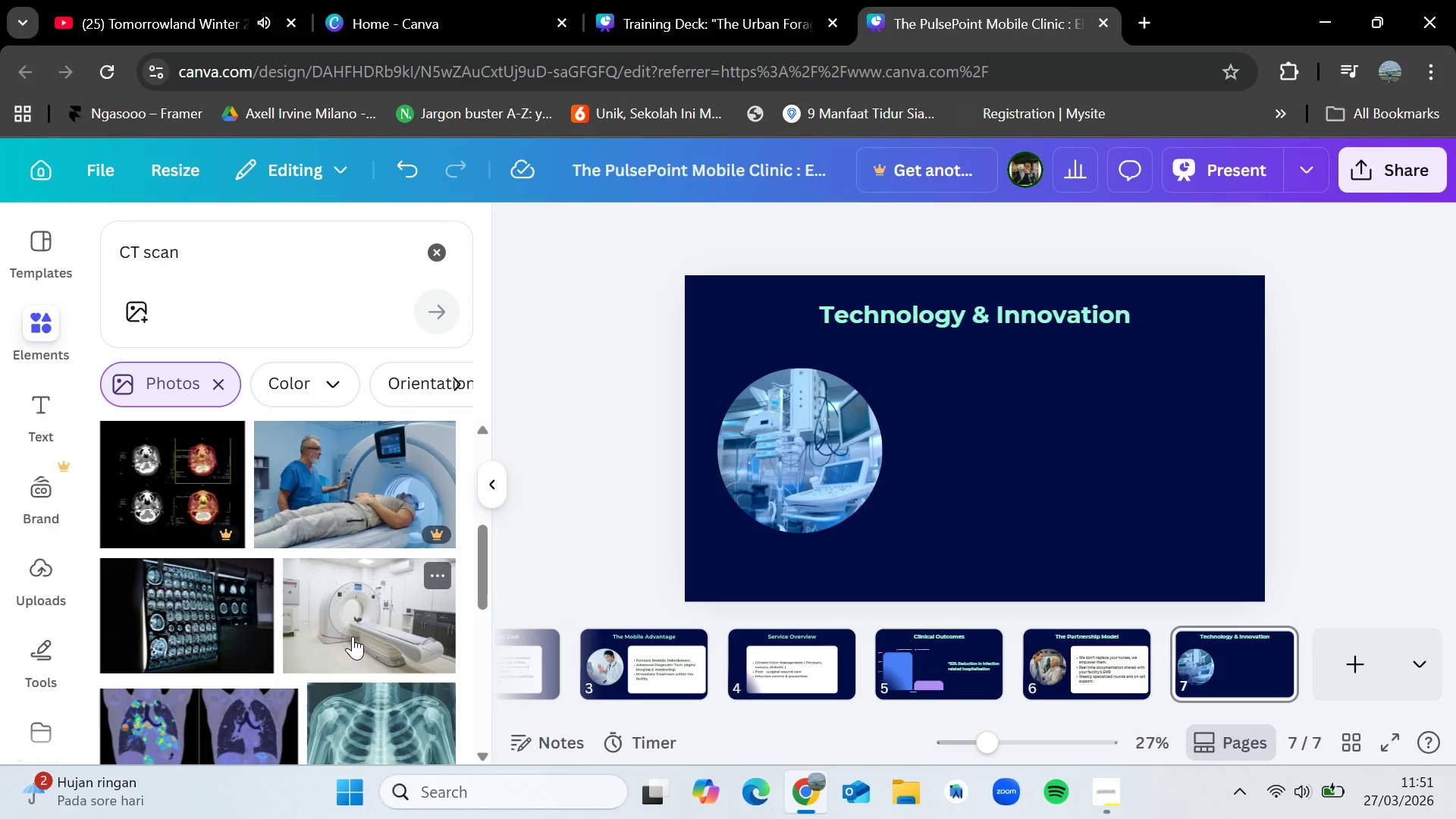 
left_click_drag(start_coordinate=[353, 636], to_coordinate=[817, 468])
 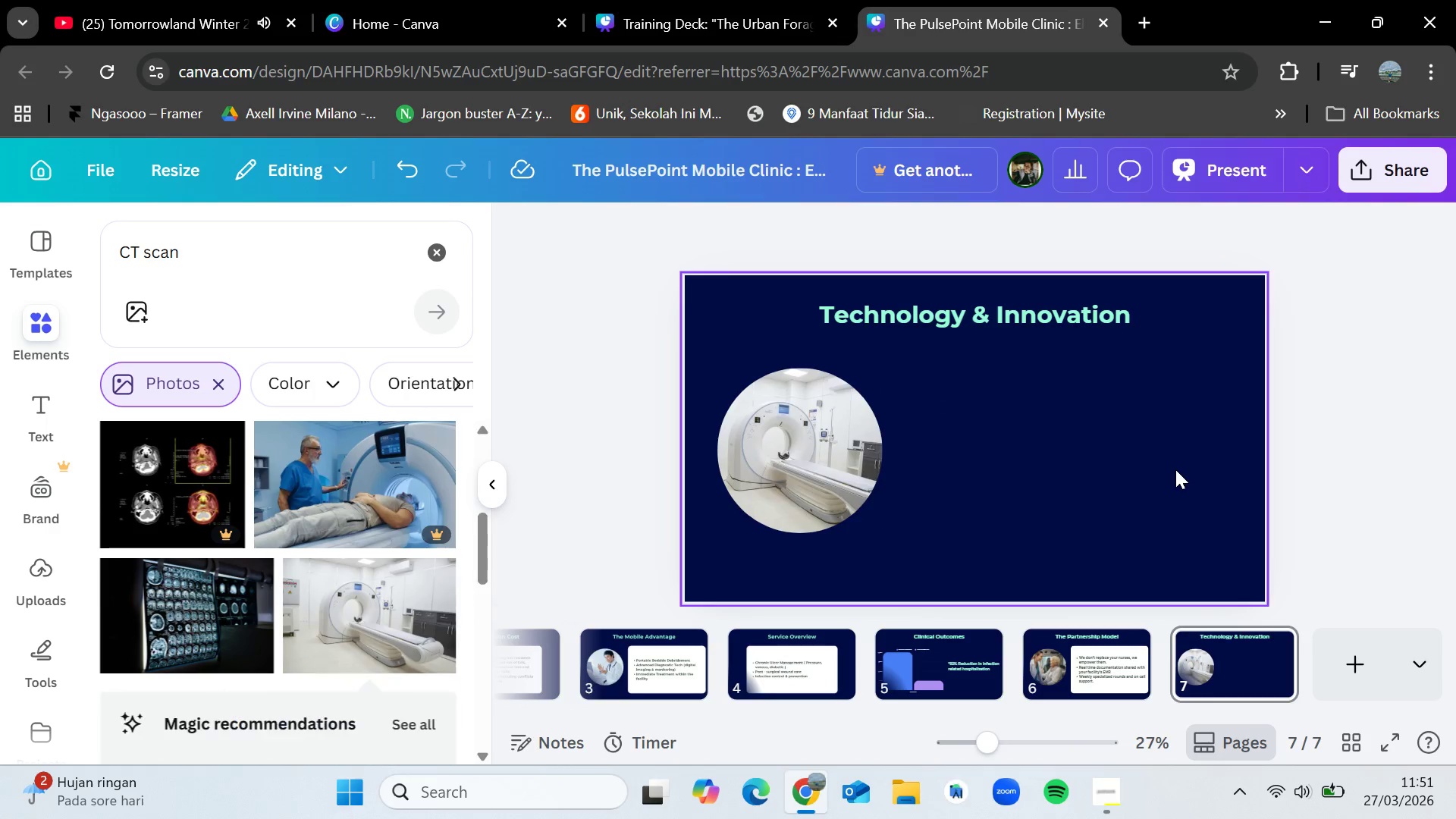 
left_click([1175, 469])
 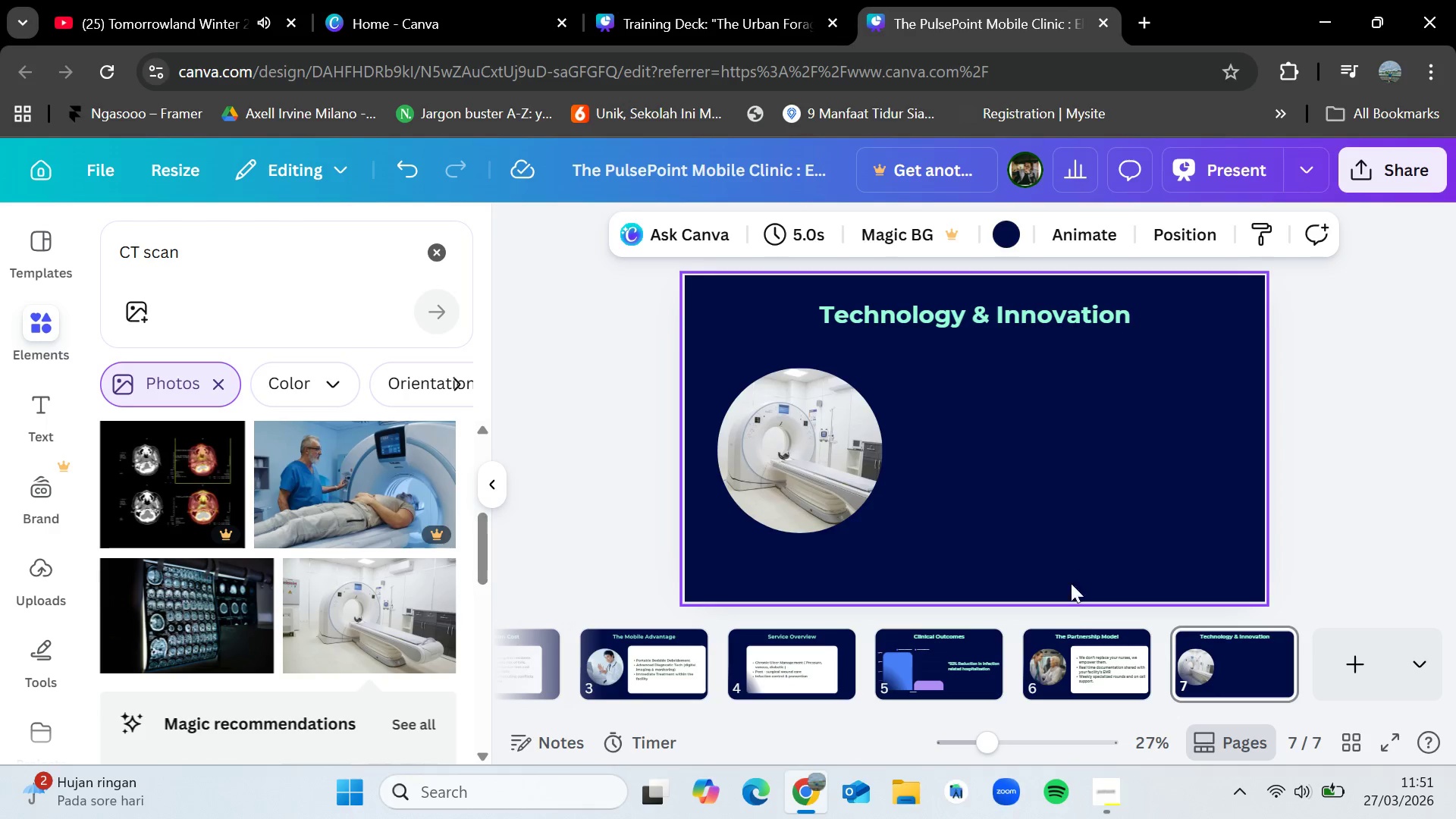 
left_click([1097, 642])
 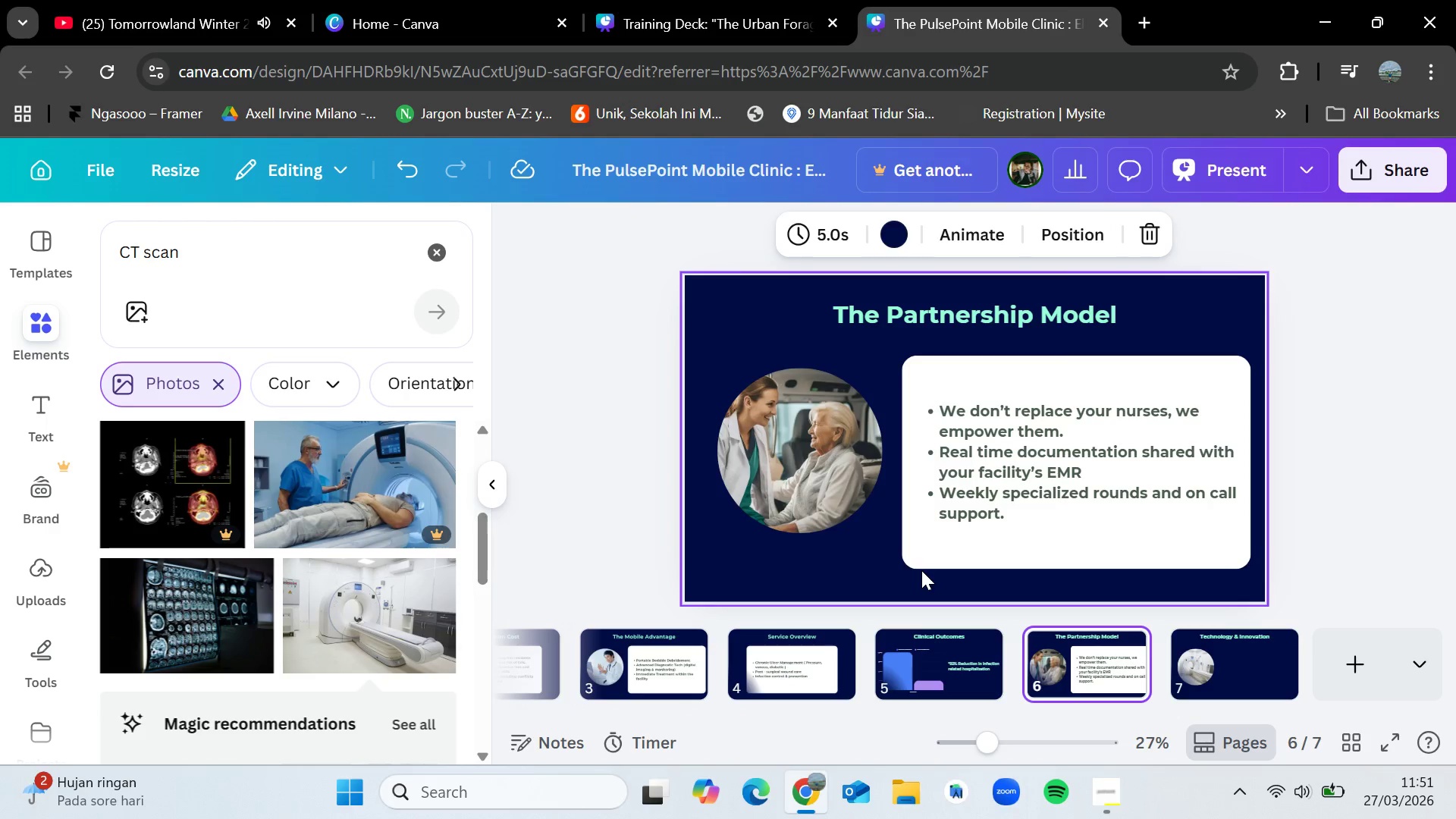 
left_click_drag(start_coordinate=[918, 576], to_coordinate=[1066, 350])
 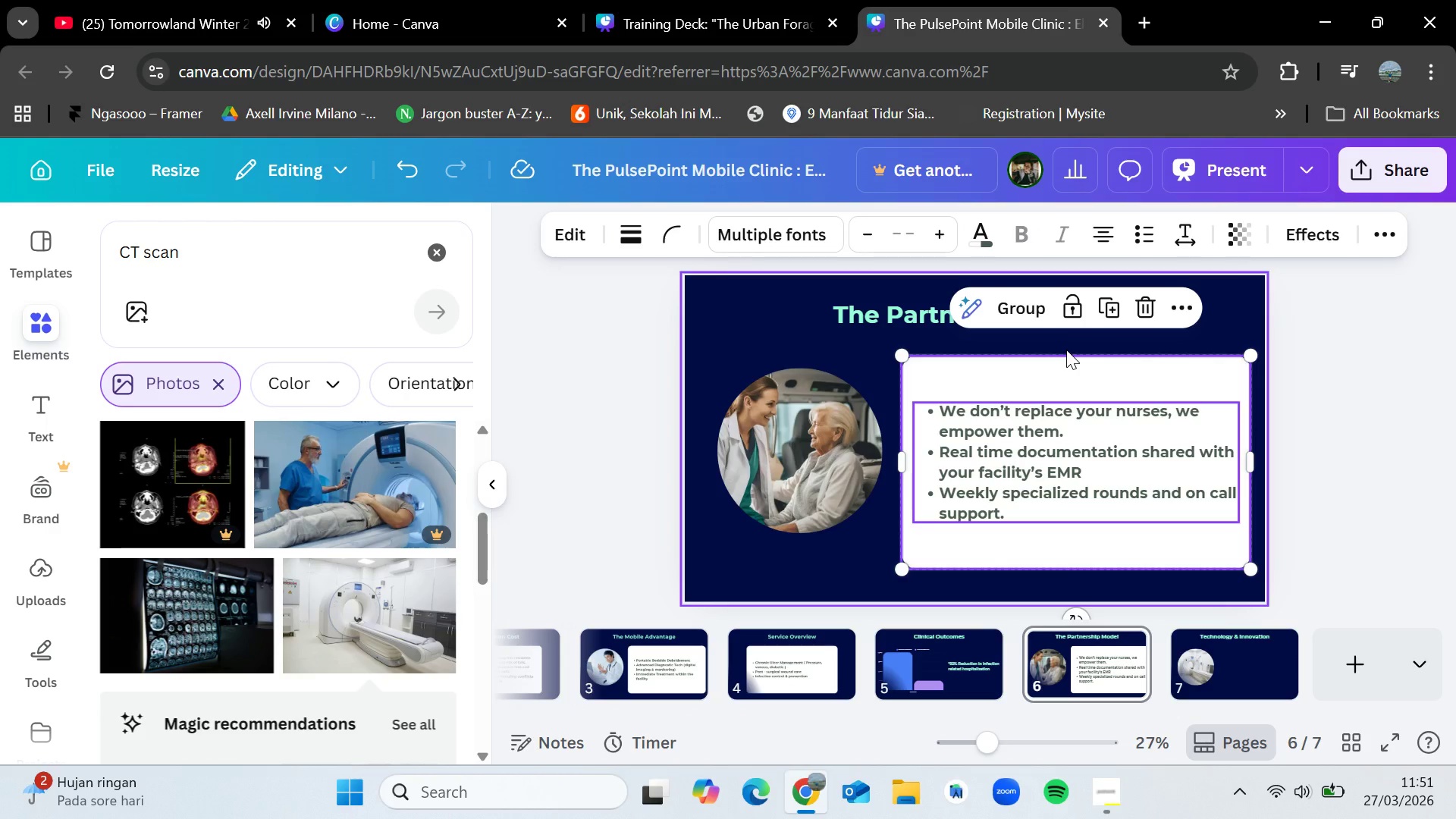 
key(Control+C)
 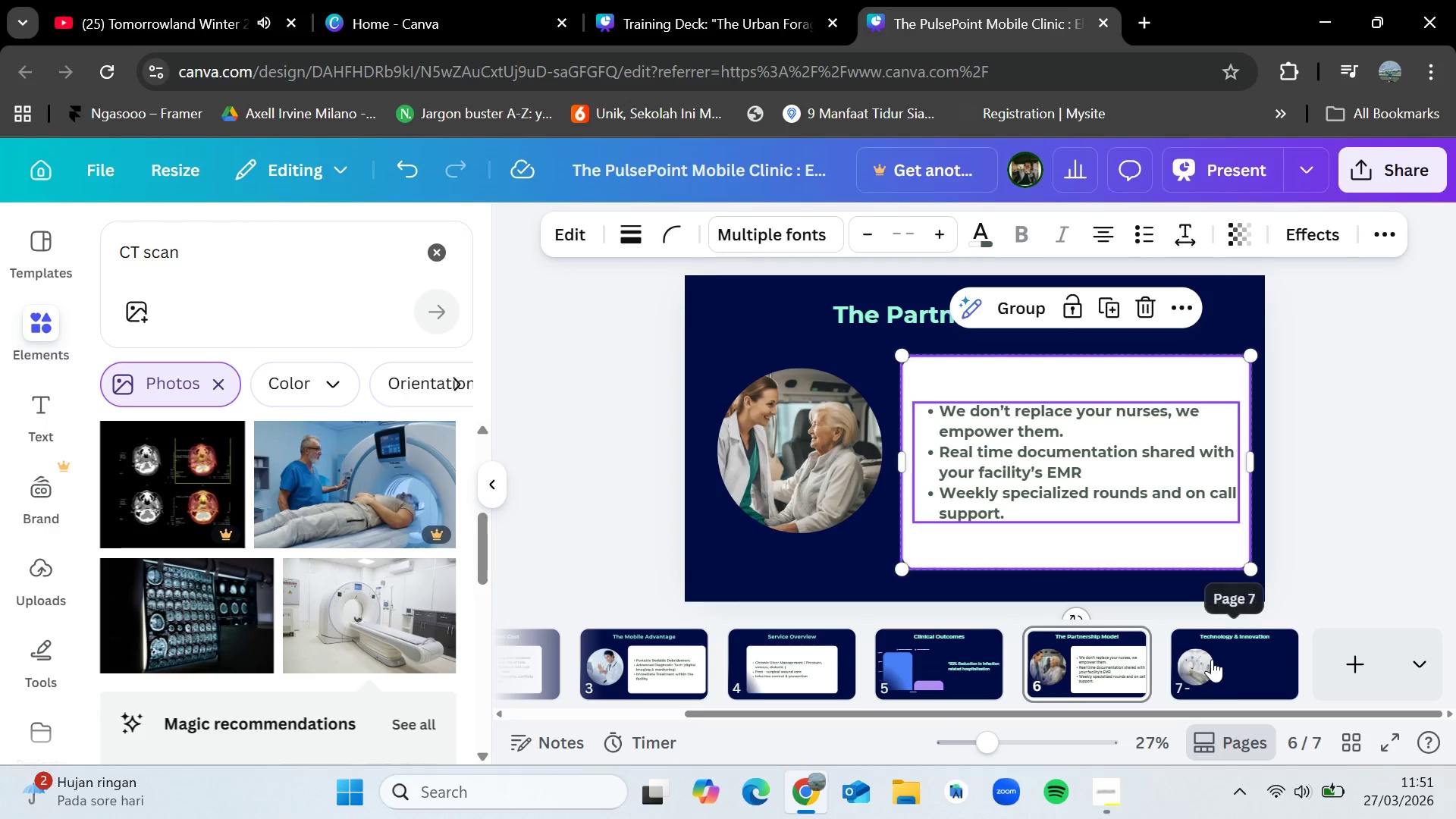 
left_click([1212, 659])
 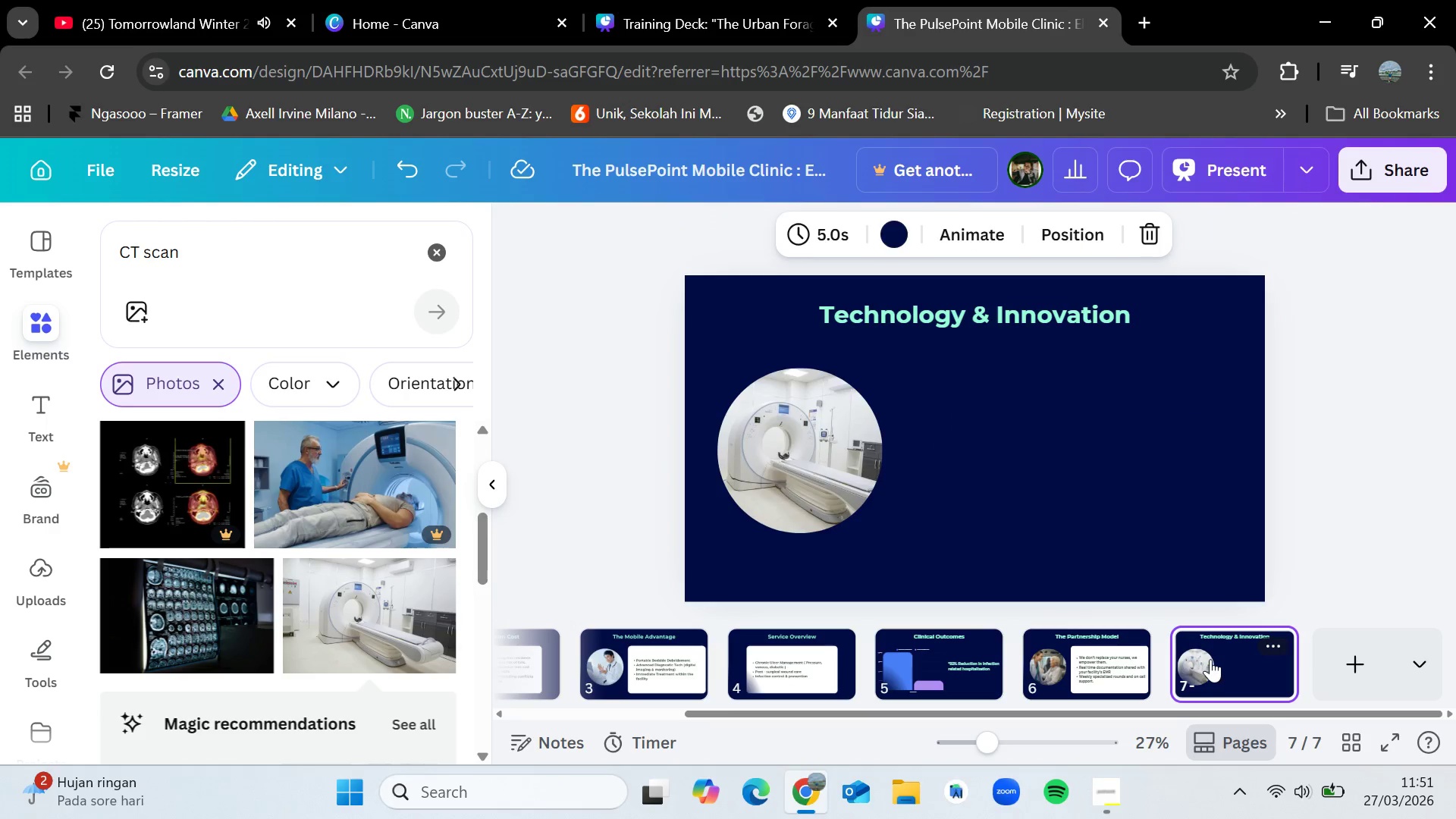 
key(Control+V)
 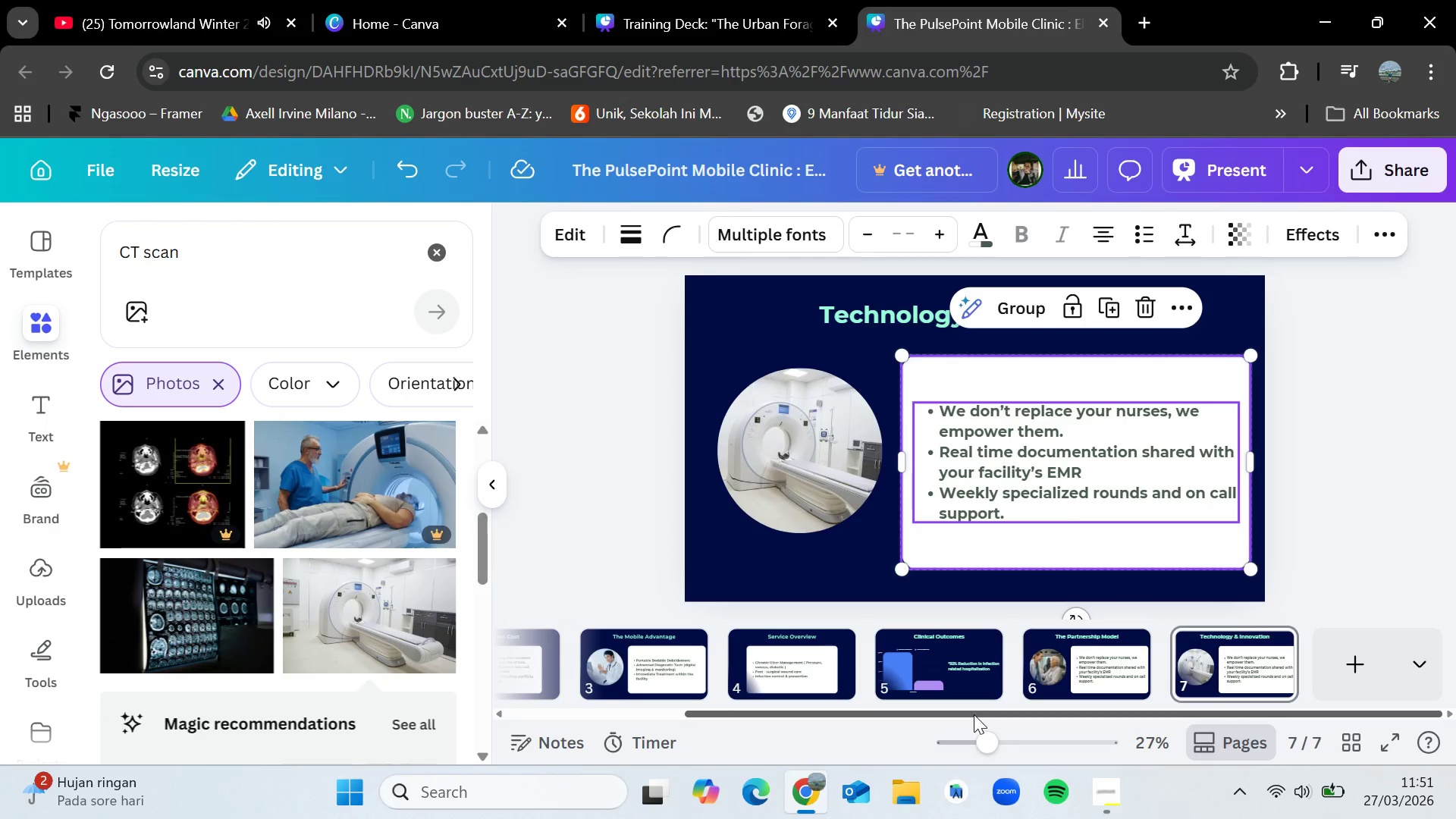 
left_click_drag(start_coordinate=[974, 714], to_coordinate=[1141, 689])
 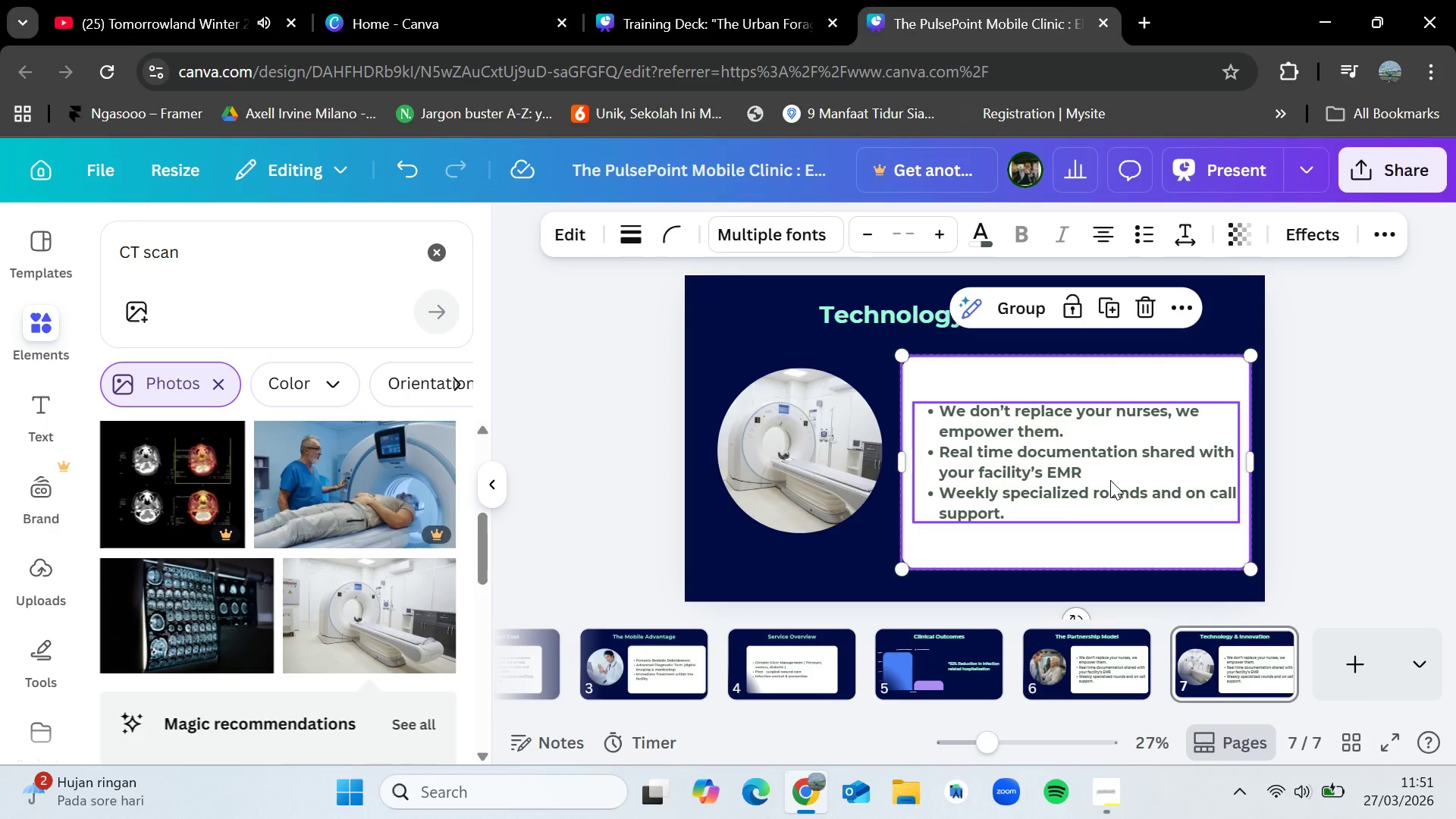 
wait(5.3)
 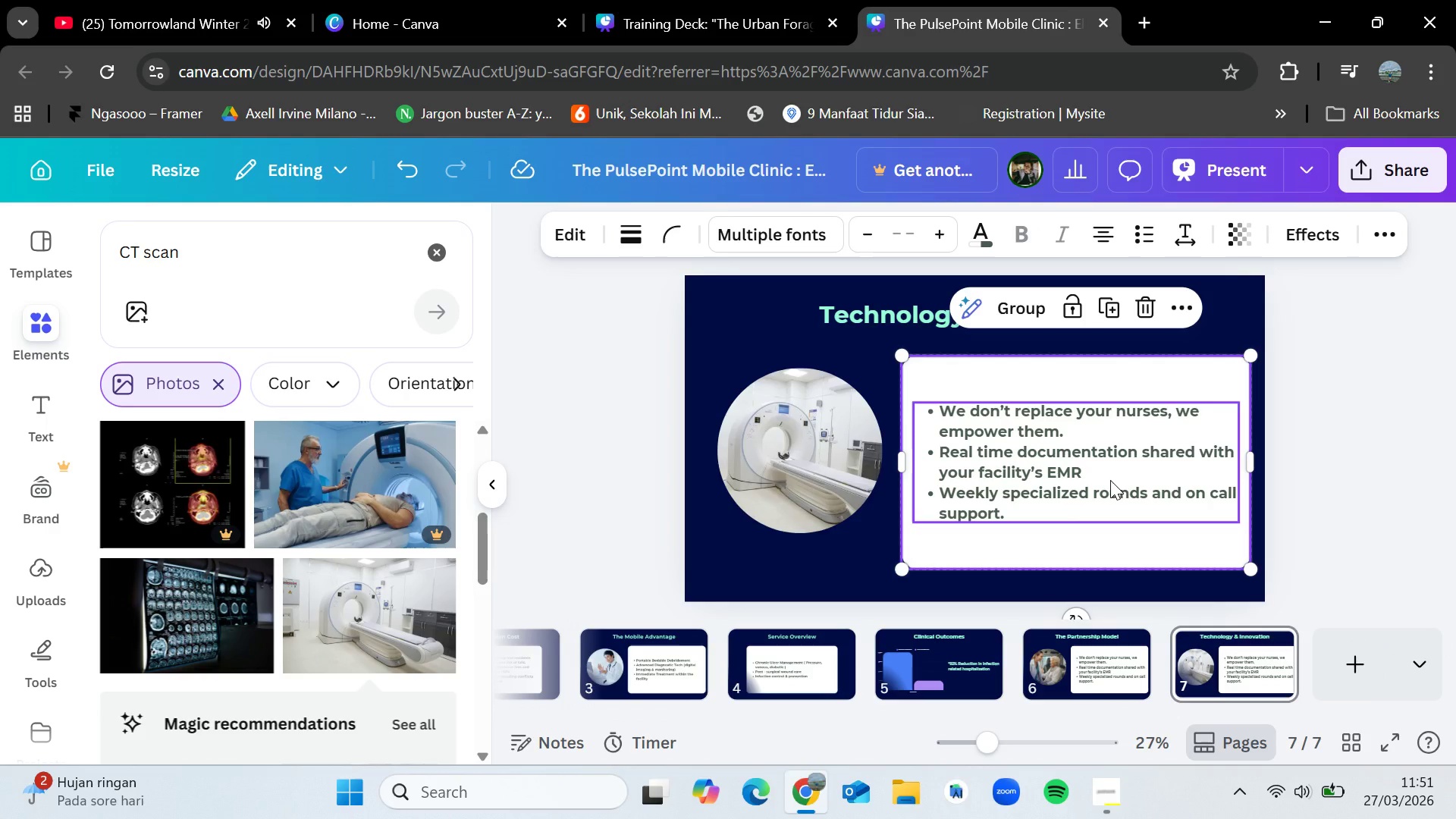 
double_click([1074, 510])
 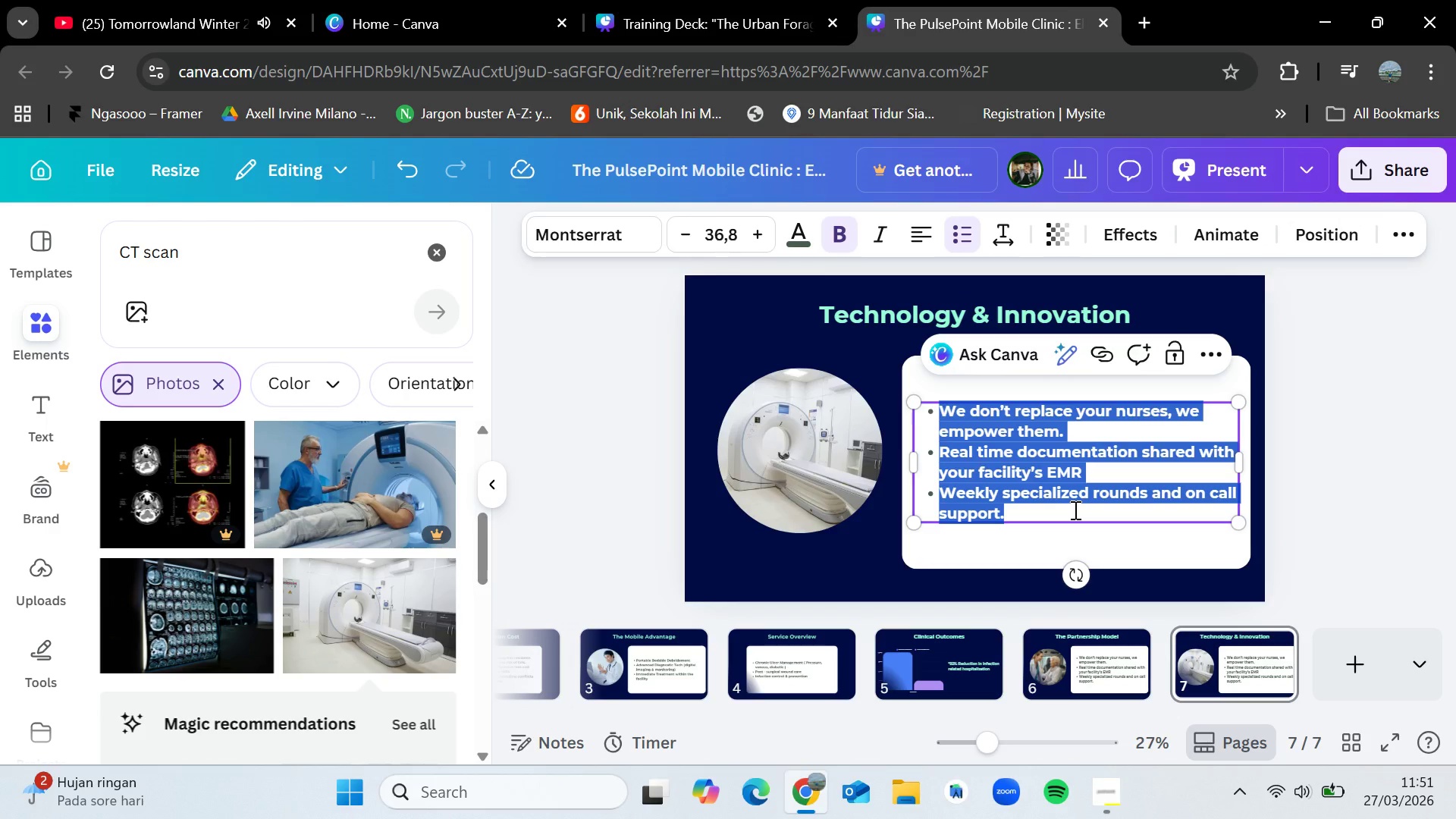 
key(Backspace)
type(Focus of non invasive diagnso)
key(Backspace)
key(Backspace)
type(ot)
key(Backspace)
type(stic tools and specialized healing protocol)
 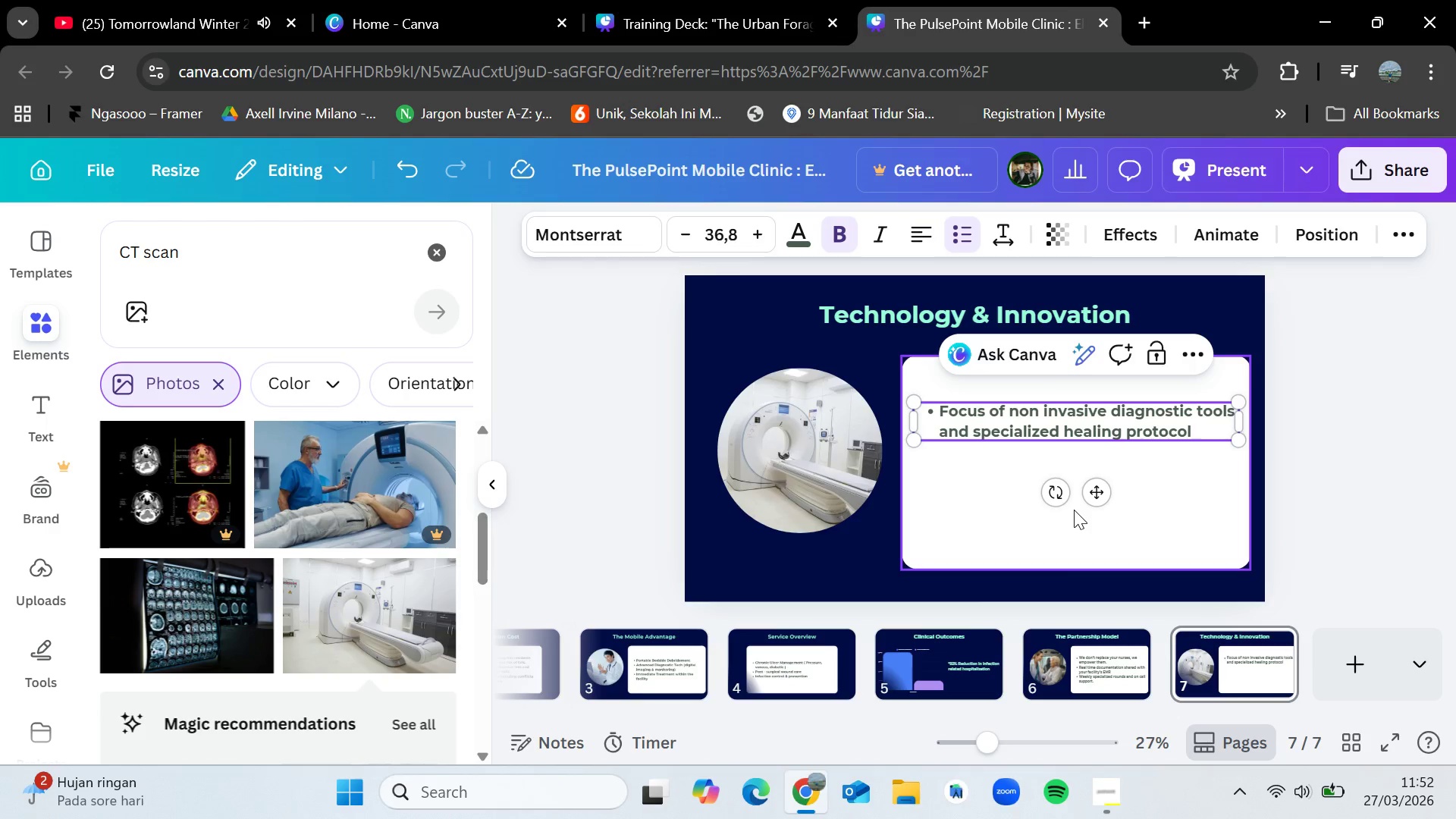 
type(s that prioritize resident comfort)
 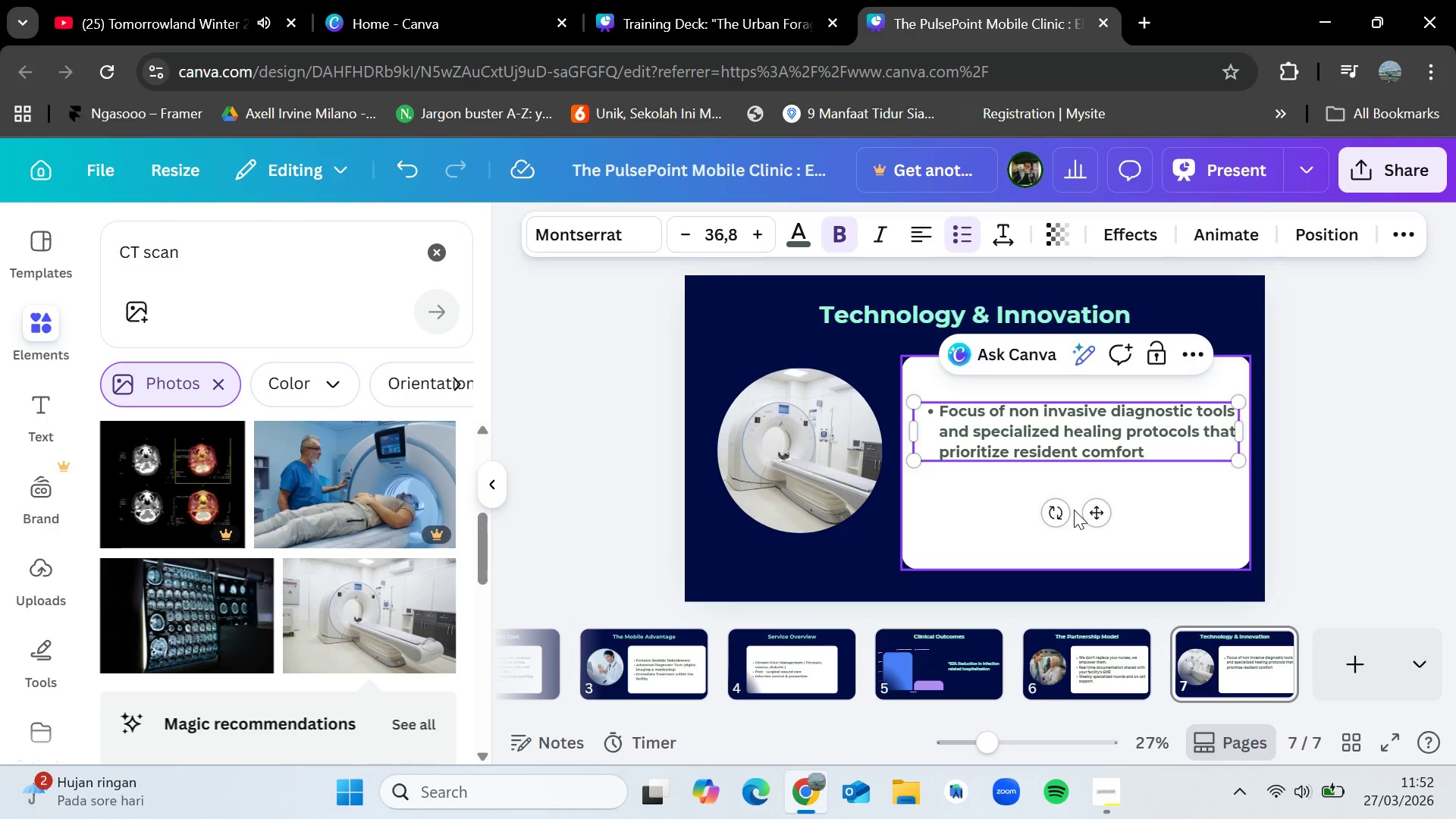 
key(Period)
 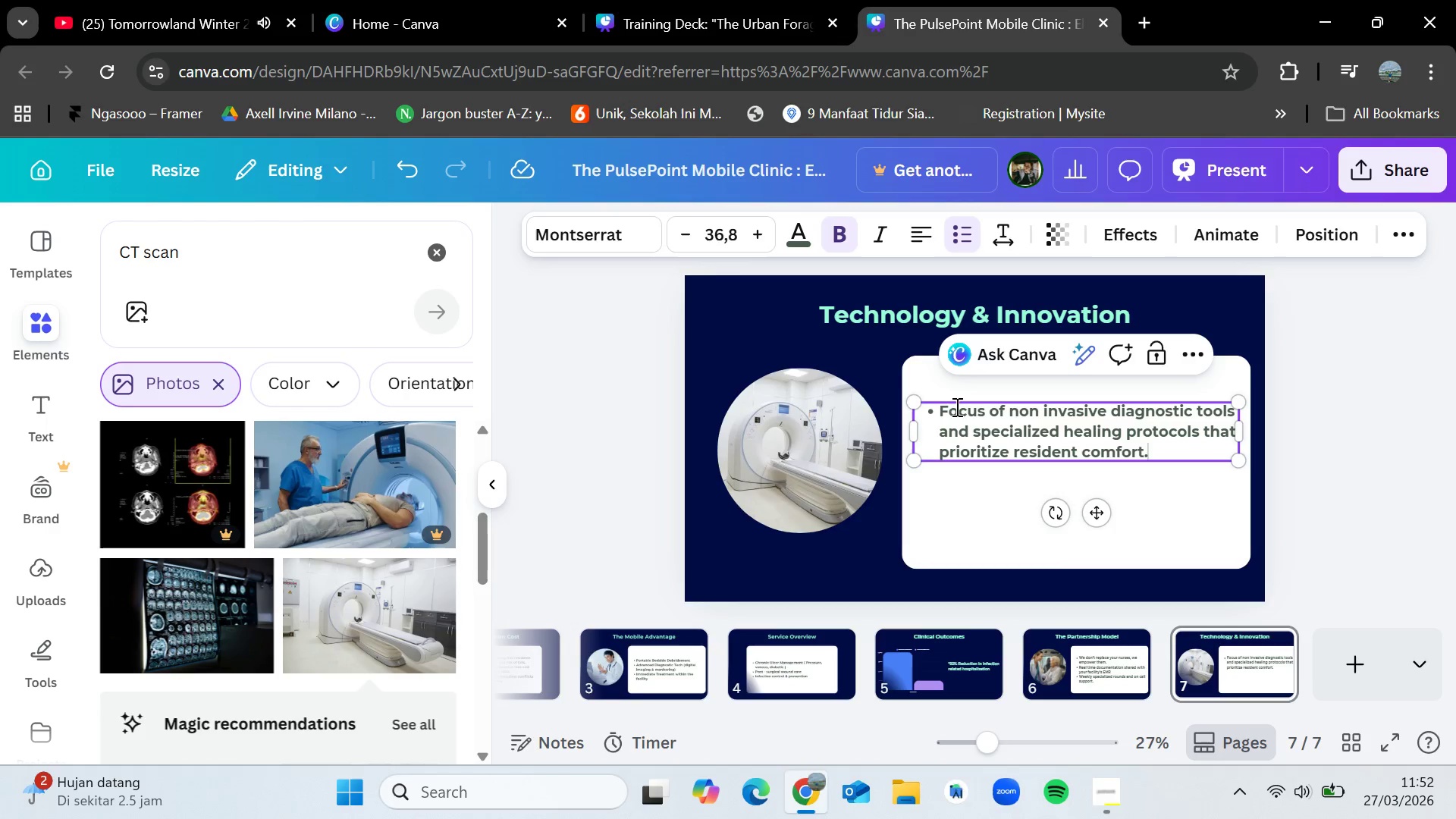 
left_click([938, 414])
 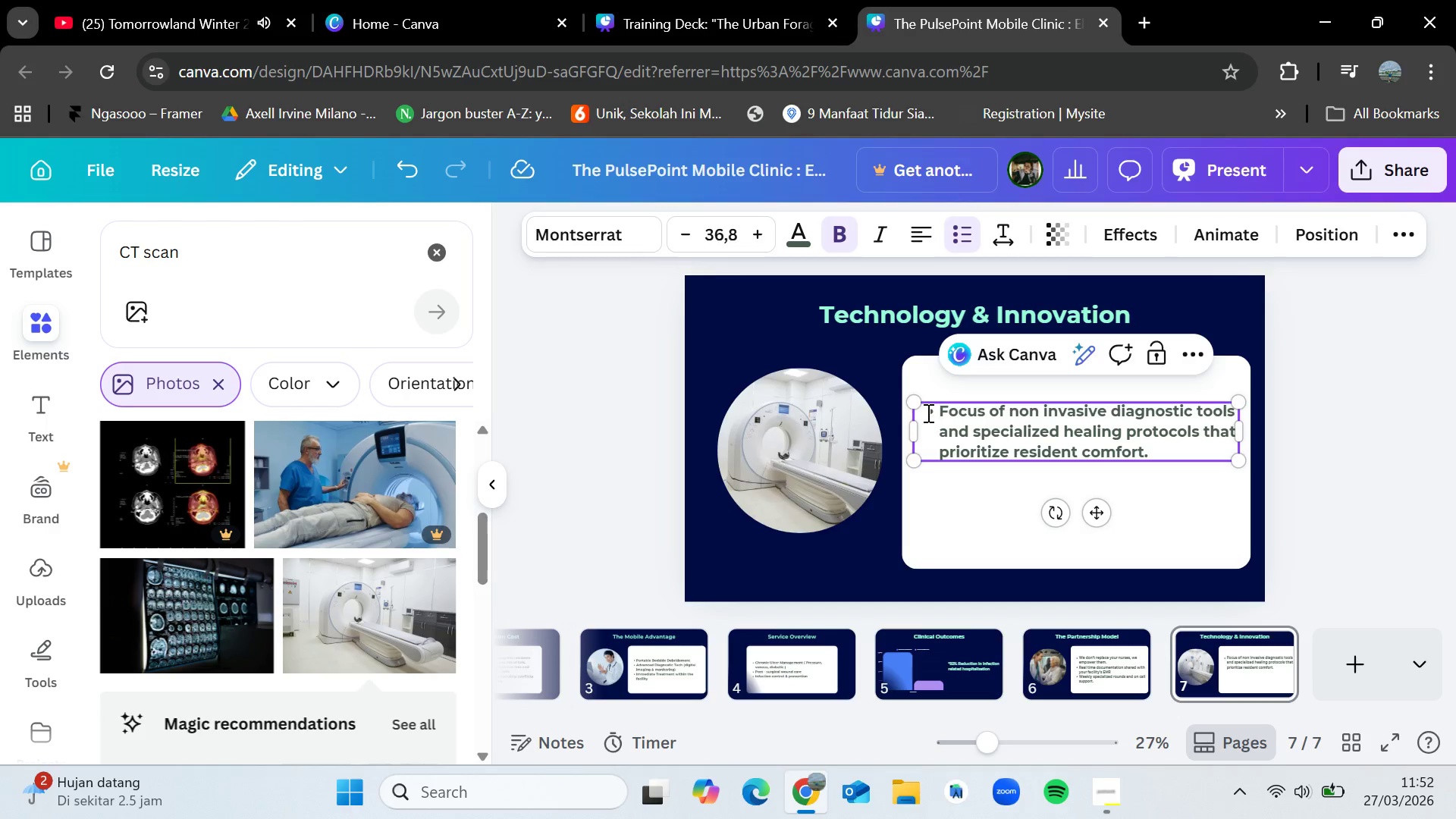 
key(Backspace)
 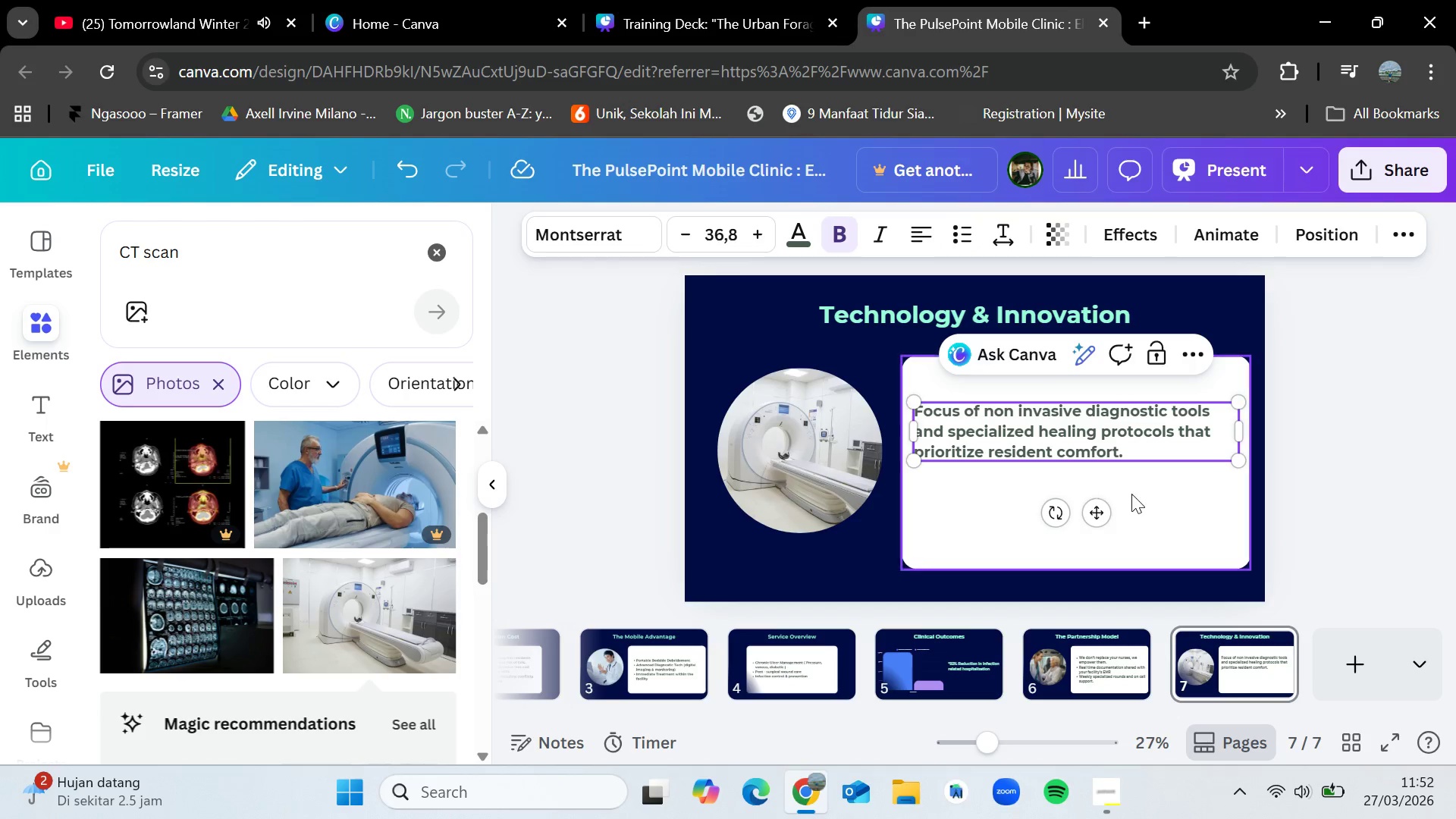 
left_click([1134, 494])
 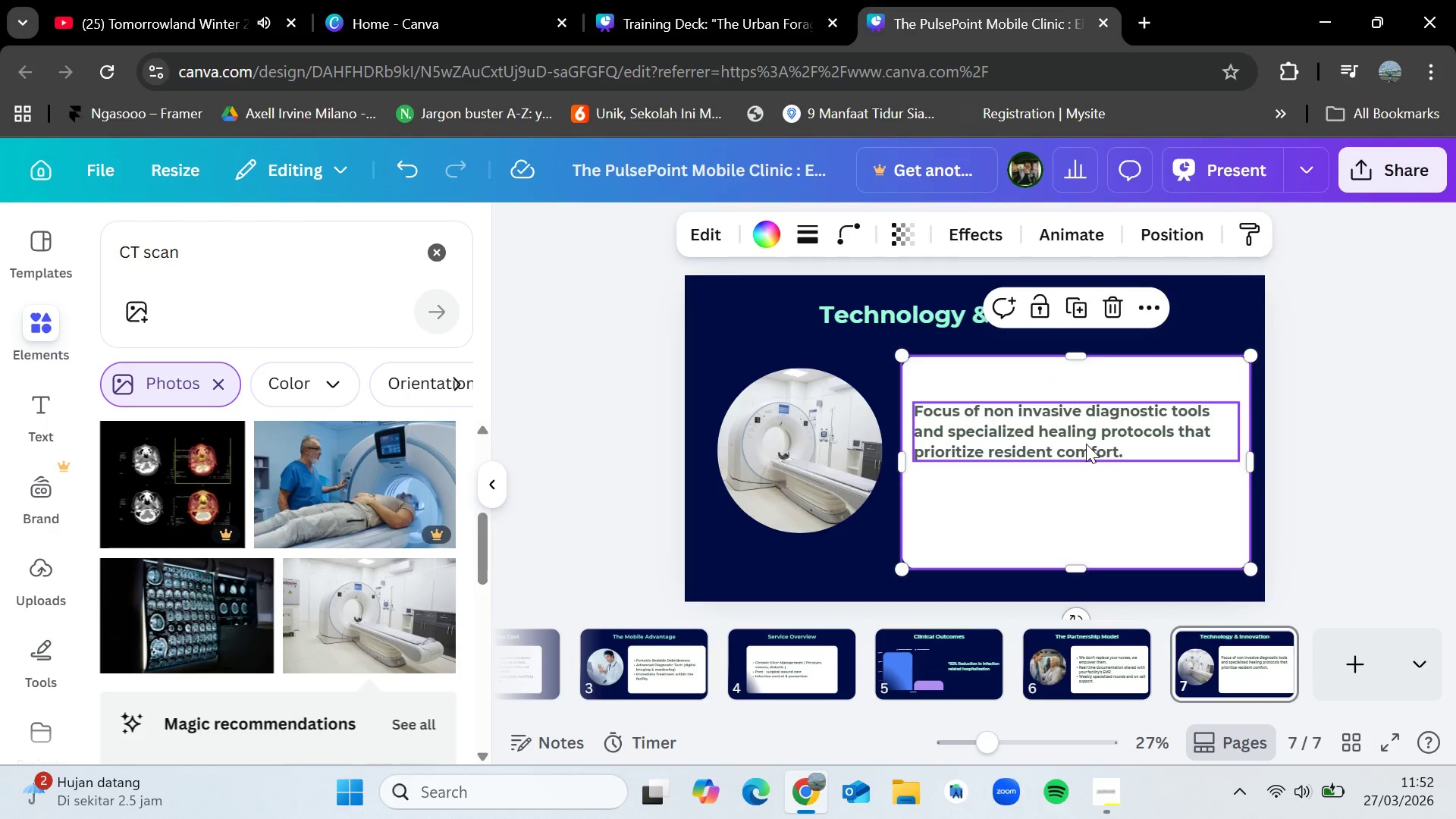 
left_click_drag(start_coordinate=[1086, 444], to_coordinate=[1086, 461])
 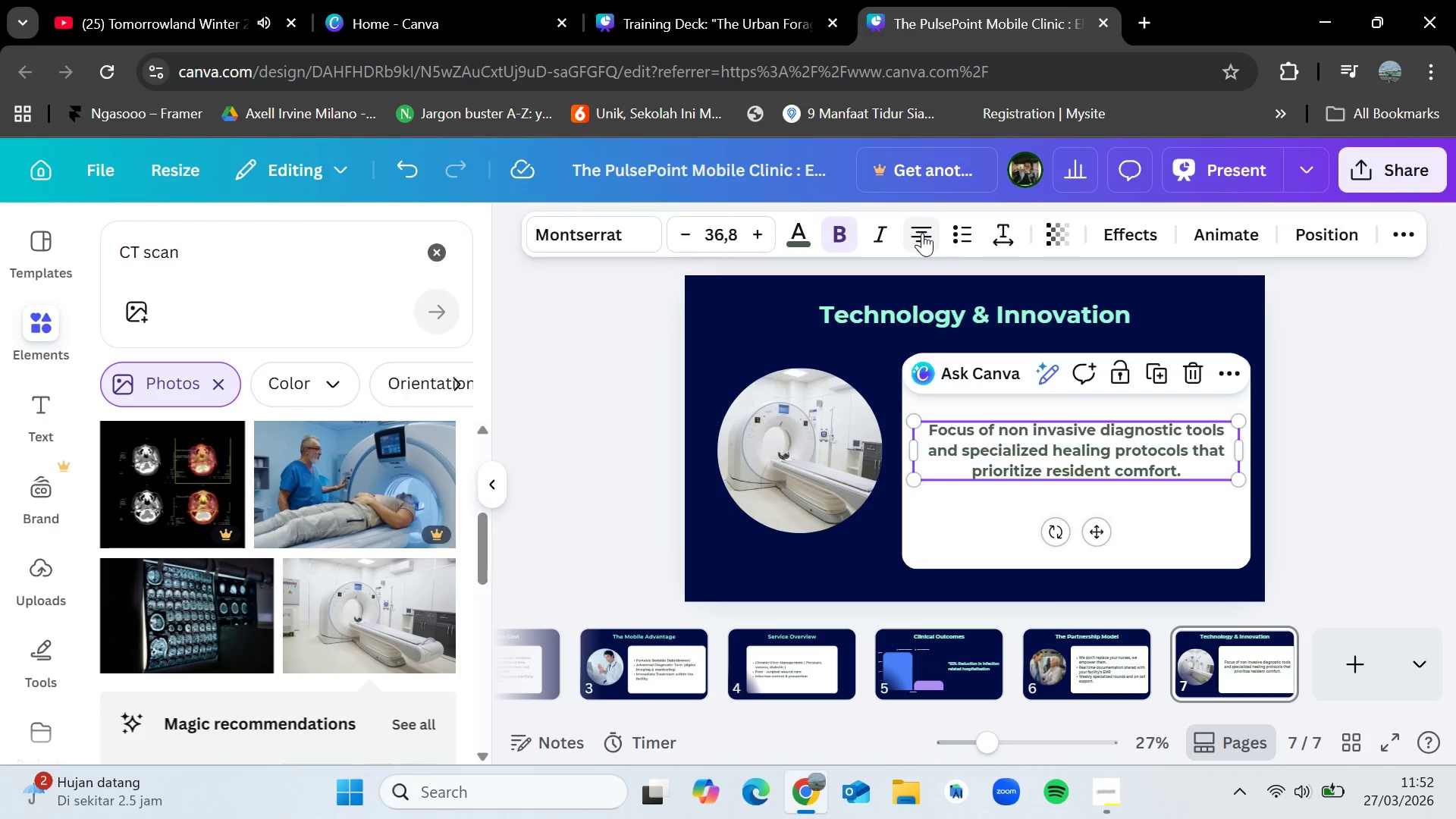 
left_click([1404, 447])
 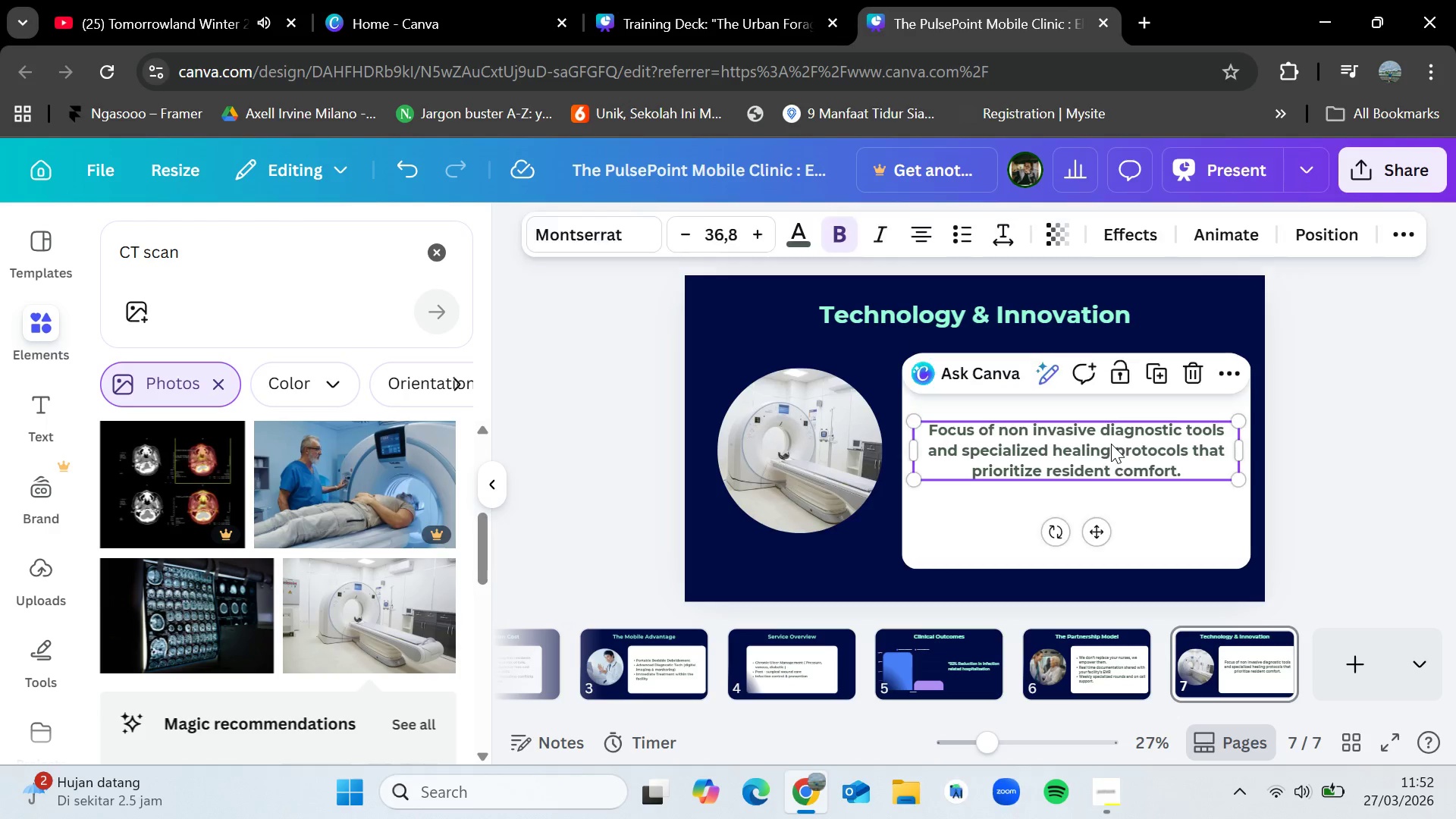 
left_click([1111, 444])
 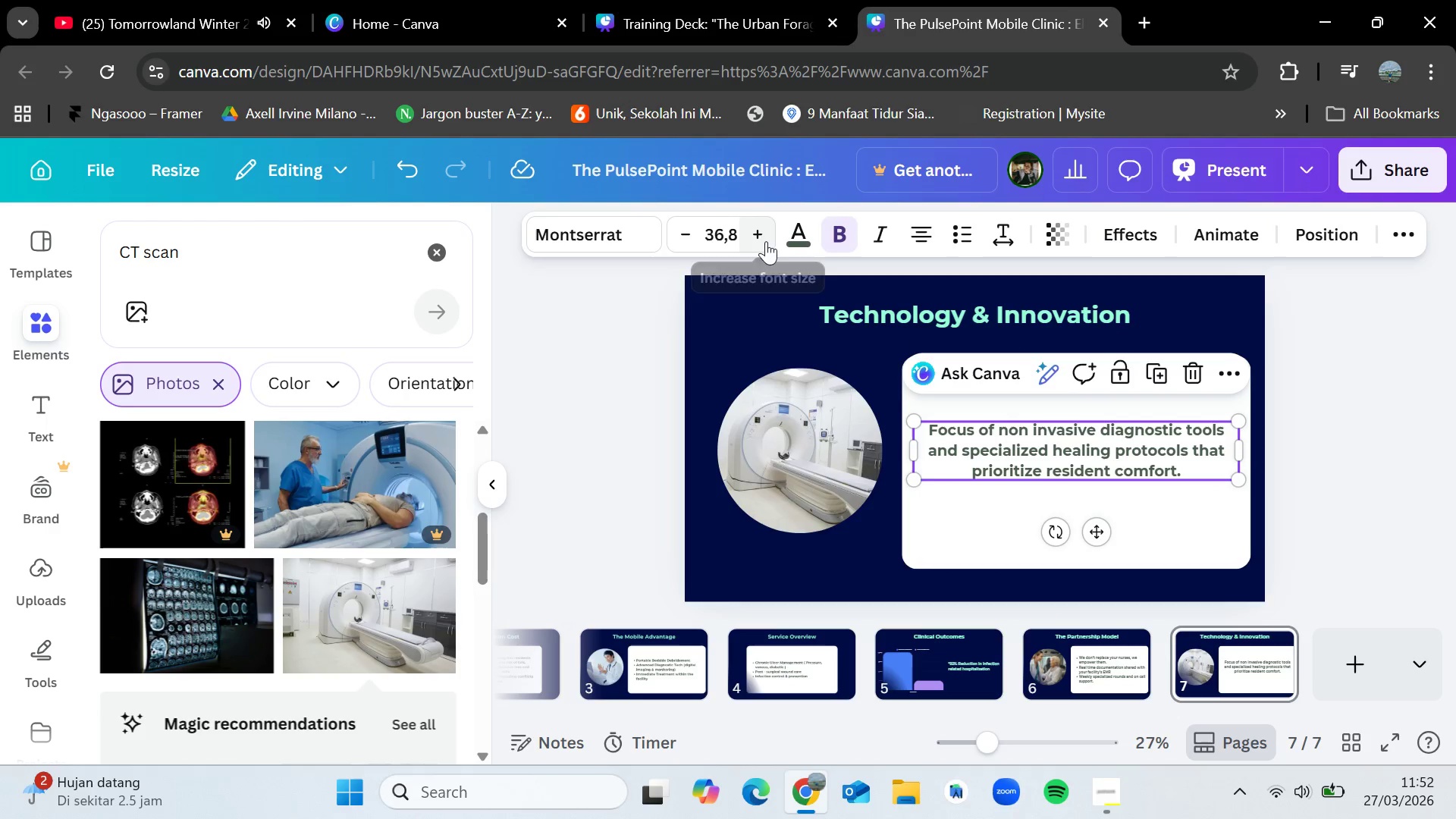 
double_click([766, 237])
 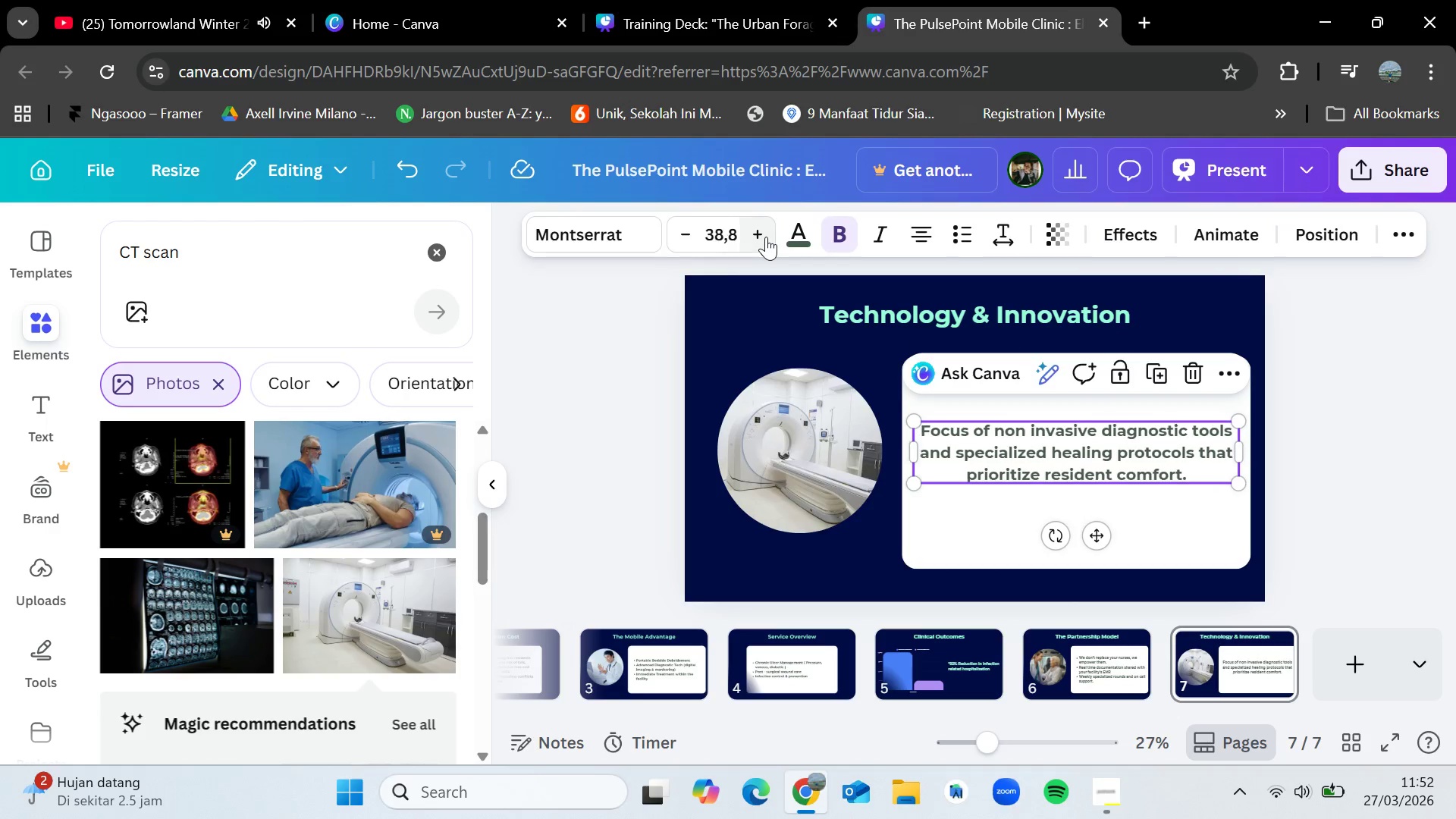 
triple_click([766, 237])
 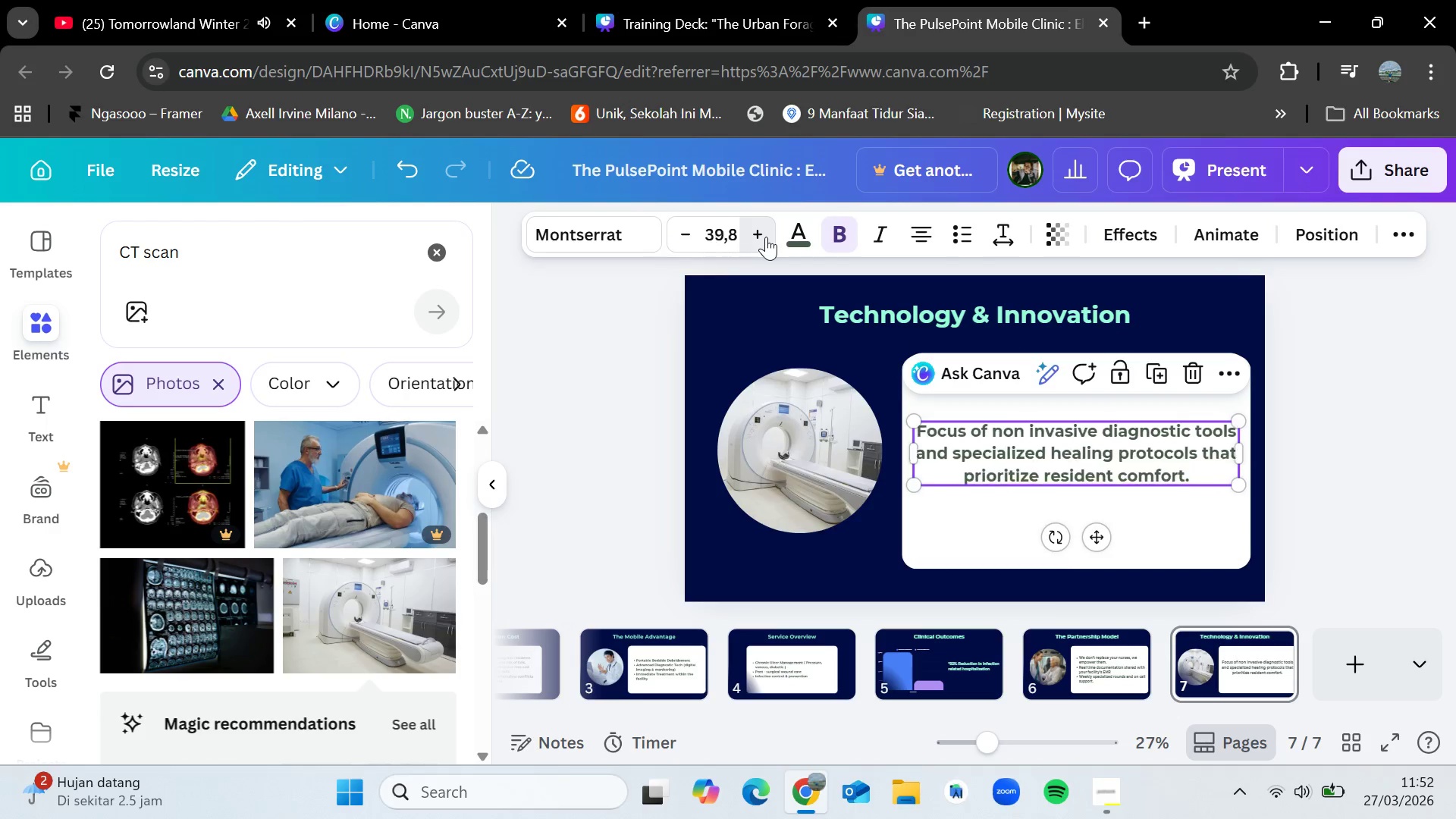 
triple_click([766, 237])
 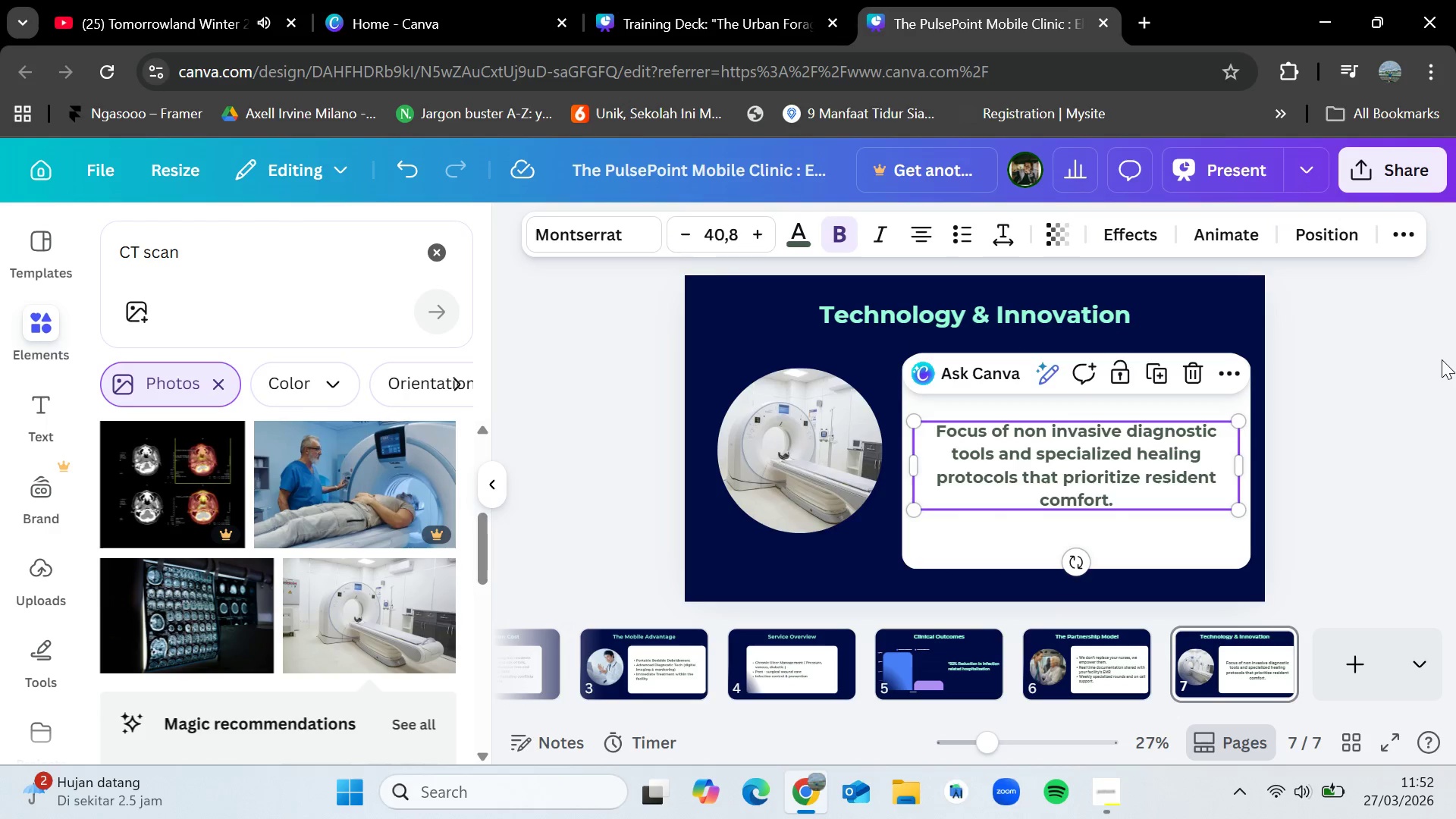 
left_click([1403, 411])
 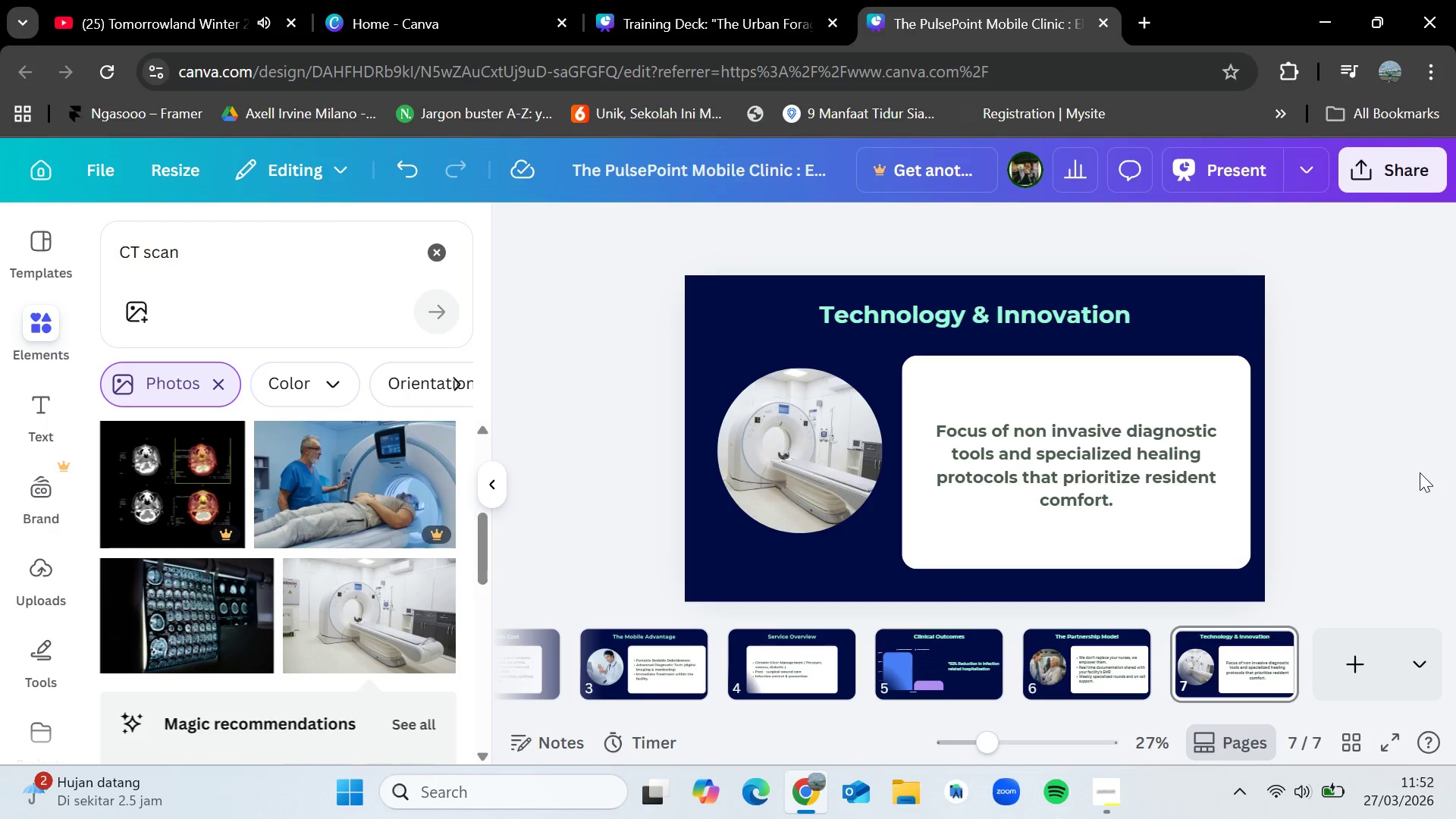 
wait(5.66)
 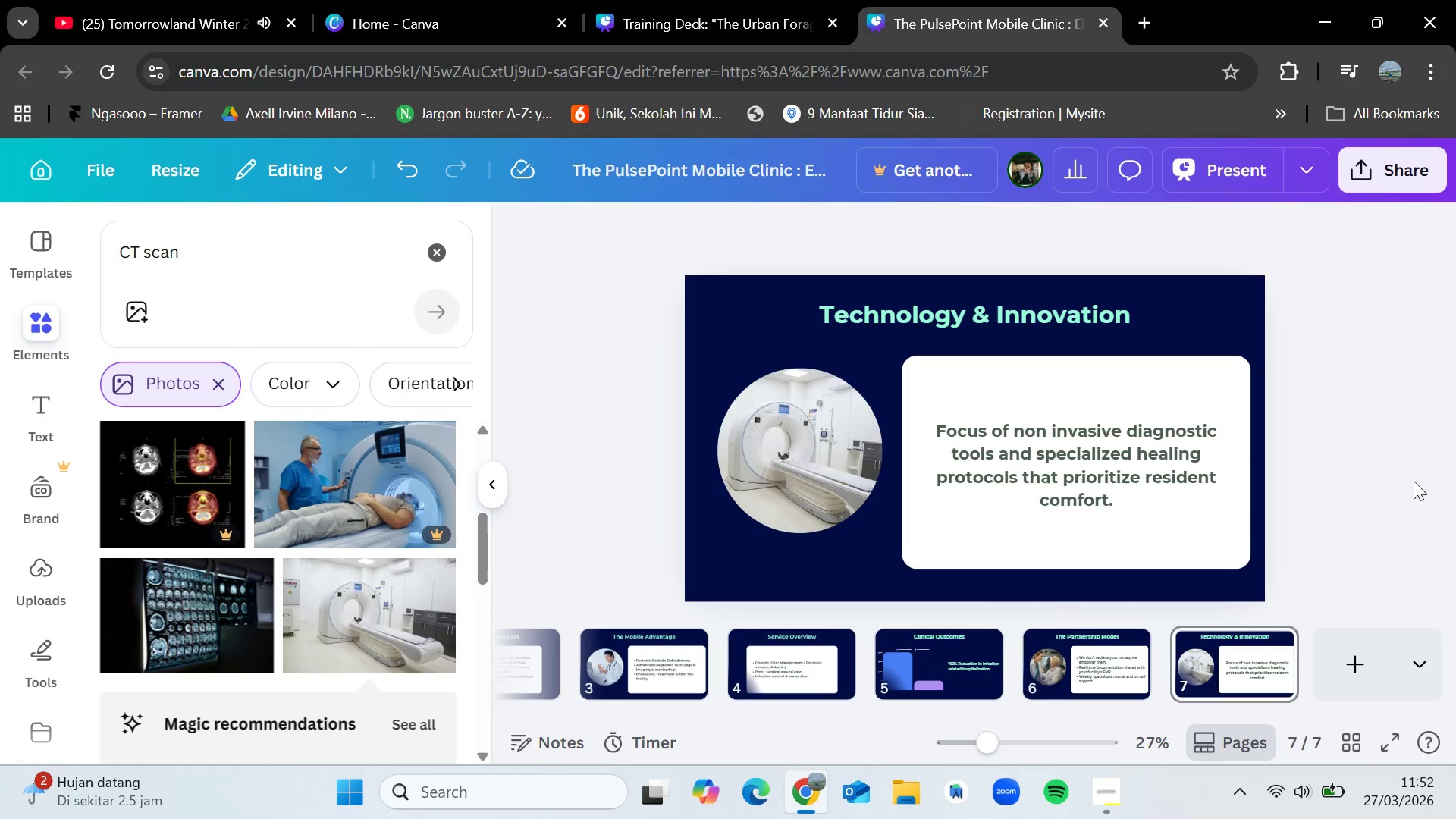 
left_click_drag(start_coordinate=[1090, 457], to_coordinate=[1091, 448])
 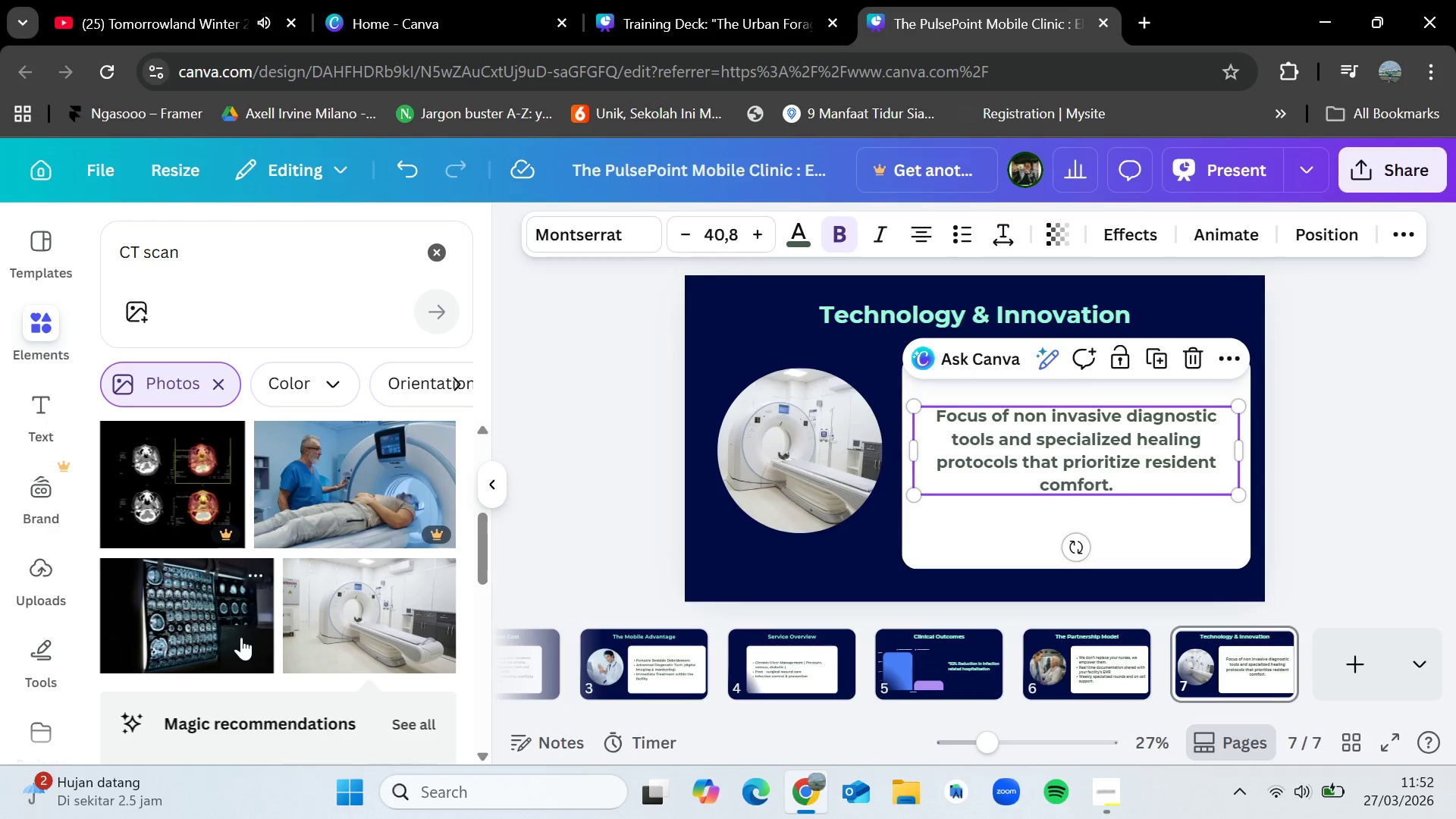 
scroll: coordinate [252, 642], scroll_direction: down, amount: 3.0
 